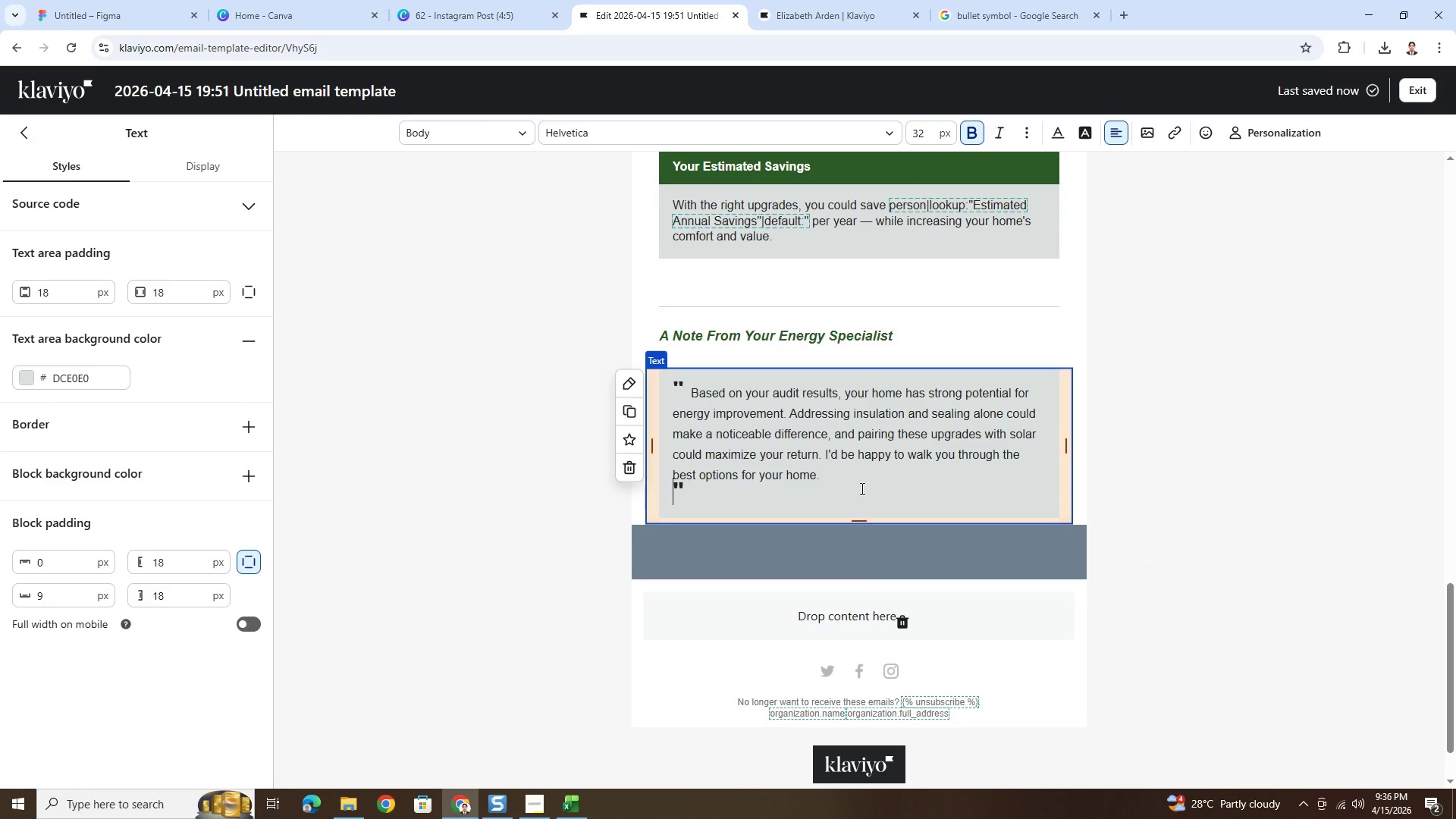 
left_click([1115, 139])
 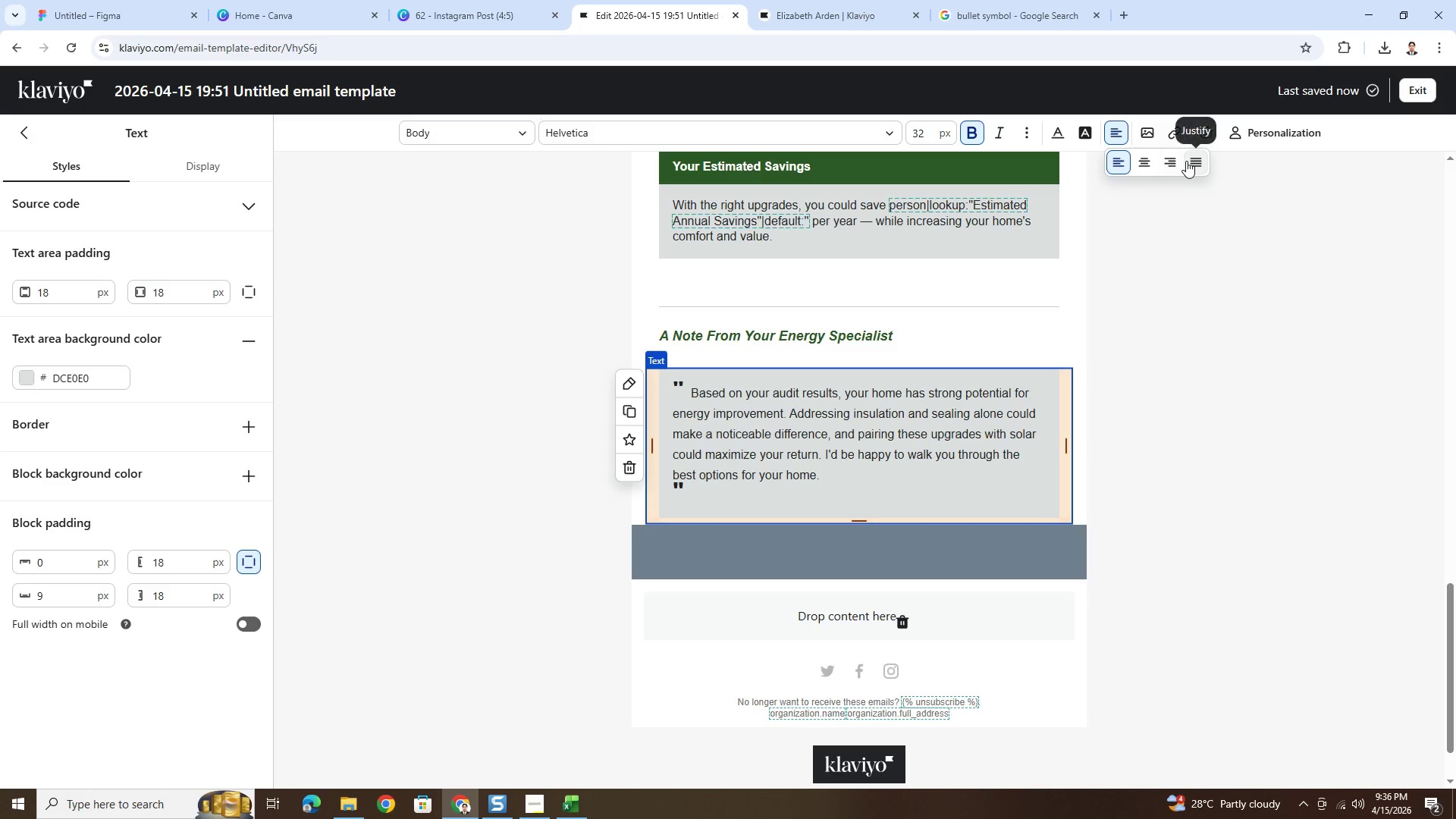 
left_click([1177, 163])
 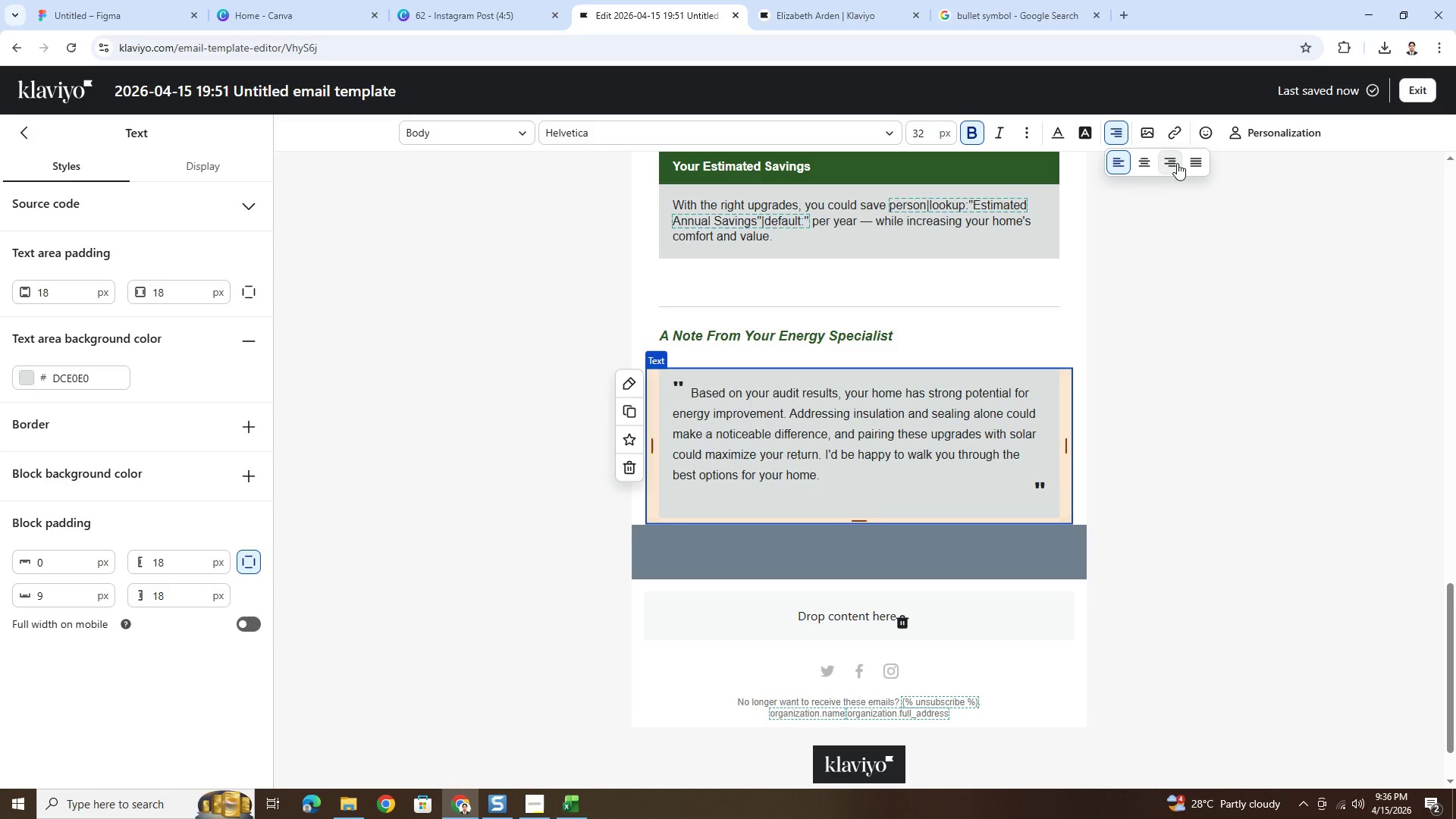 
left_click([964, 410])
 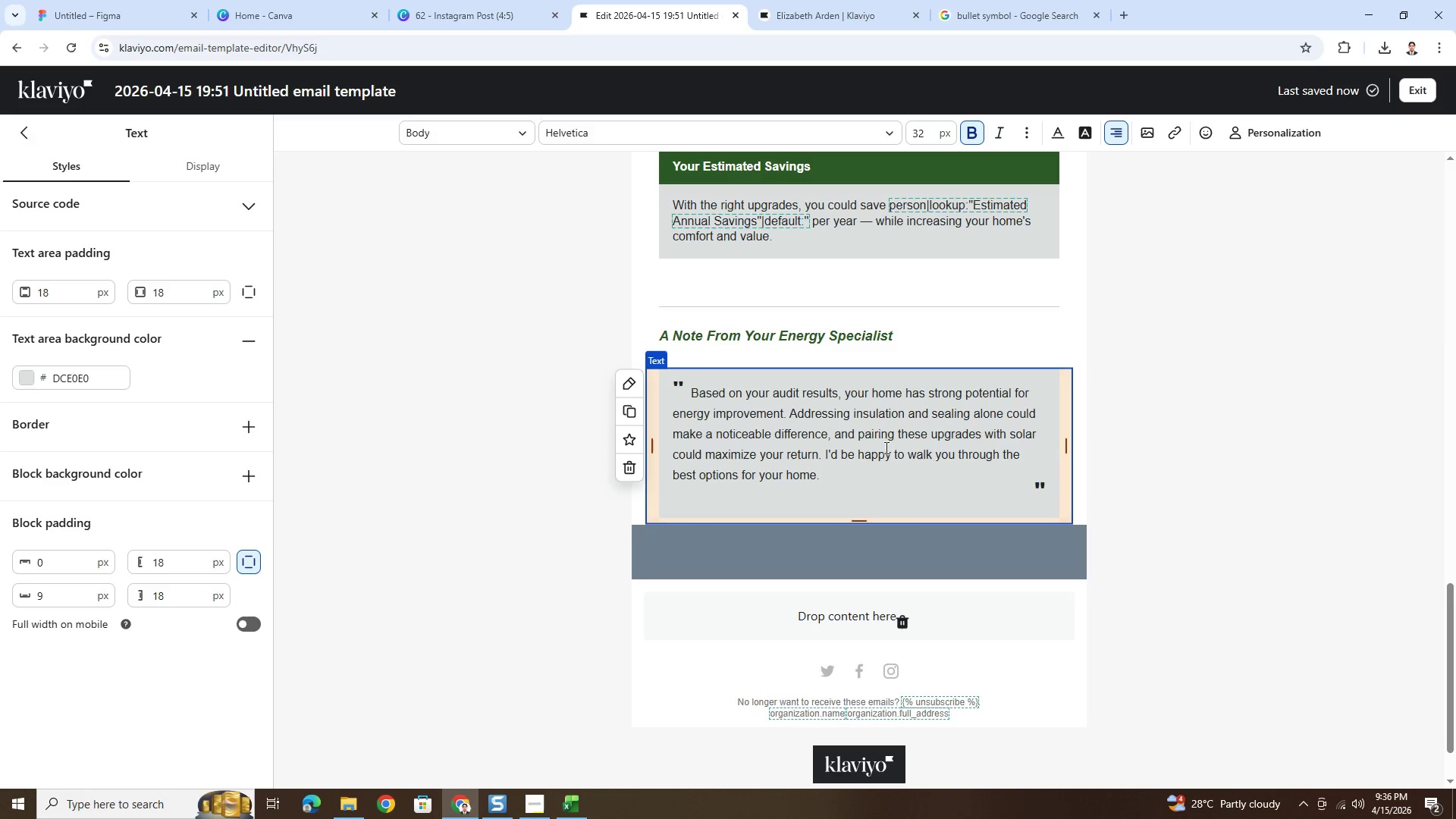 
double_click([877, 449])
 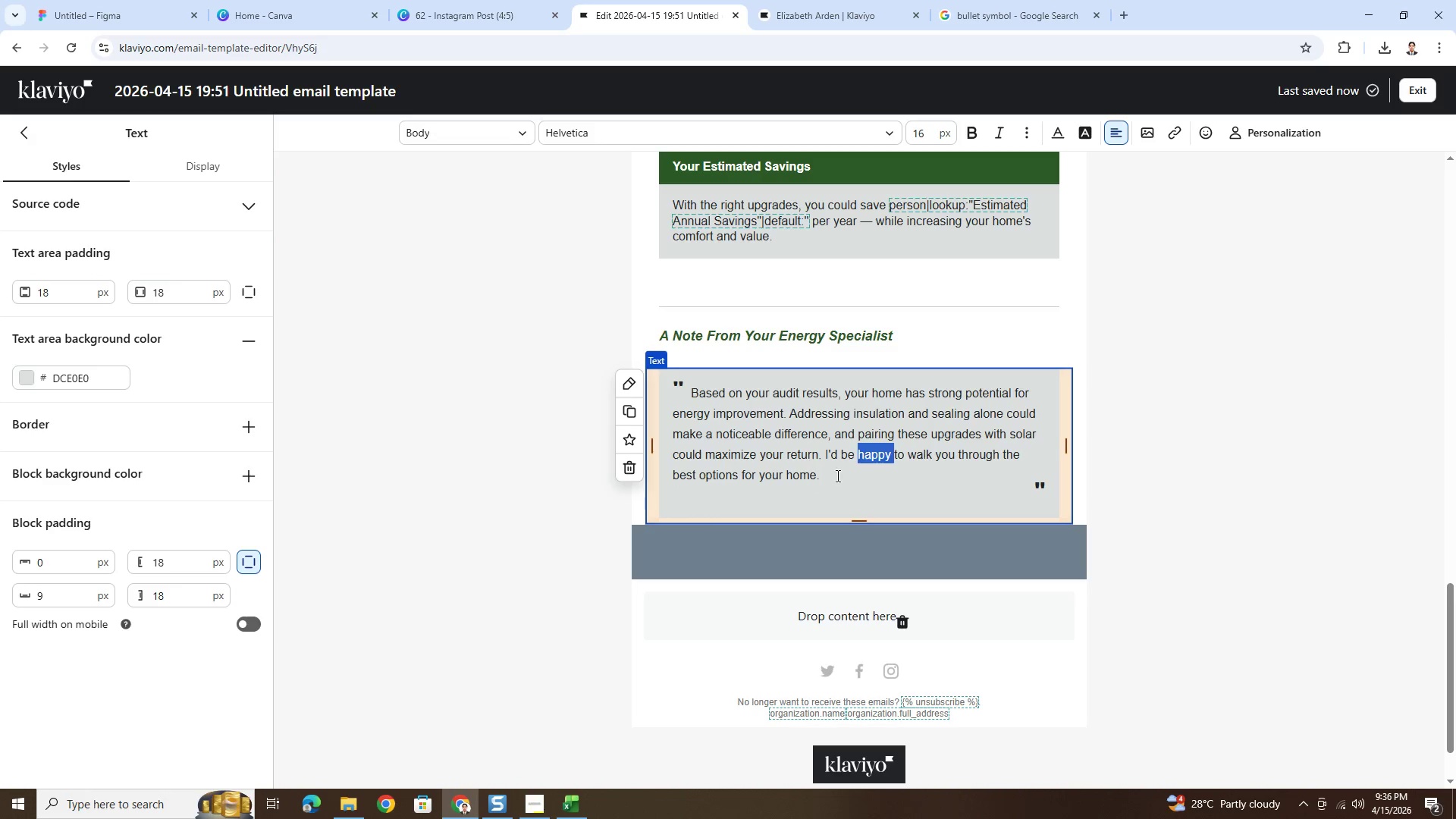 
triple_click([831, 479])
 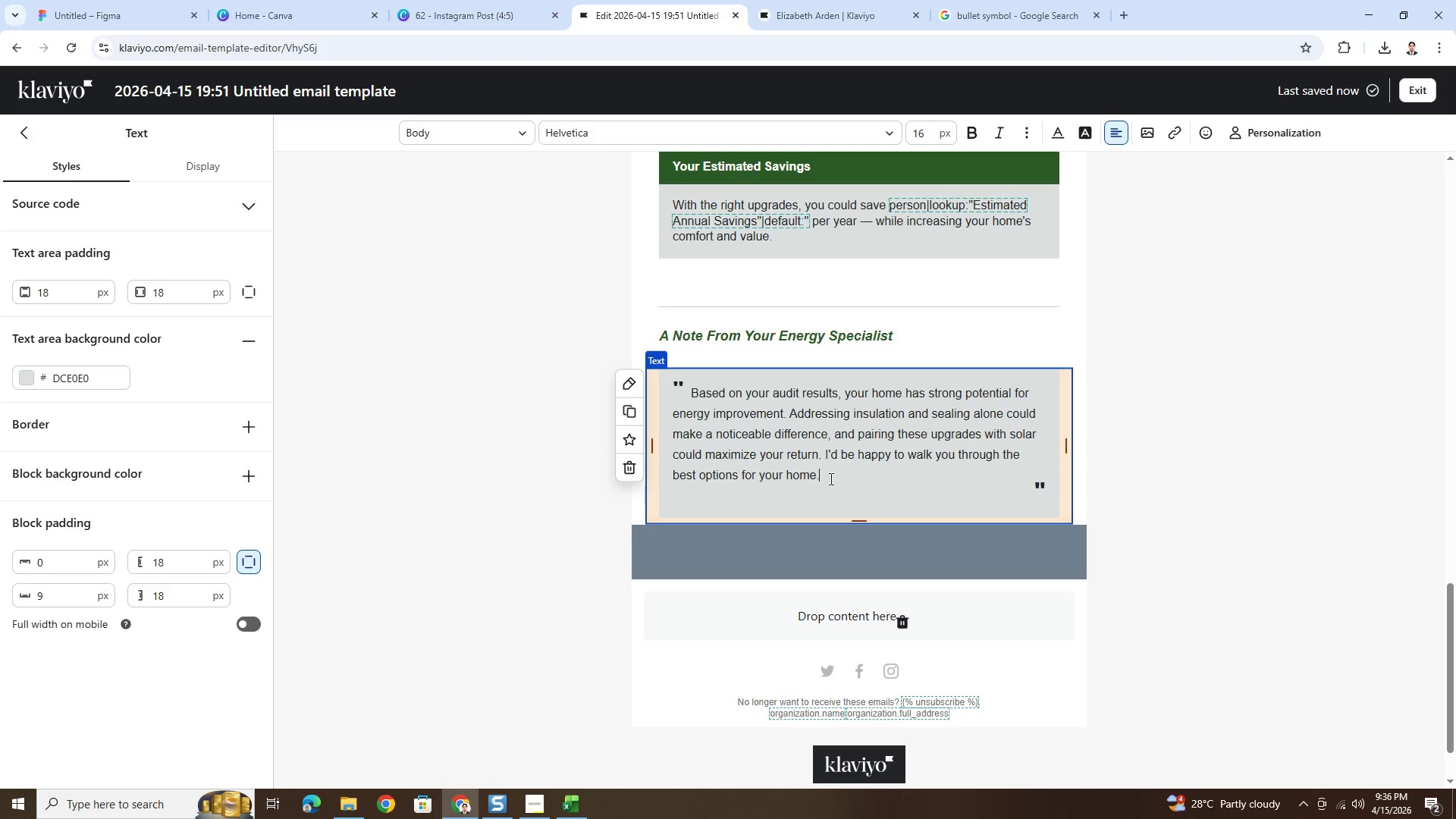 
left_click_drag(start_coordinate=[830, 479], to_coordinate=[692, 388])
 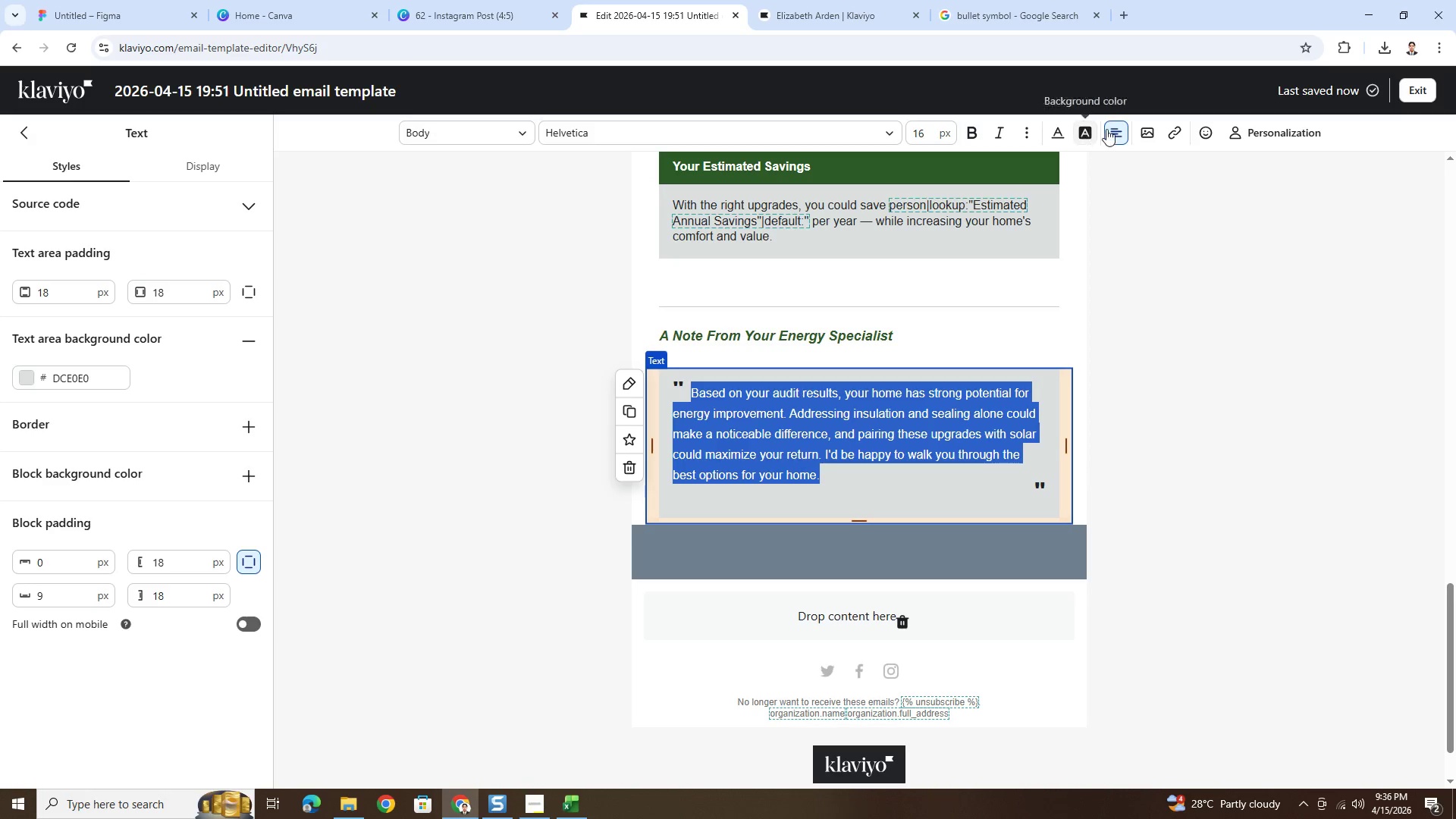 
left_click([1116, 126])
 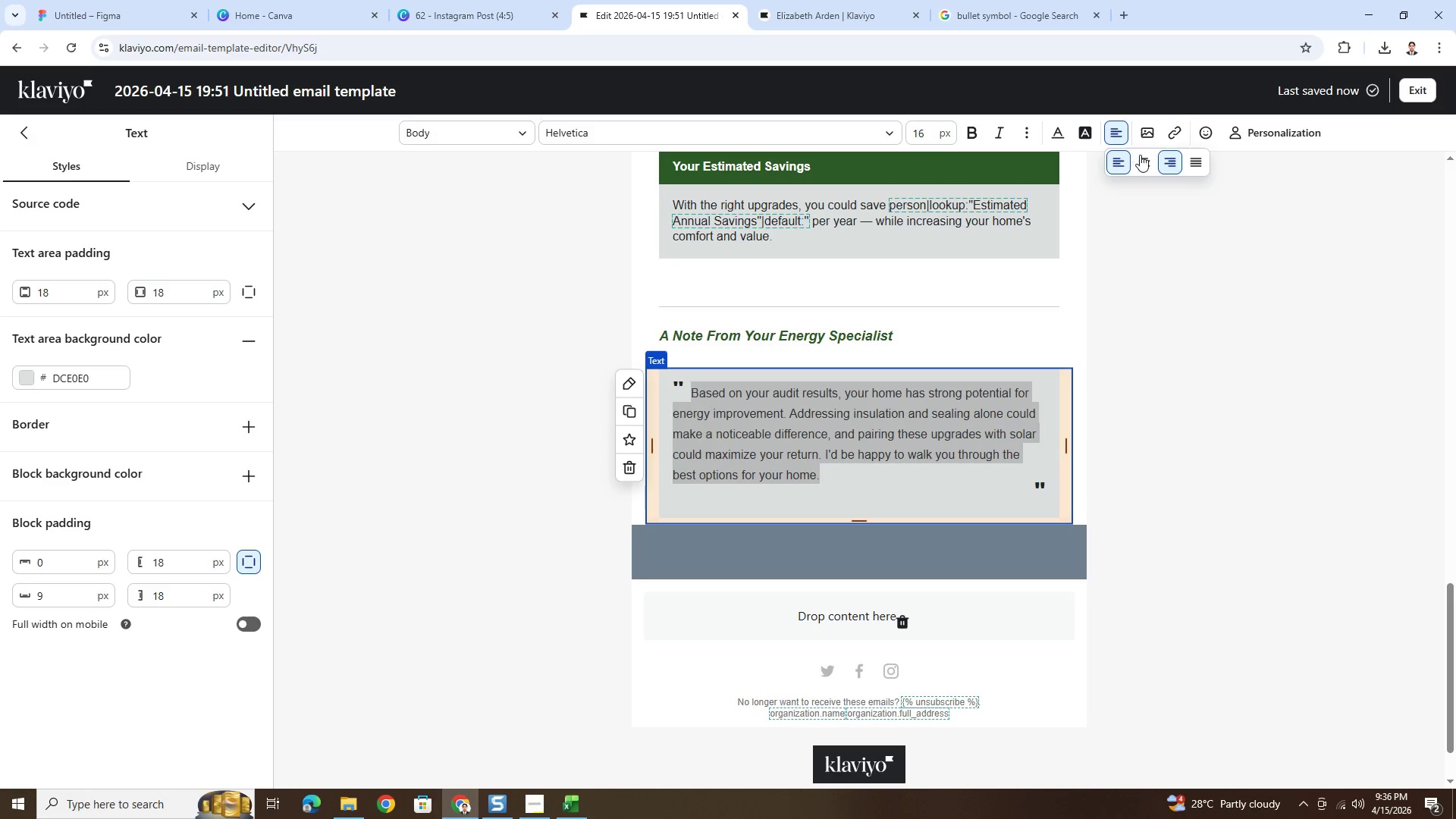 
left_click([1142, 156])
 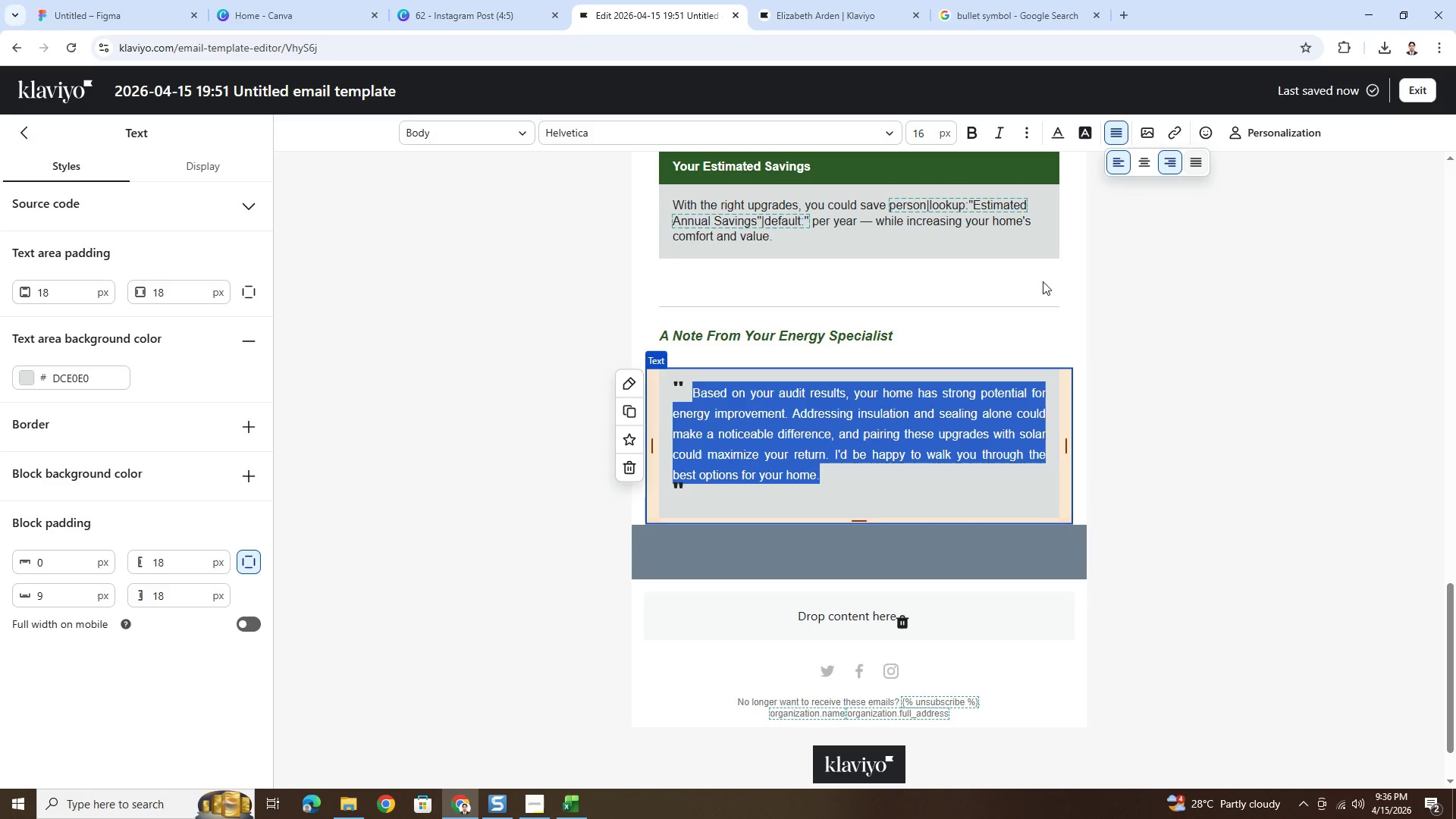 
left_click([671, 489])
 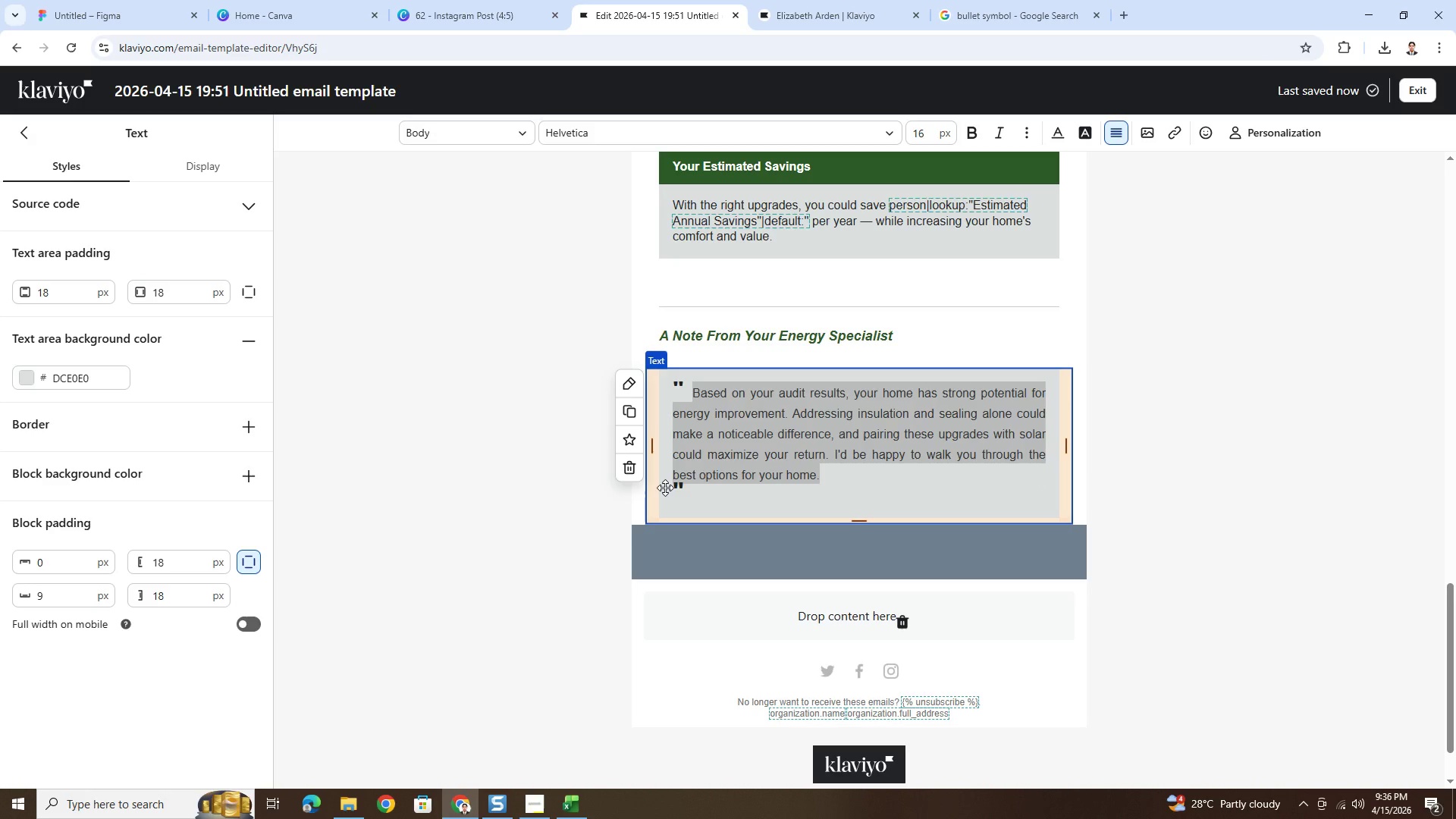 
left_click([665, 488])
 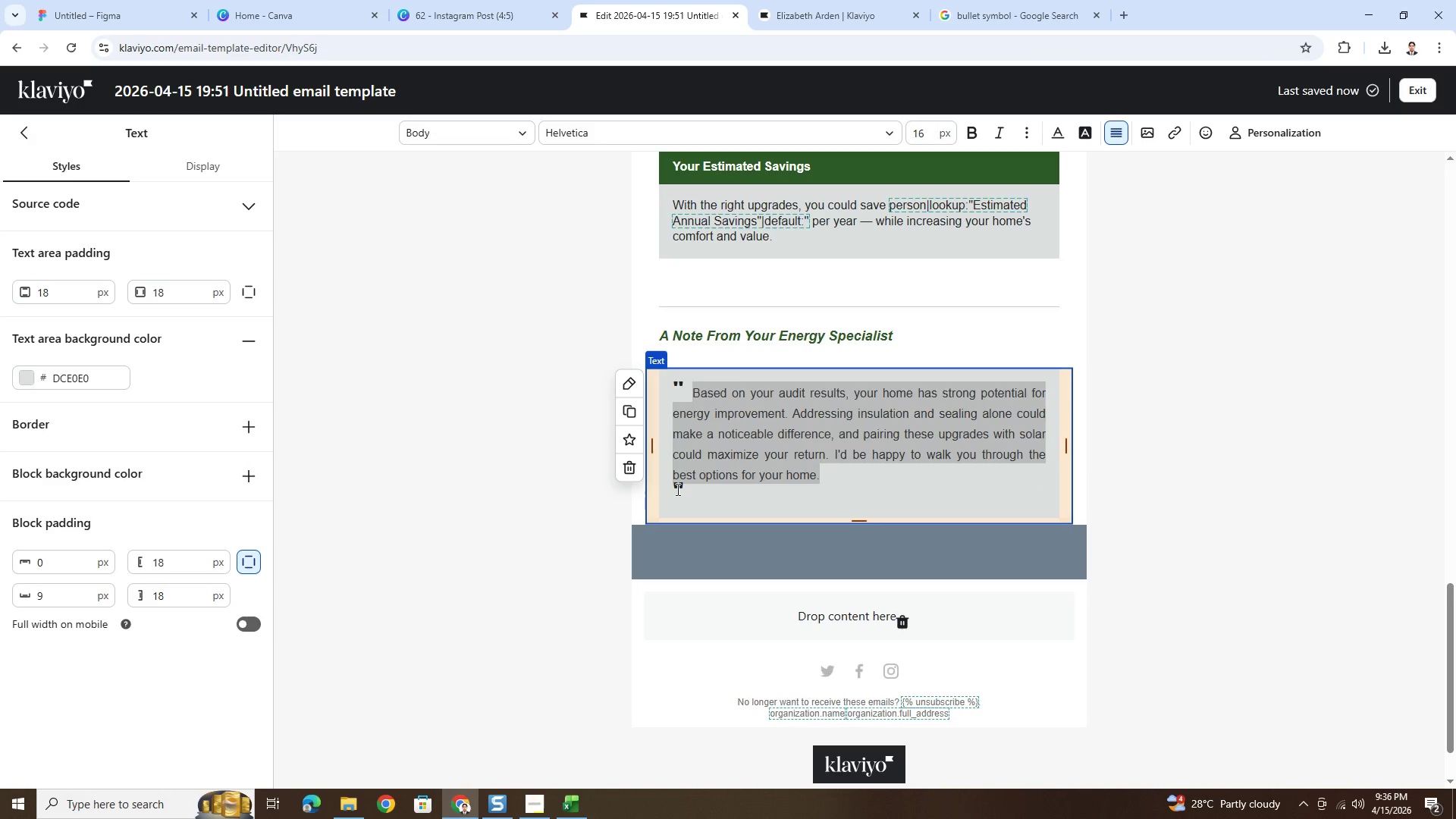 
left_click([676, 489])
 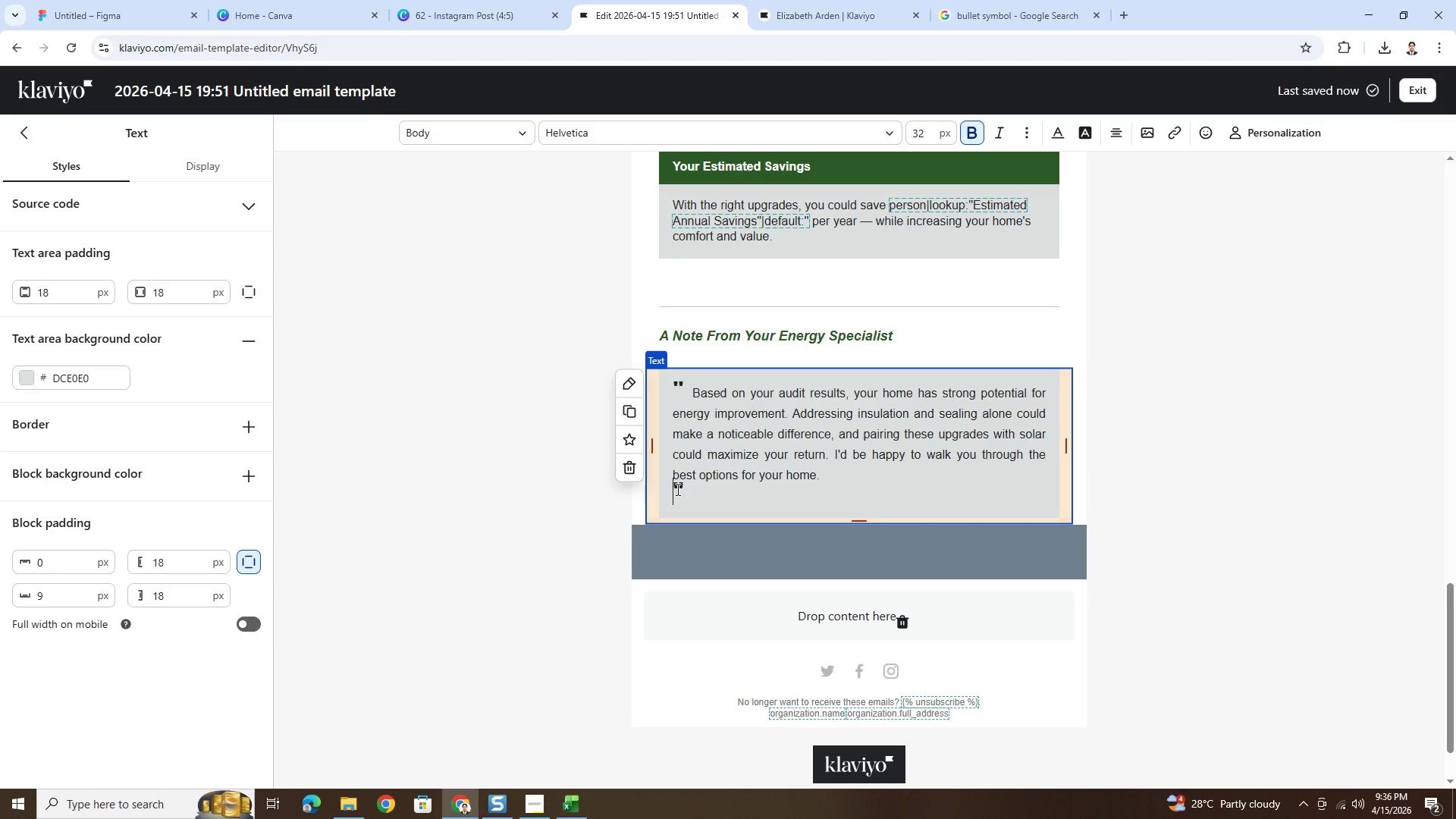 
key(Backspace)
 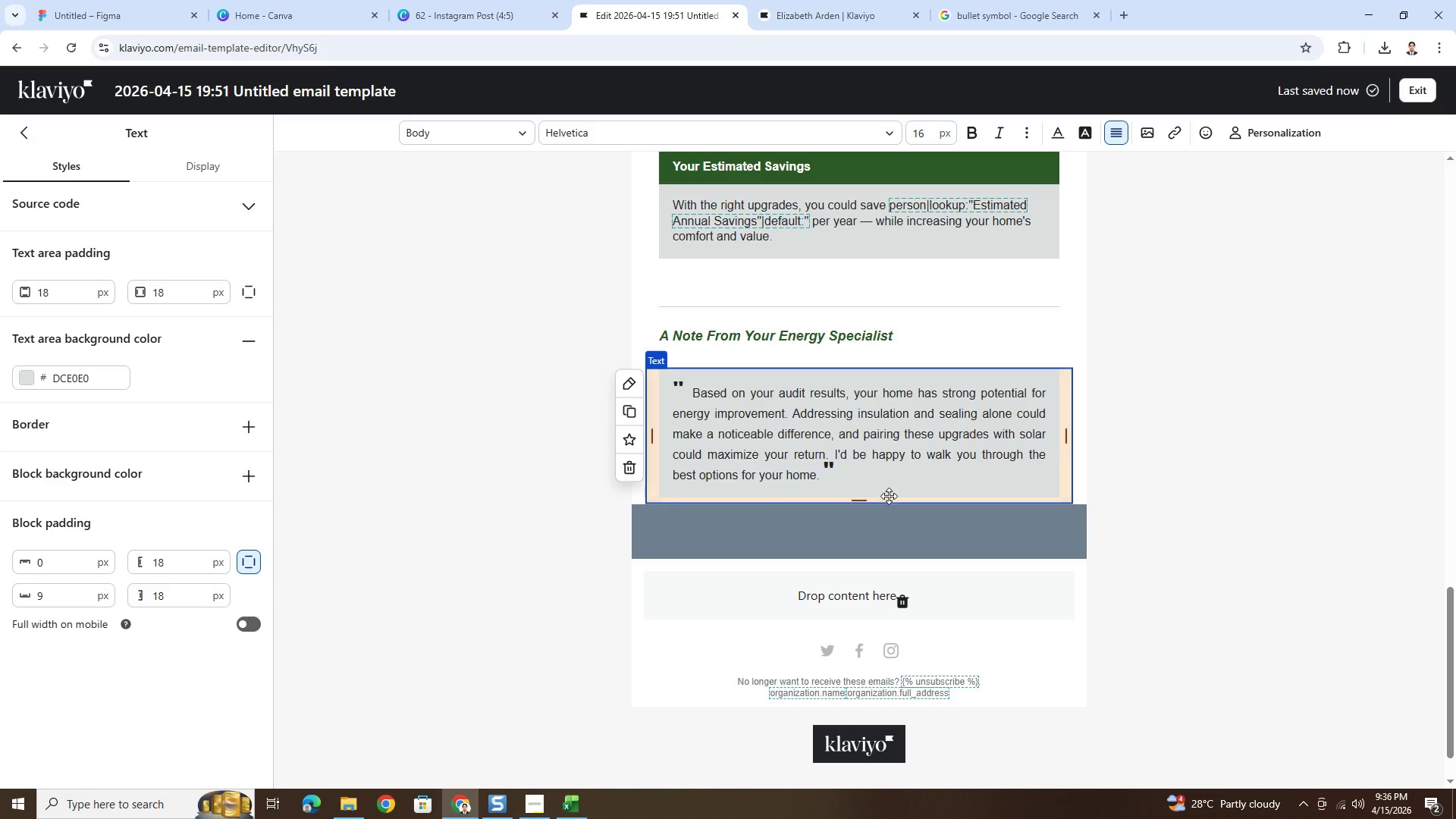 
left_click([1171, 622])
 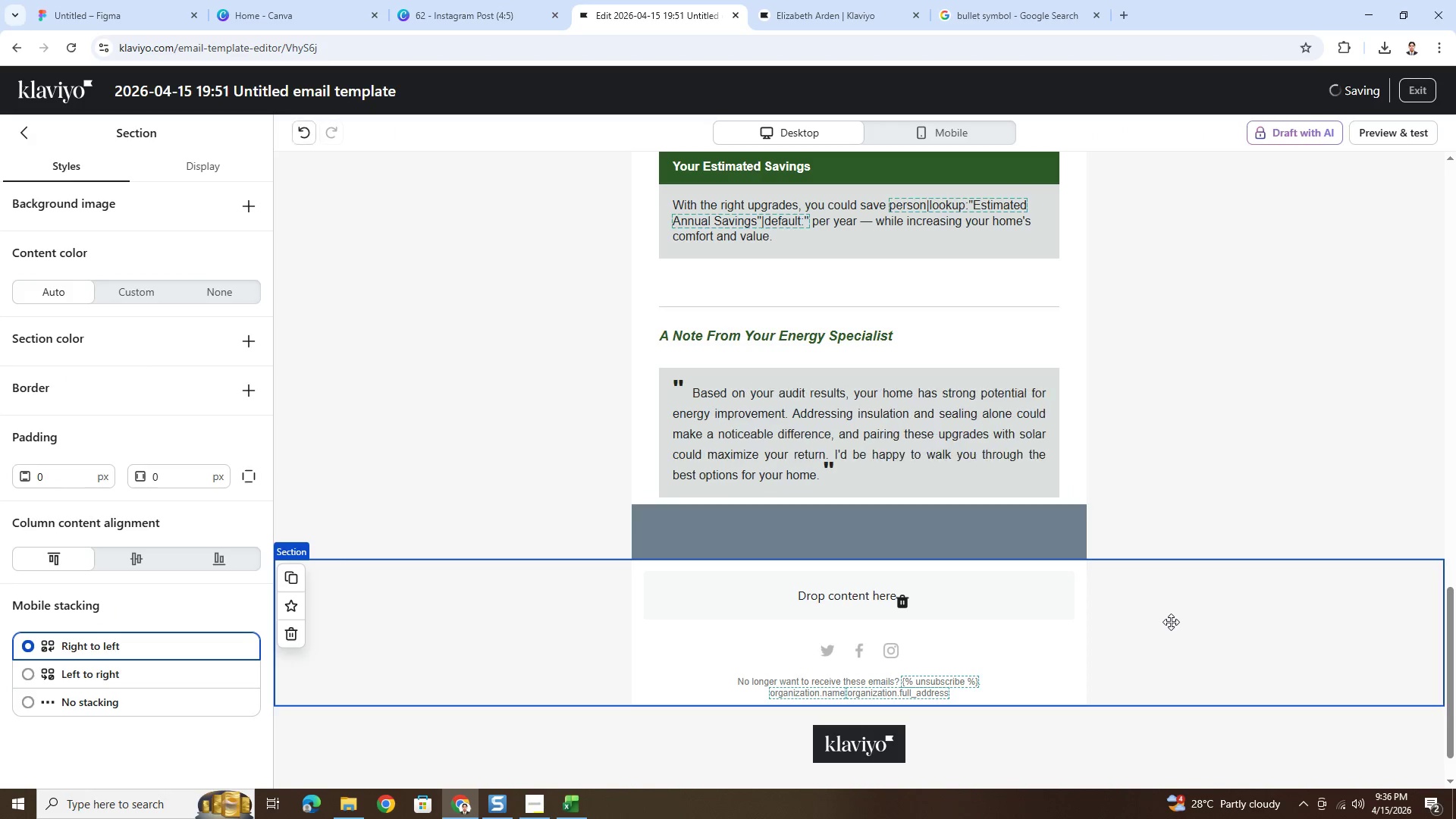 
hold_key(key=ControlLeft, duration=0.42)
scroll: coordinate [1169, 621], scroll_direction: down, amount: 3.0
 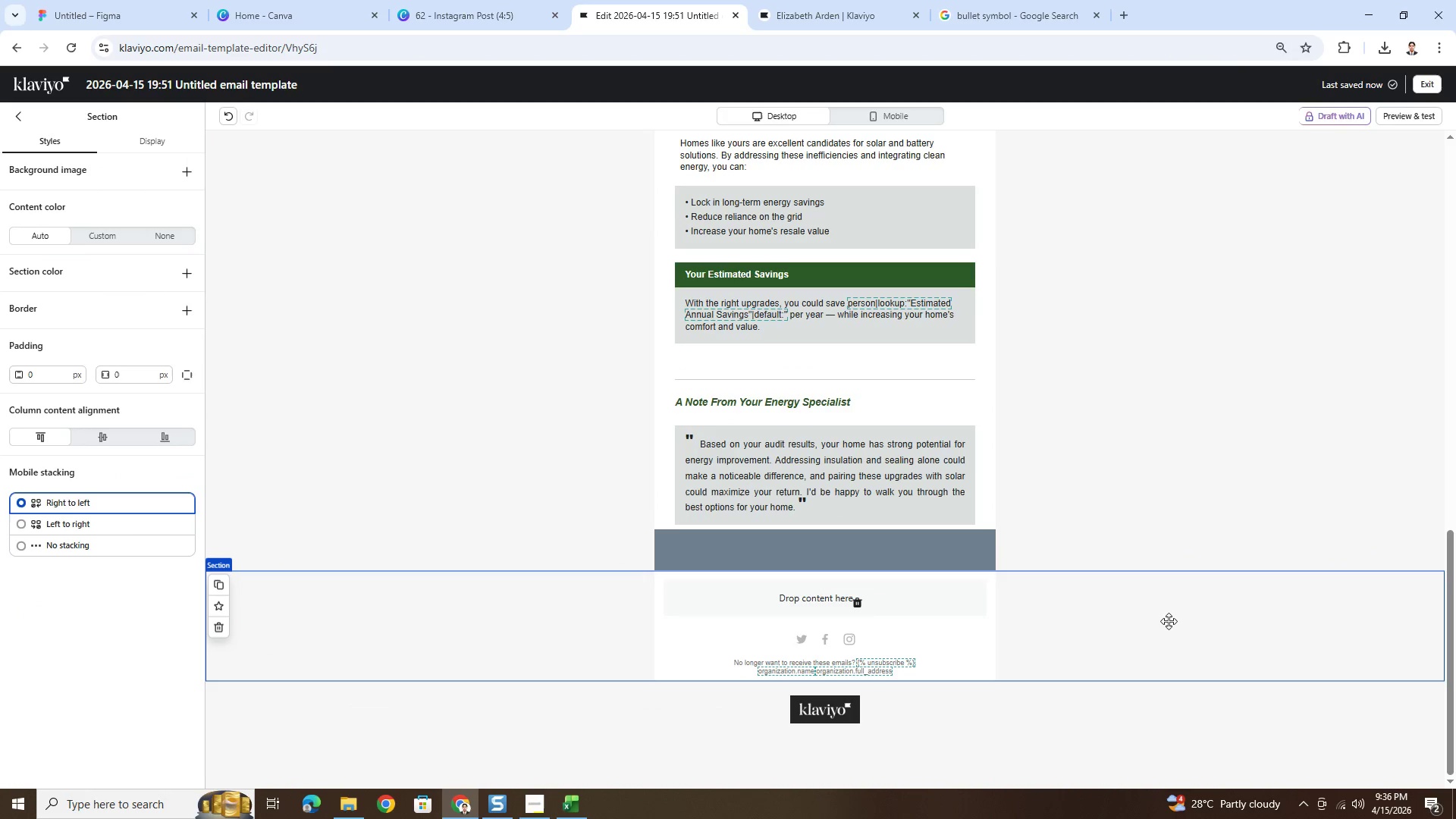 
scroll: coordinate [1164, 625], scroll_direction: up, amount: 4.0
 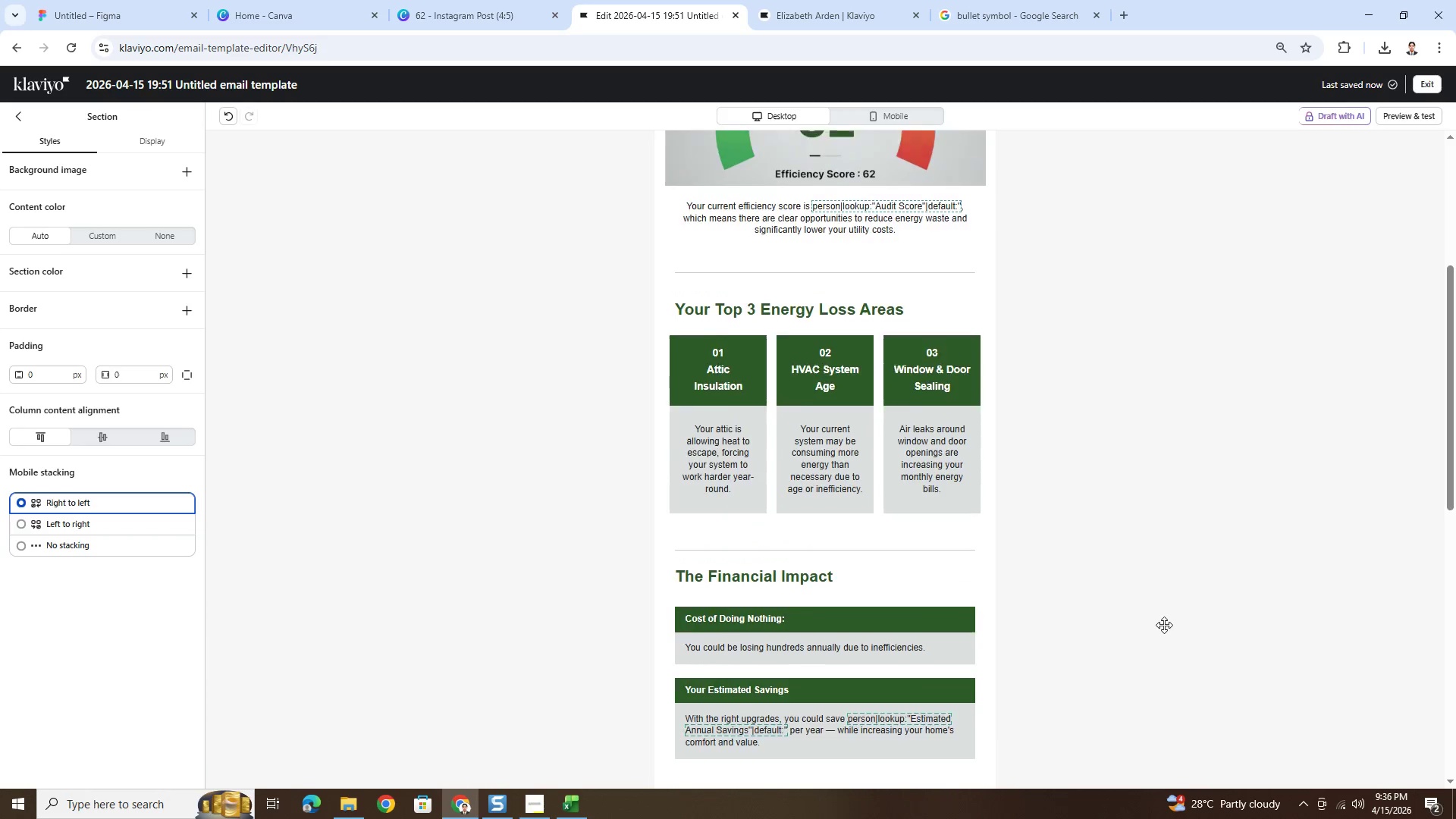 
scroll: coordinate [1164, 625], scroll_direction: down, amount: 11.0
 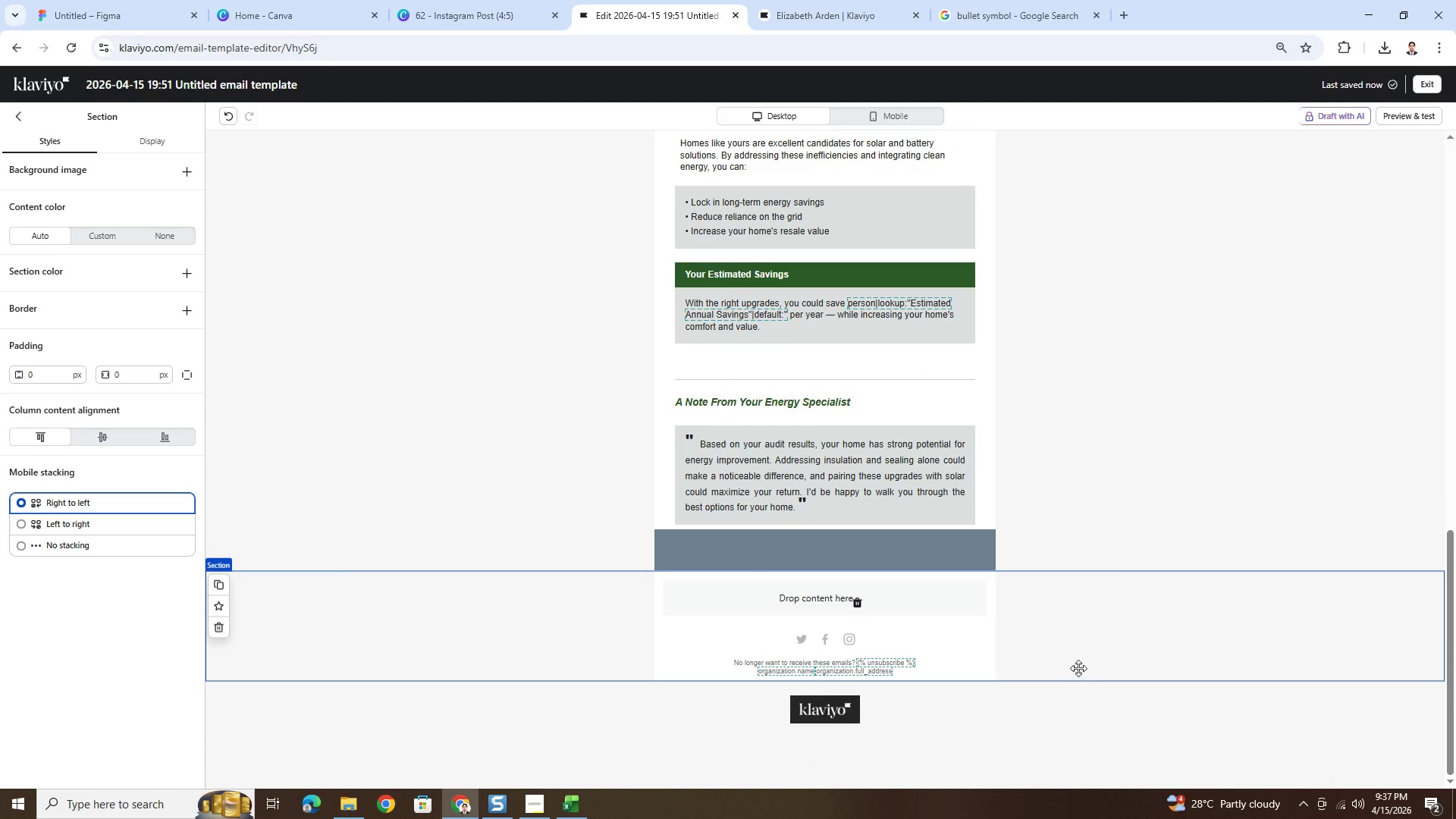 
hold_key(key=ControlLeft, duration=0.47)
scroll: coordinate [912, 578], scroll_direction: down, amount: 1.0
 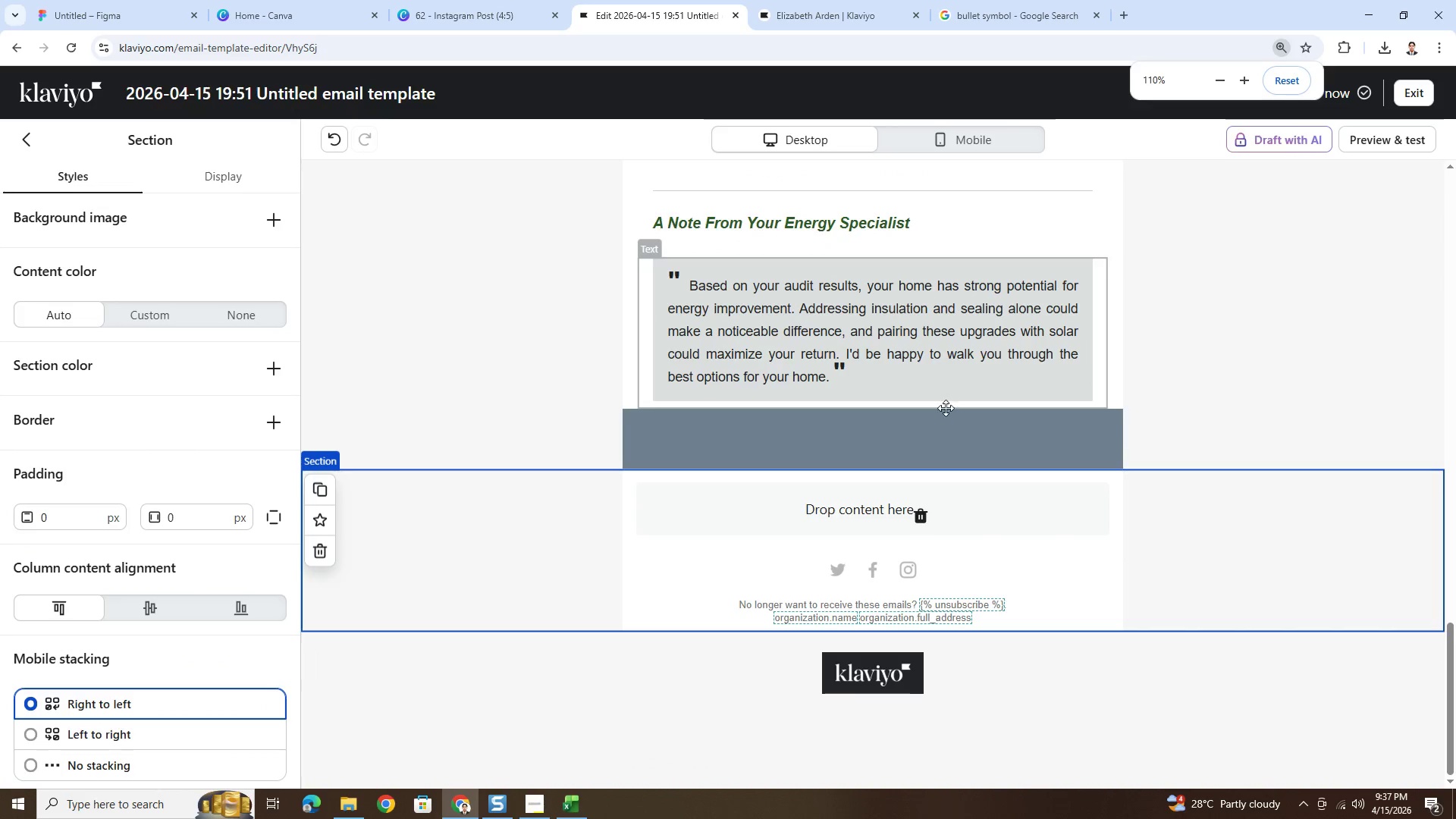 
hold_key(key=ControlLeft, duration=0.41)
scroll: coordinate [897, 390], scroll_direction: up, amount: 1.0
 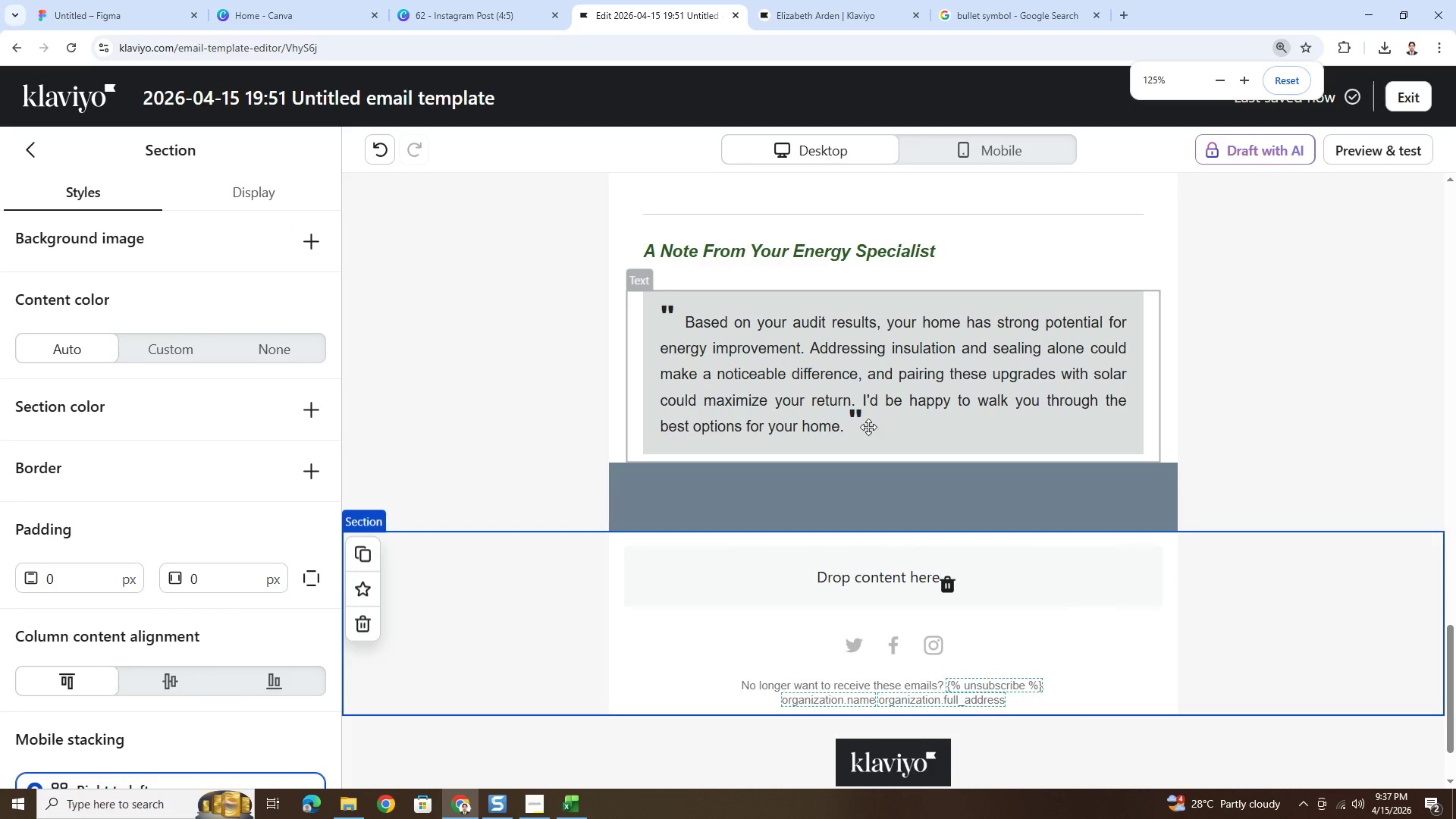 
double_click([868, 427])
 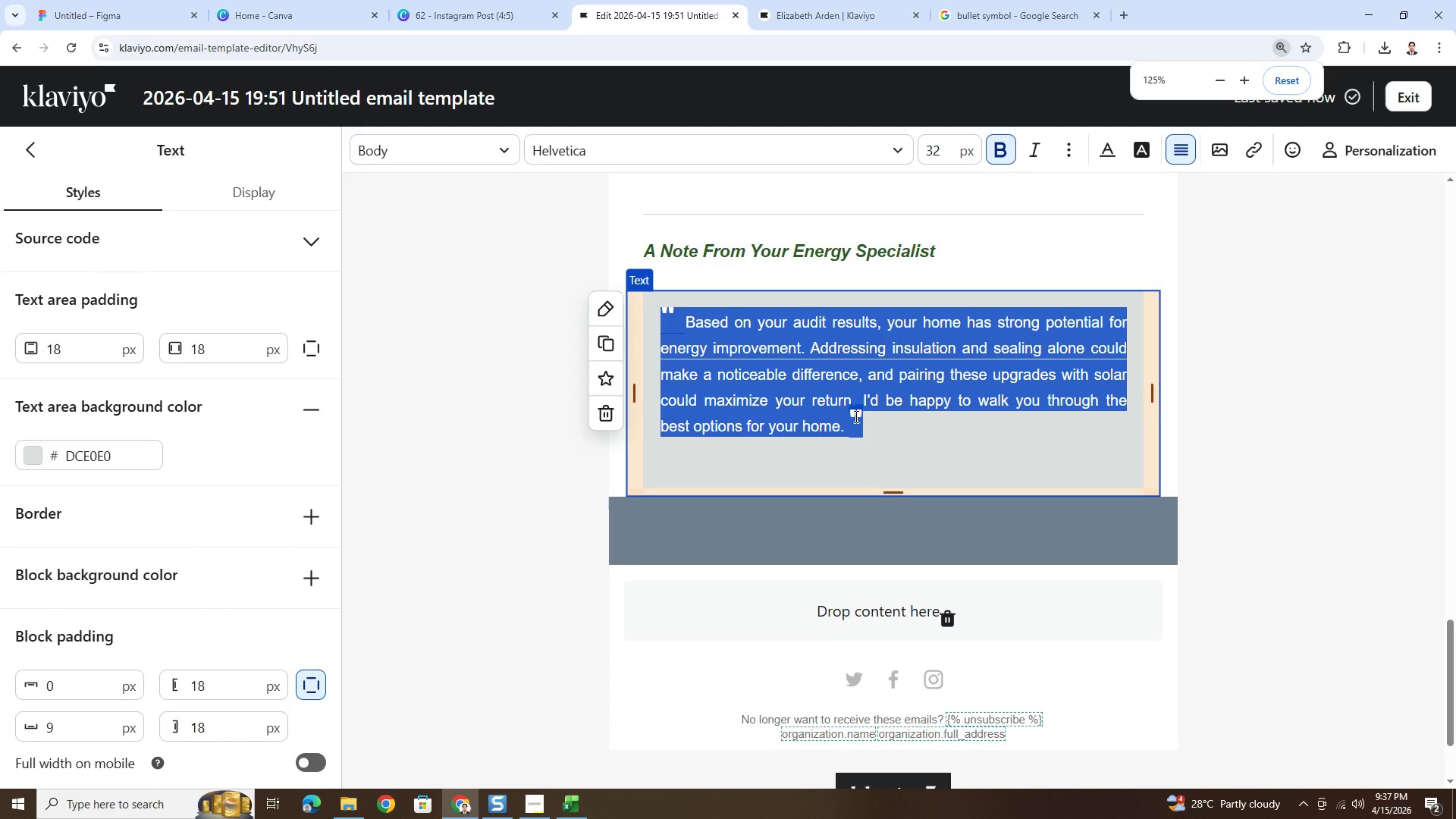 
left_click([848, 416])
 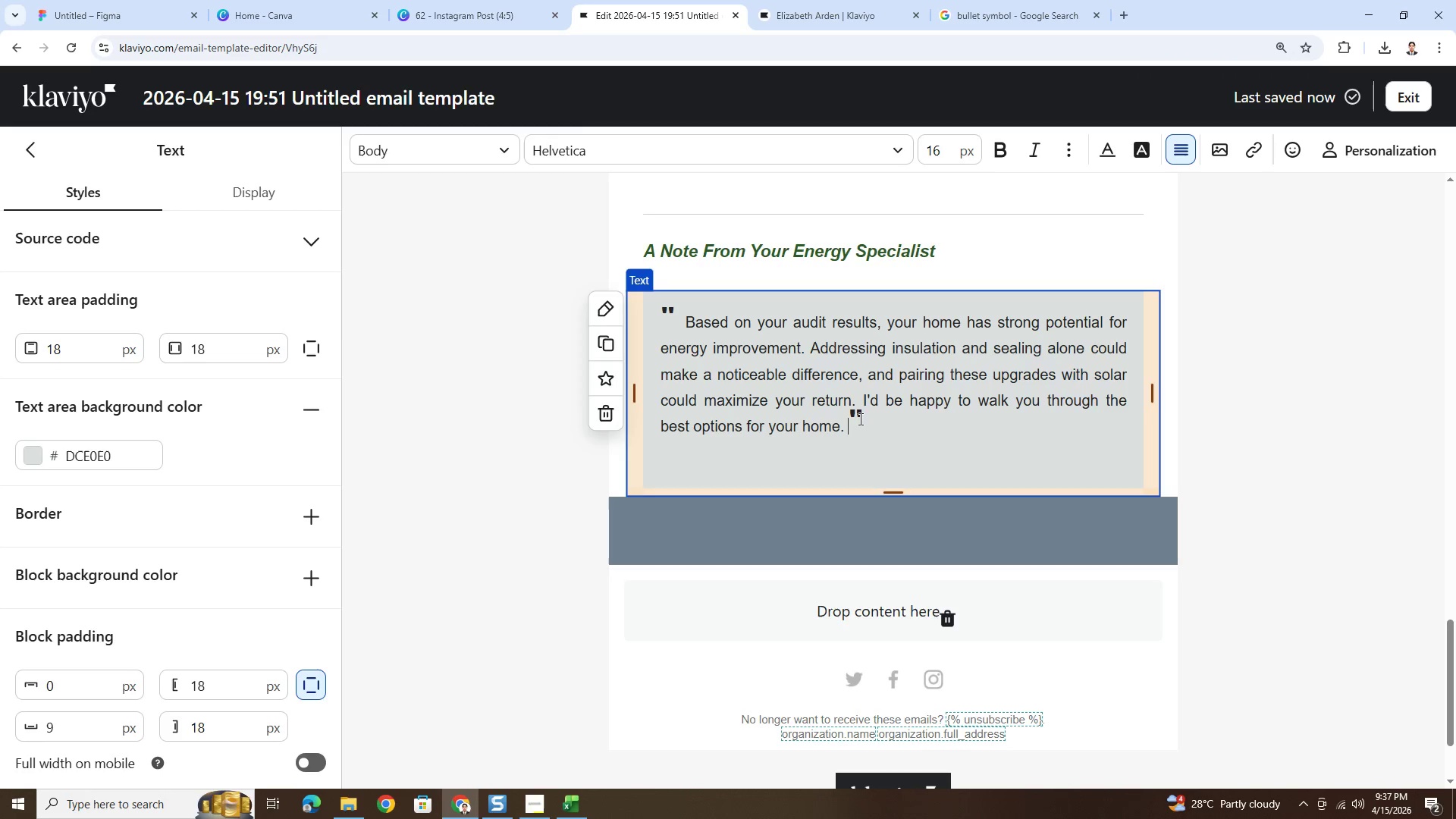 
key(ArrowLeft)
 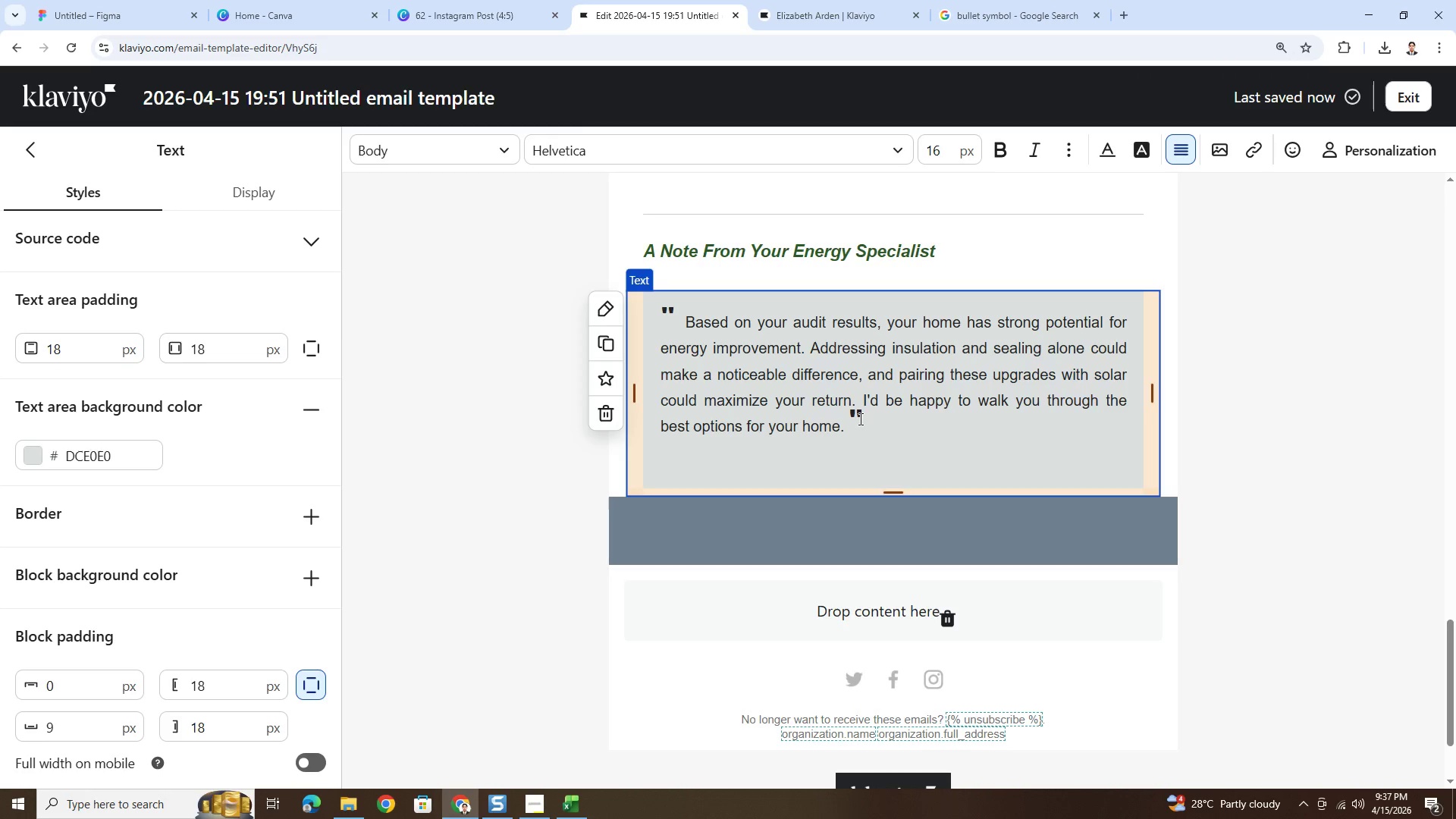 
key(Enter)
 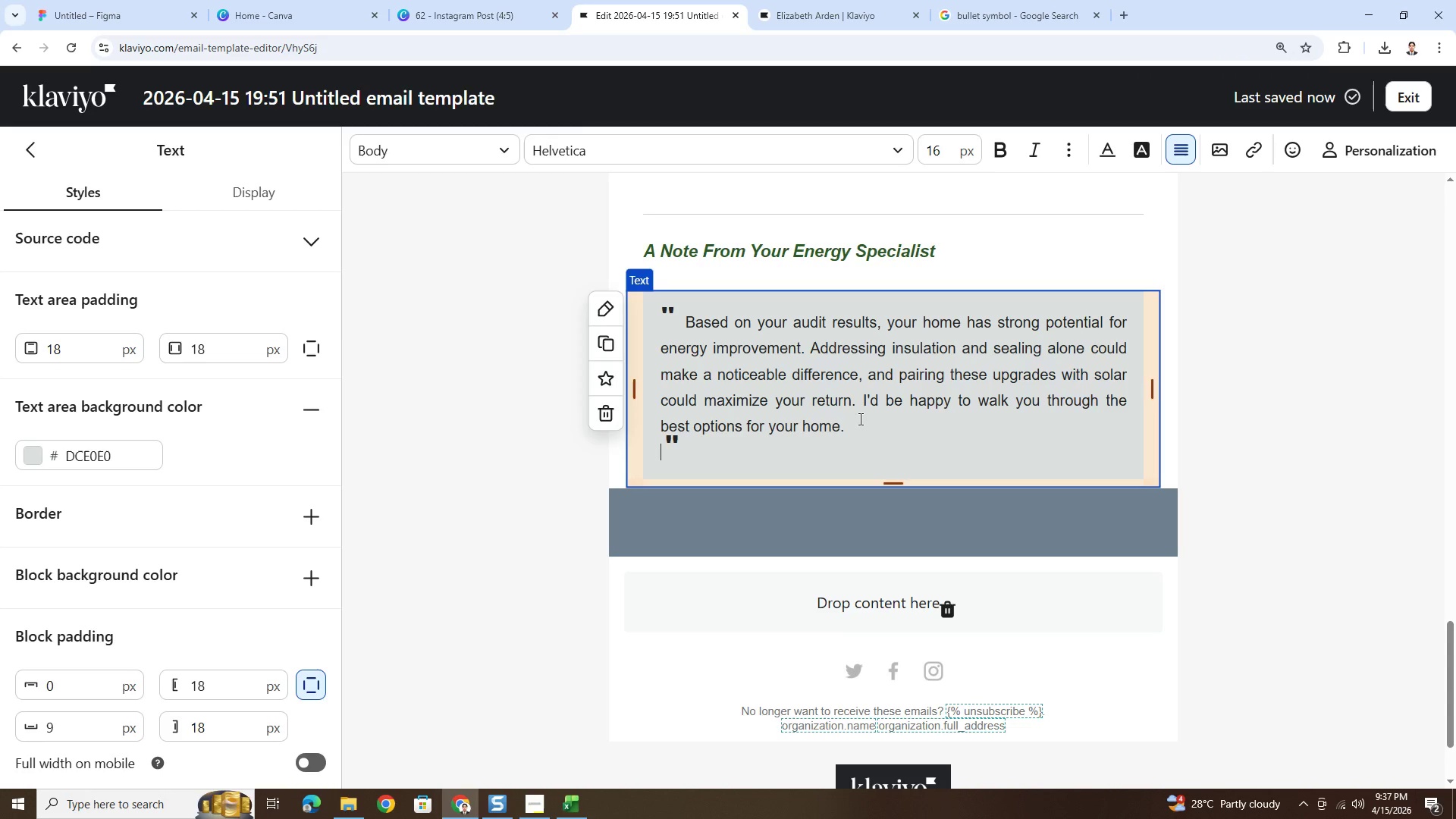 
key(Backspace)
 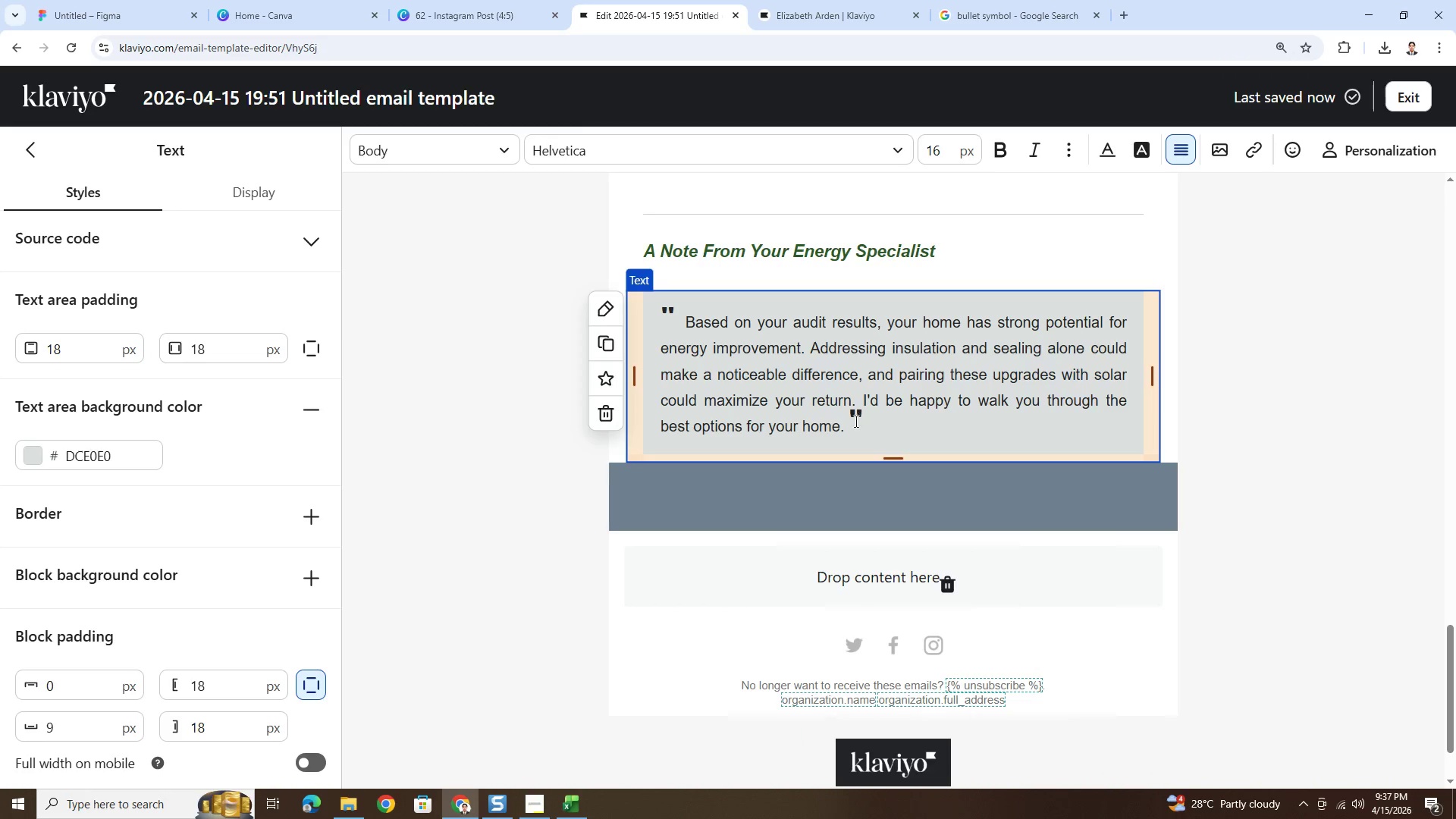 
left_click_drag(start_coordinate=[846, 426], to_coordinate=[833, 425])
 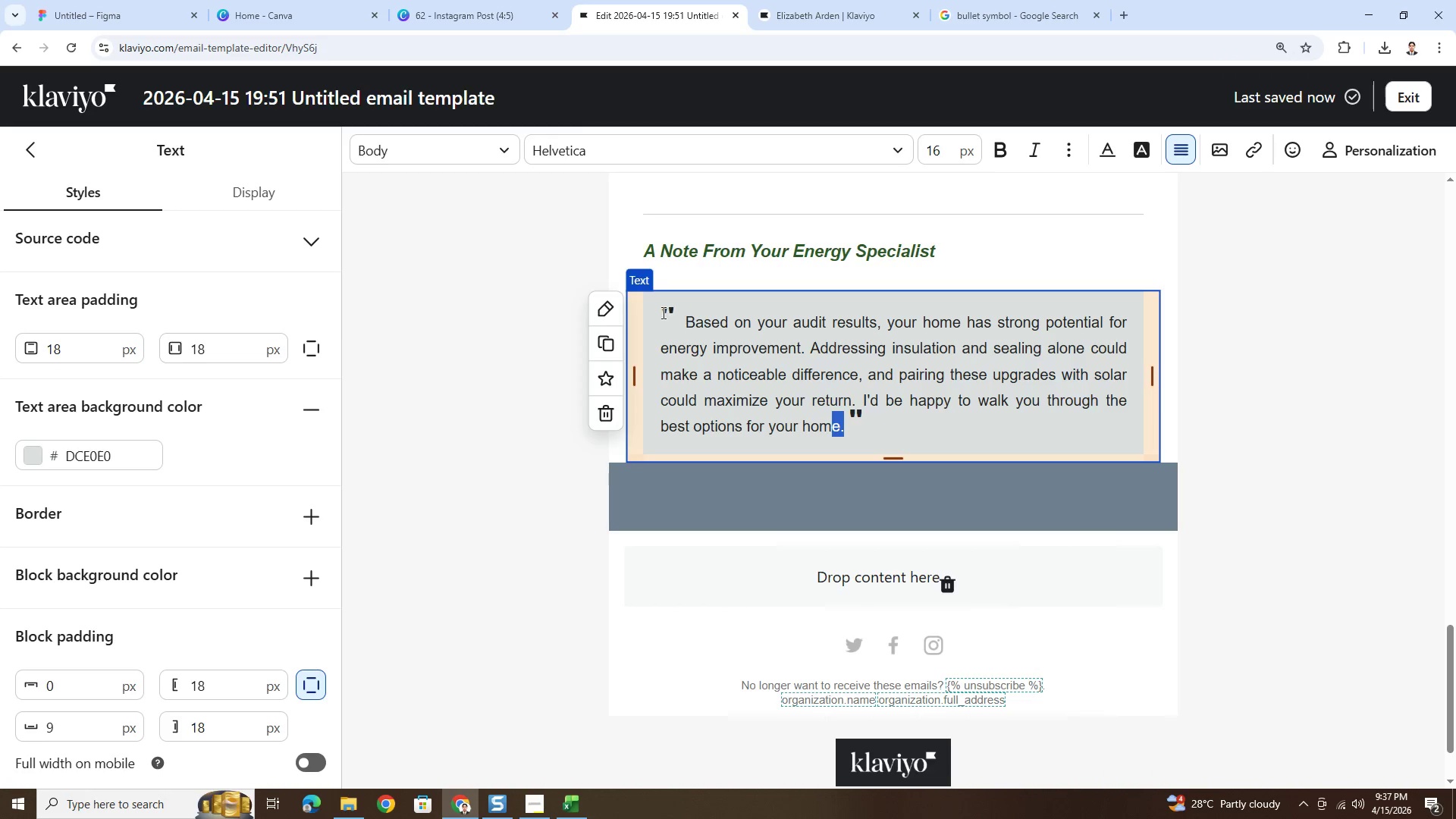 
left_click([662, 312])
 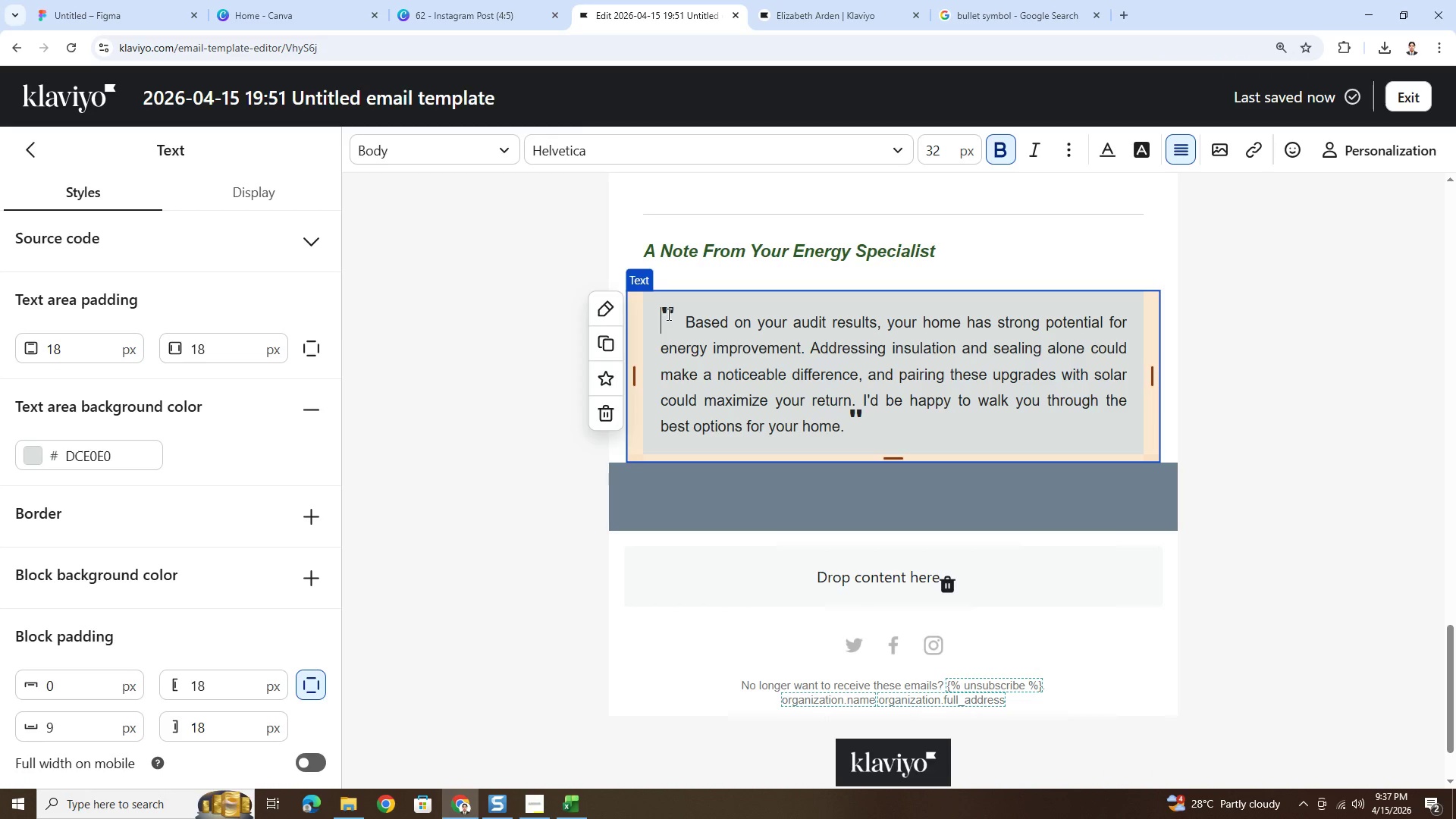 
left_click_drag(start_coordinate=[664, 313], to_coordinate=[857, 419])
 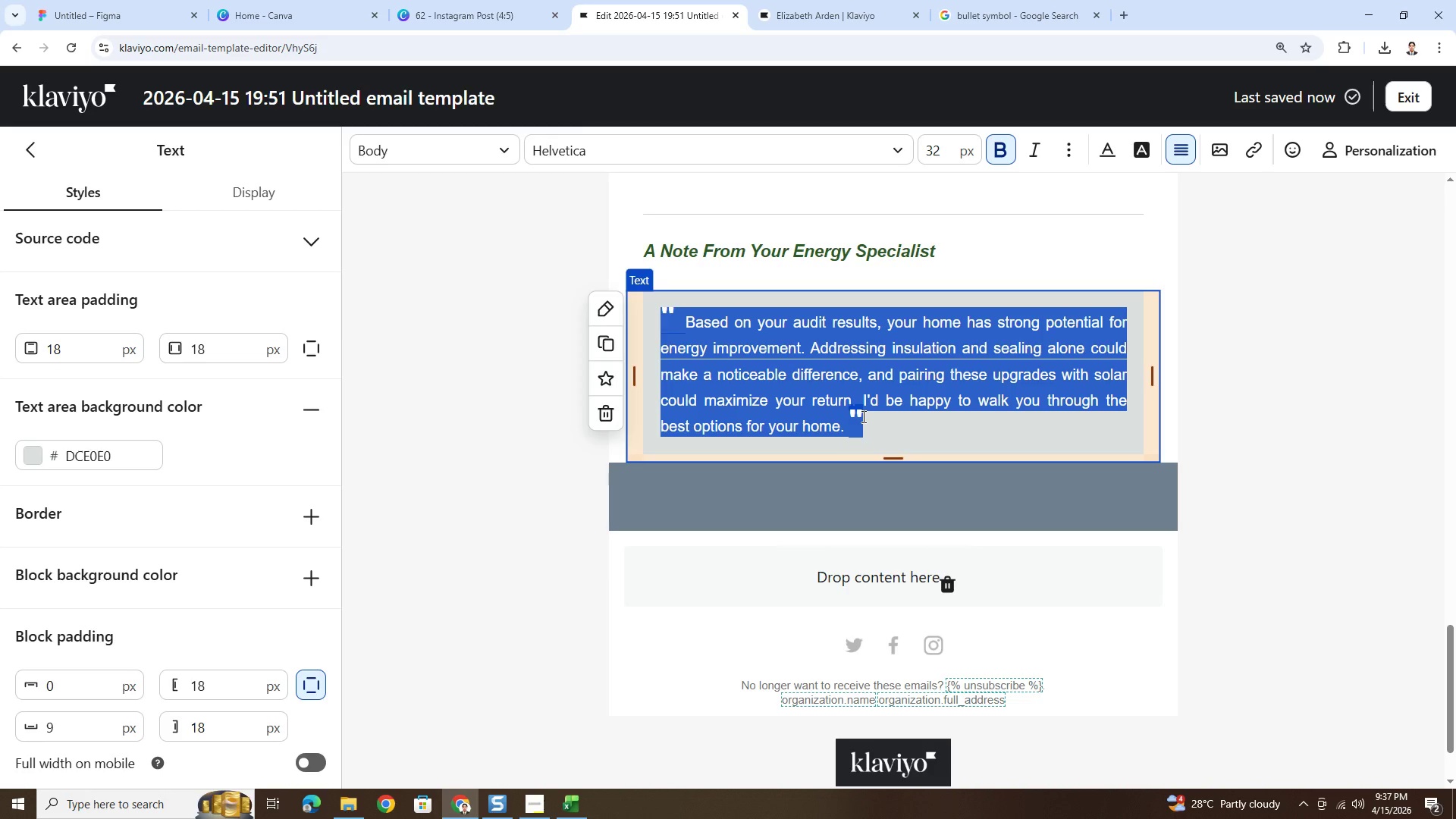 
wait(5.77)
 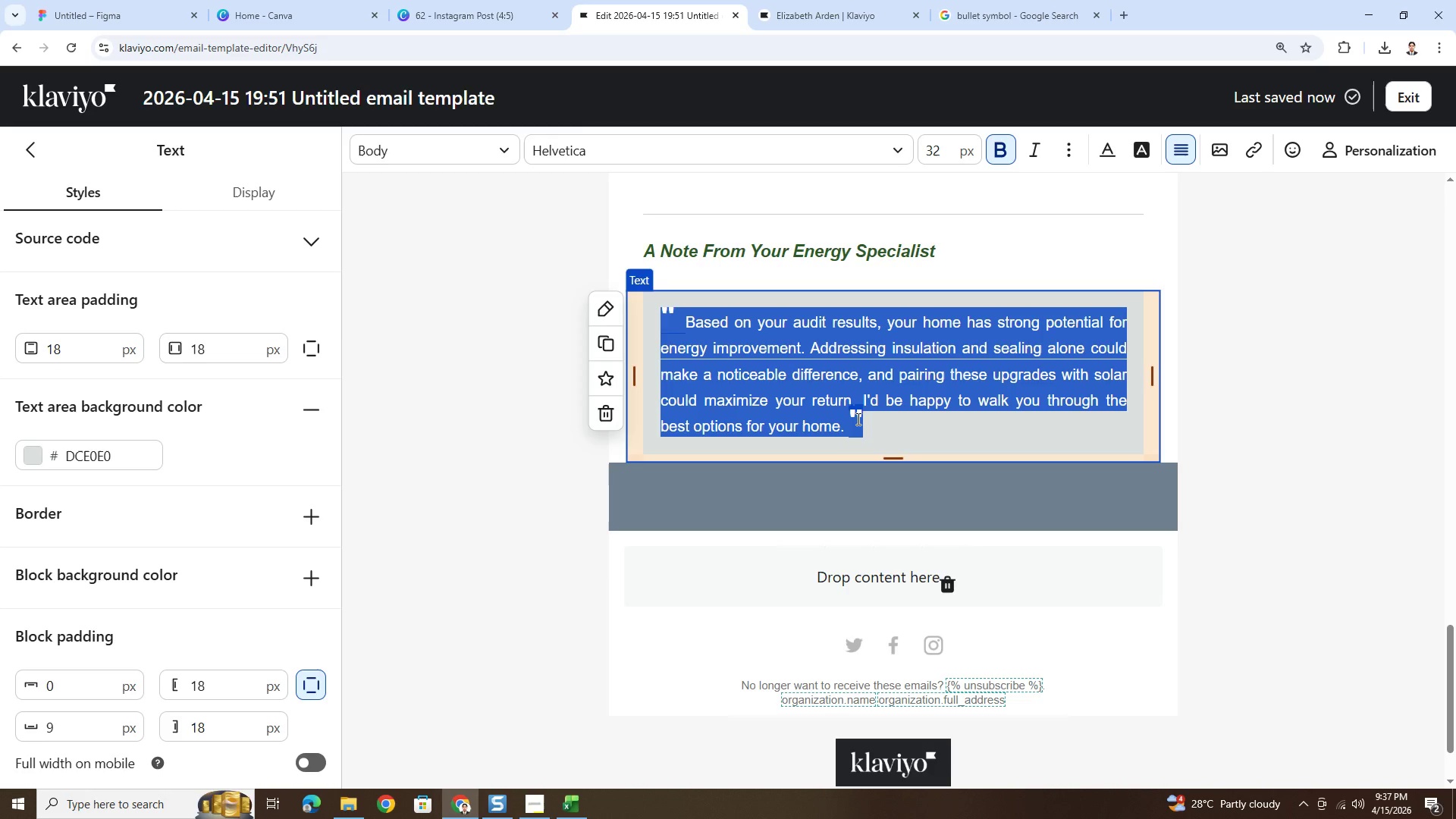 
left_click([862, 416])
 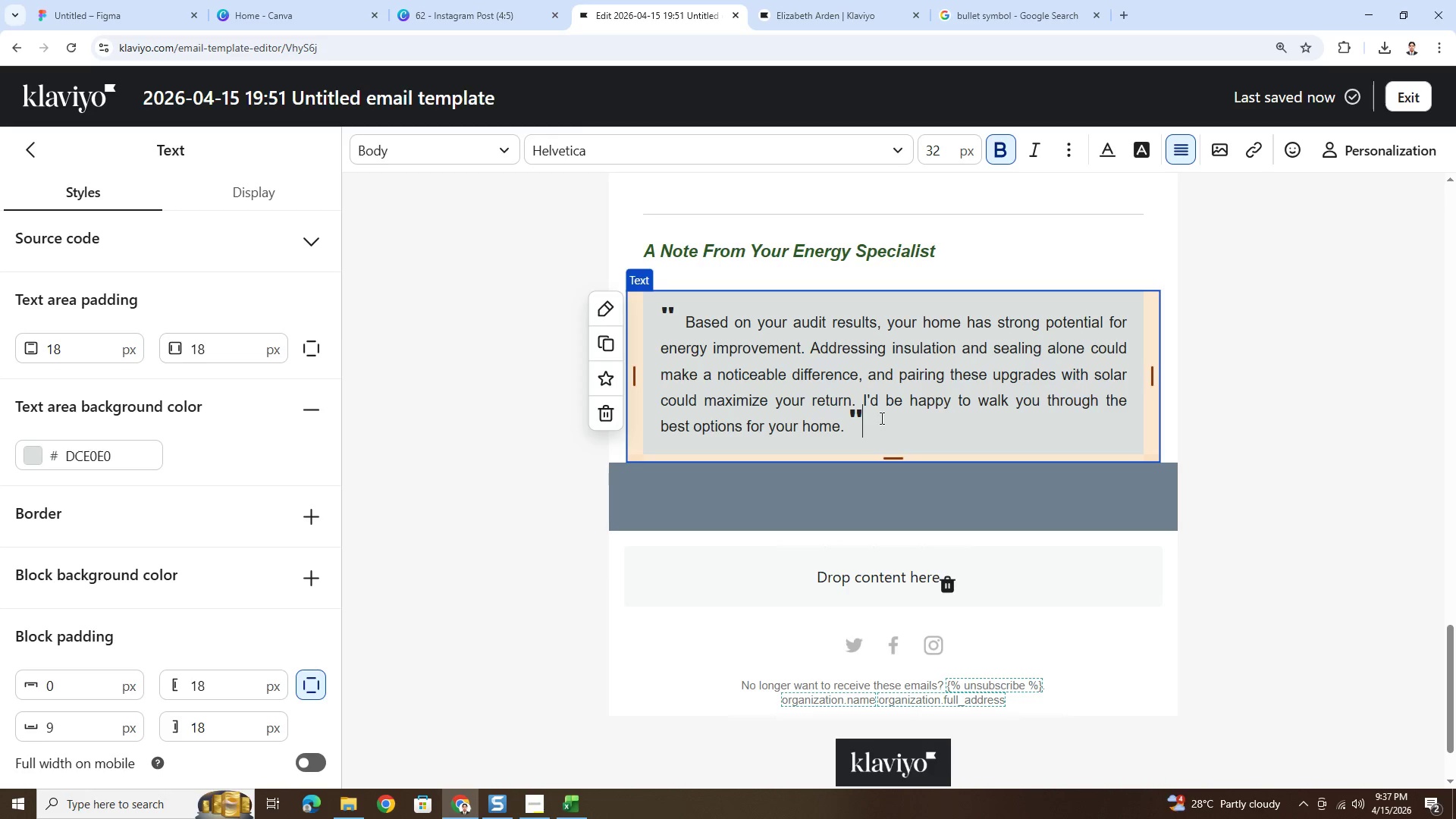 
wait(9.8)
 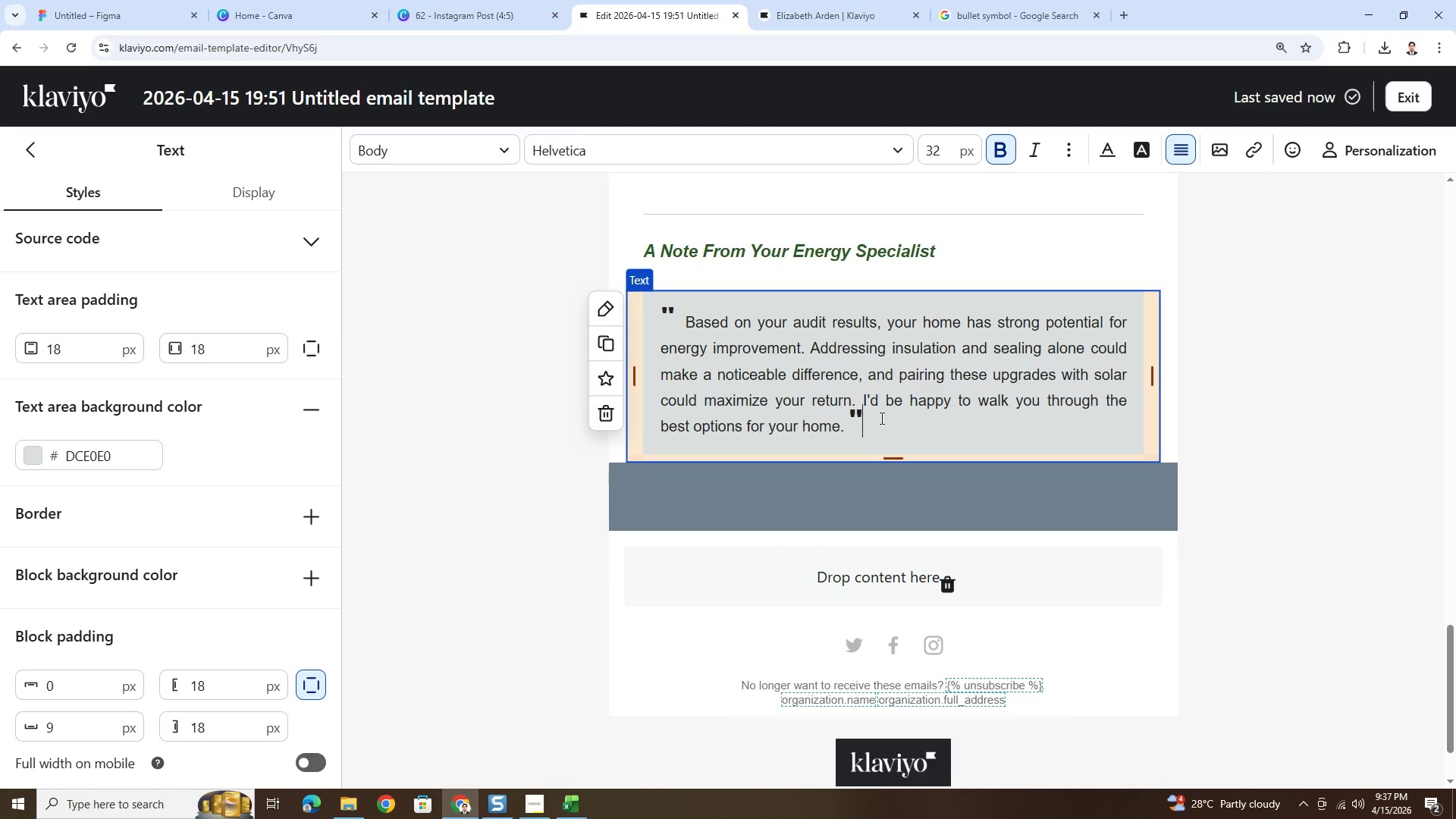 
key(Backspace)
 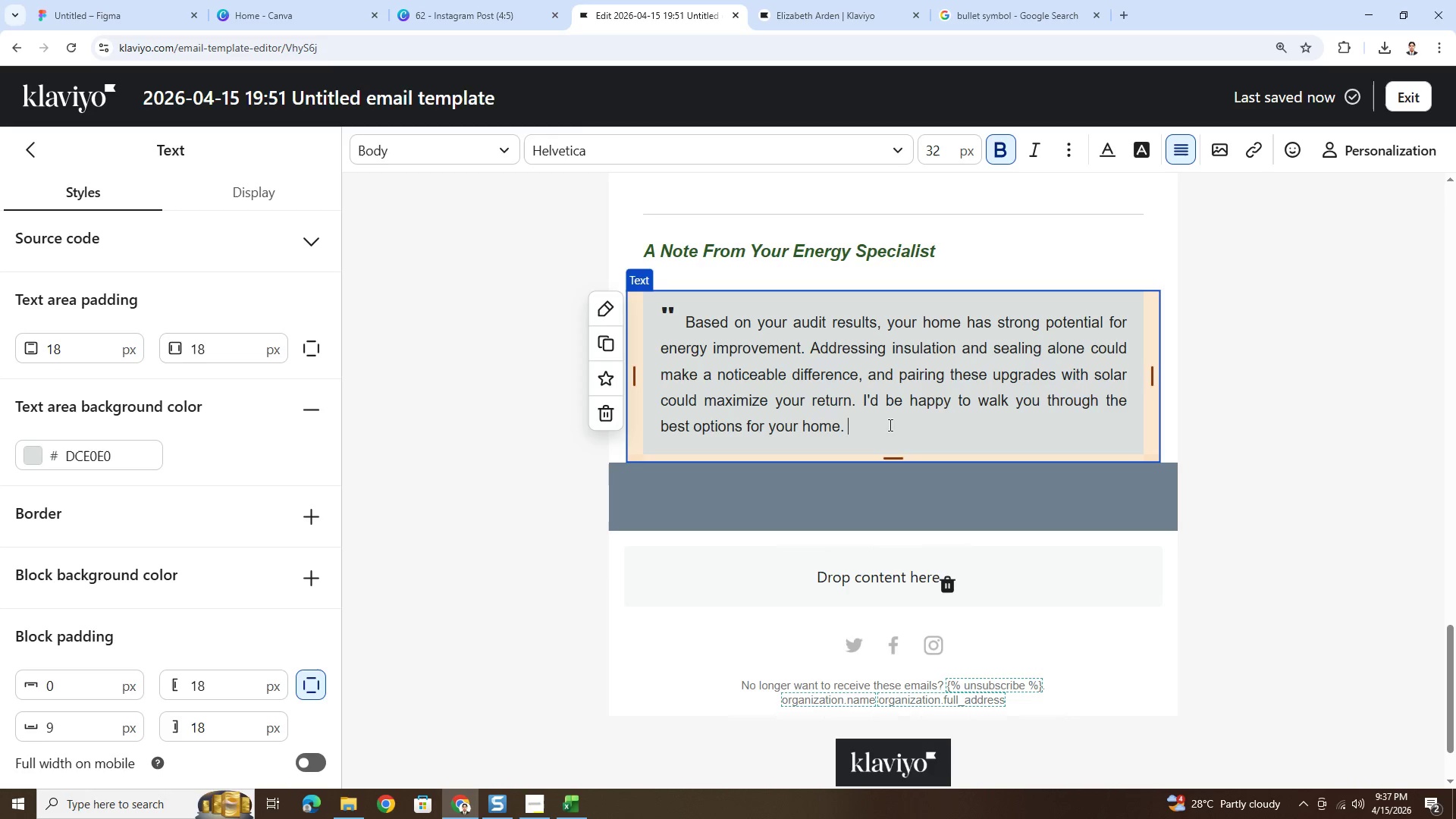 
key(Space)
 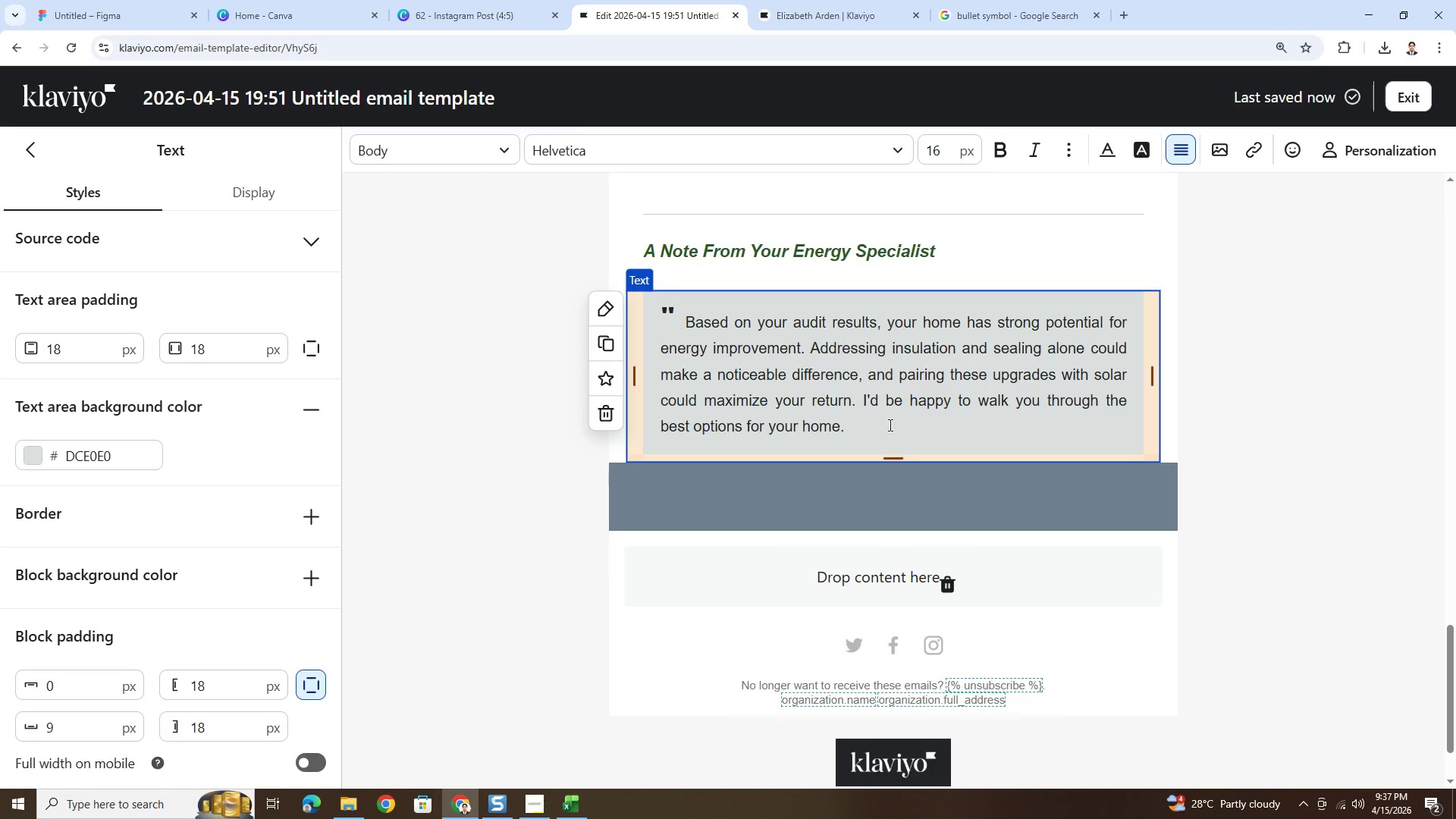 
key(Control+V)
 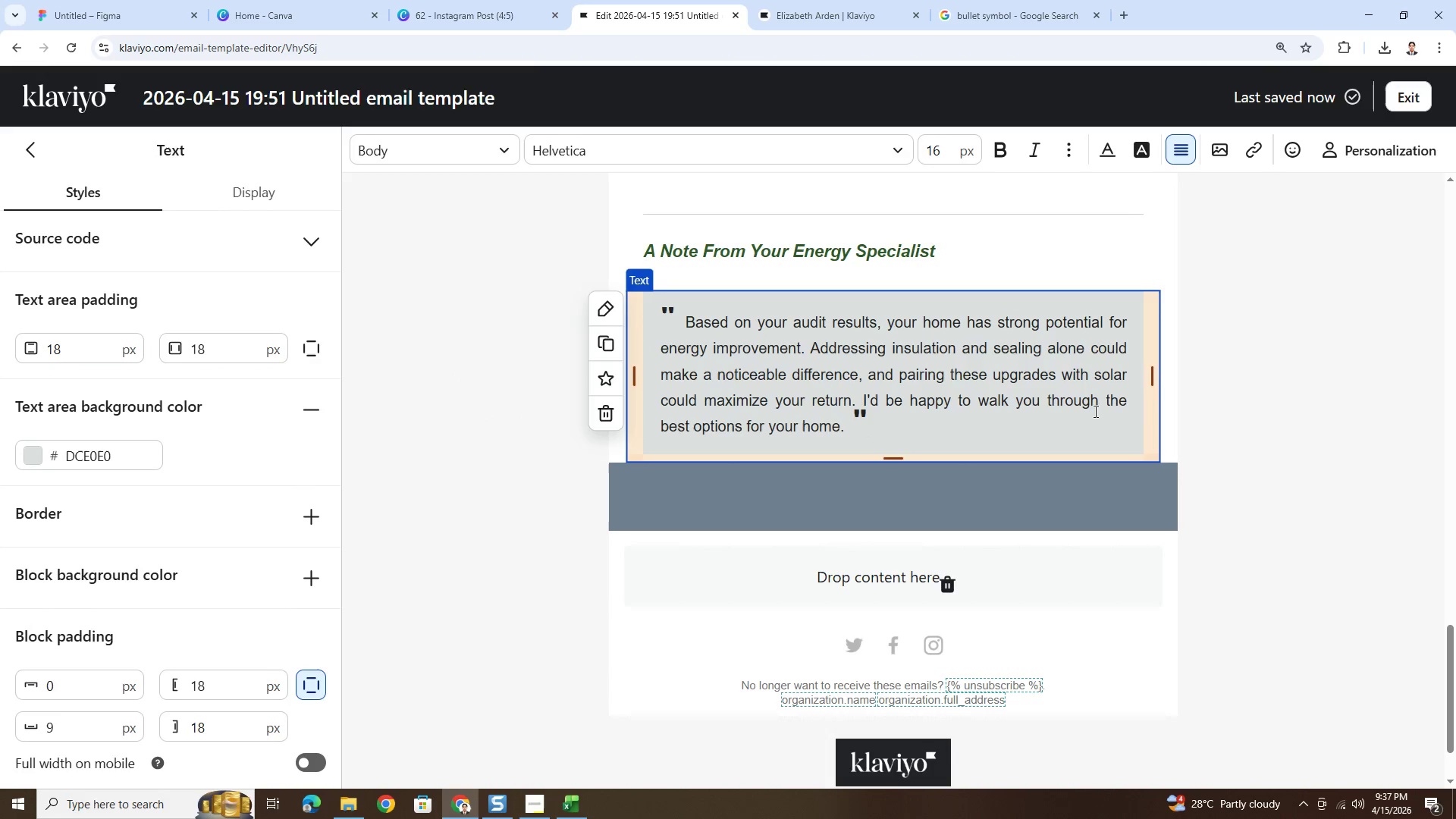 
left_click([1100, 410])
 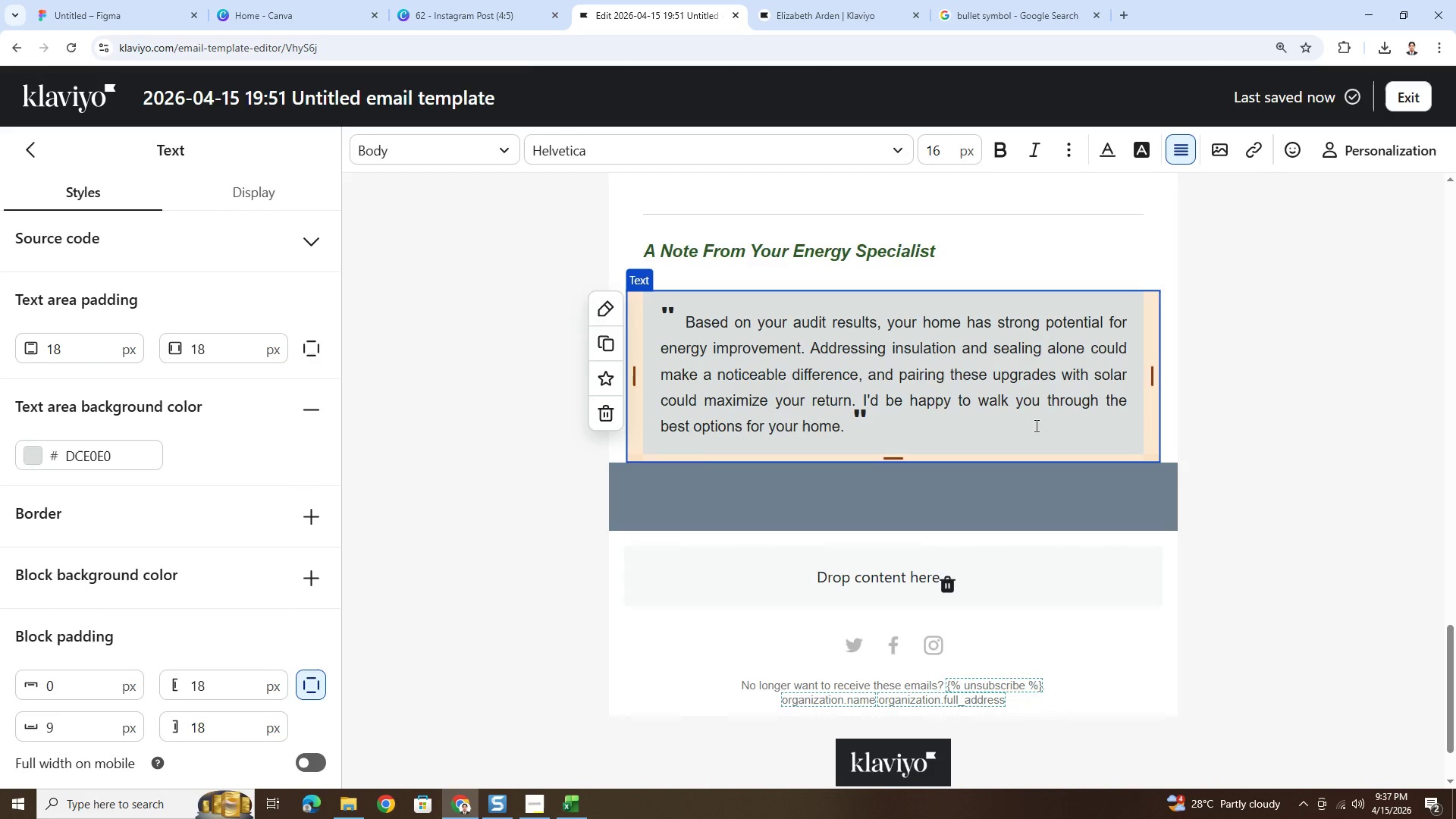 
scroll: coordinate [1035, 425], scroll_direction: up, amount: 1.0
 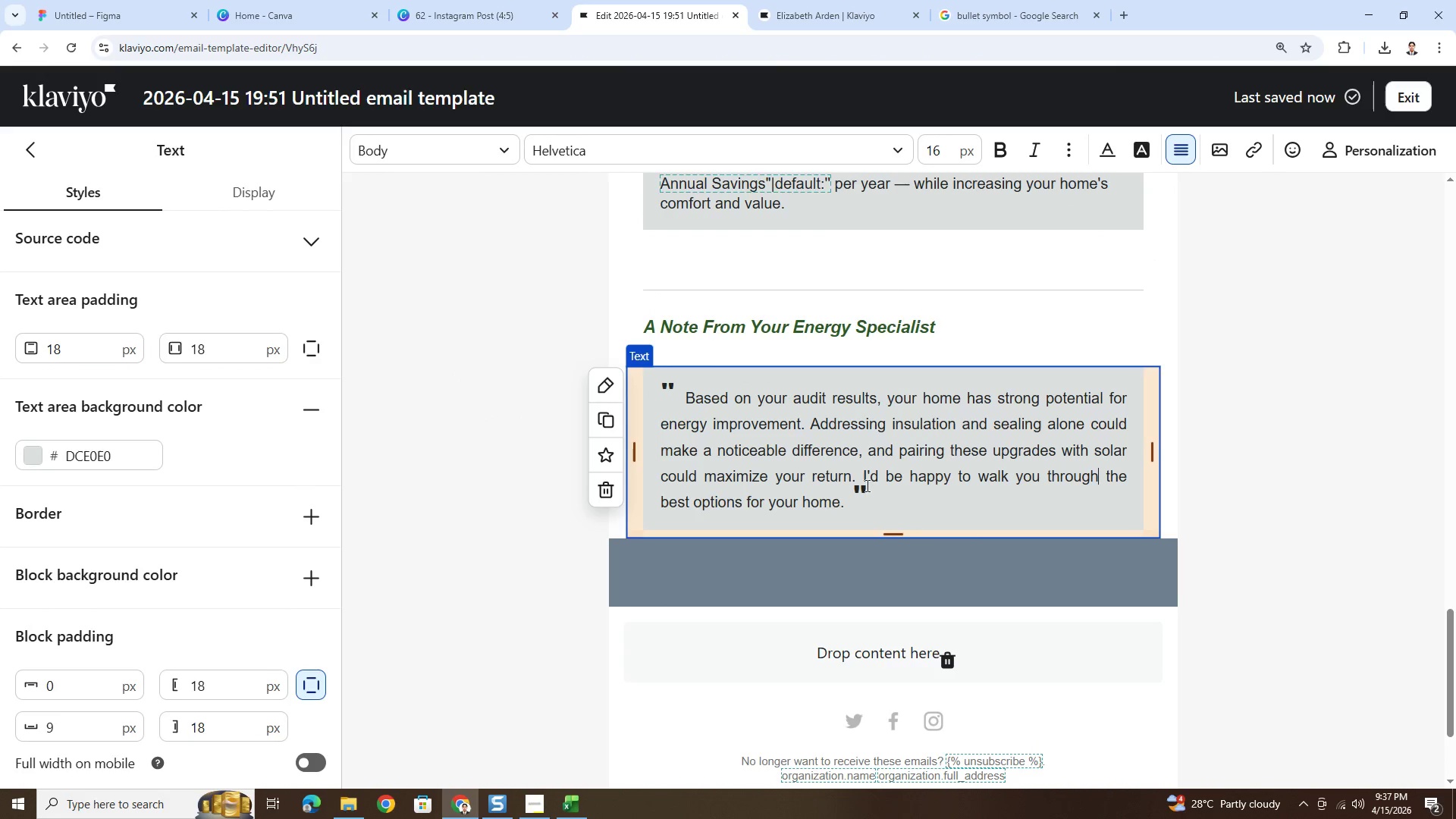 
left_click([855, 487])
 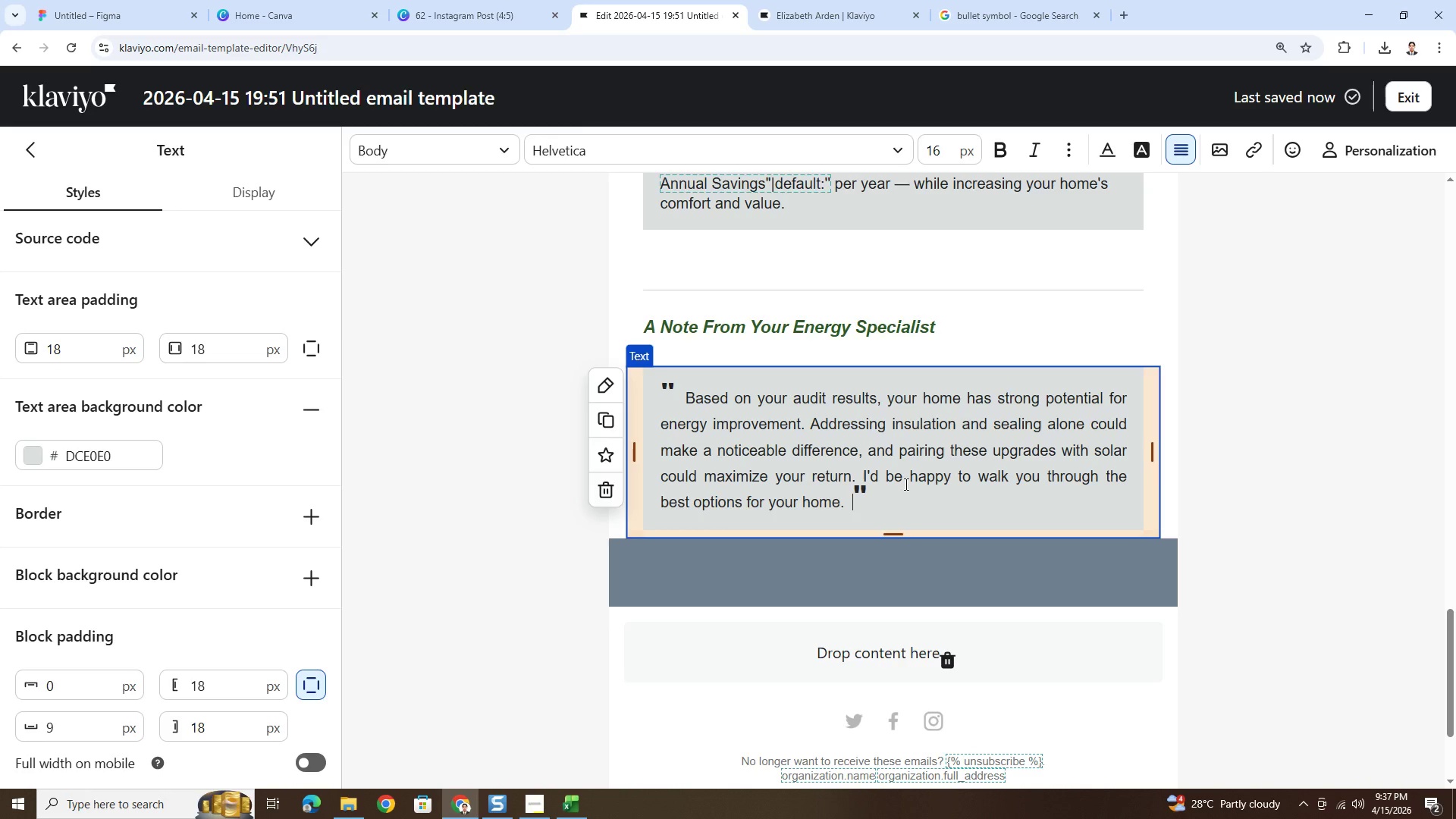 
key(Shift+Enter)
 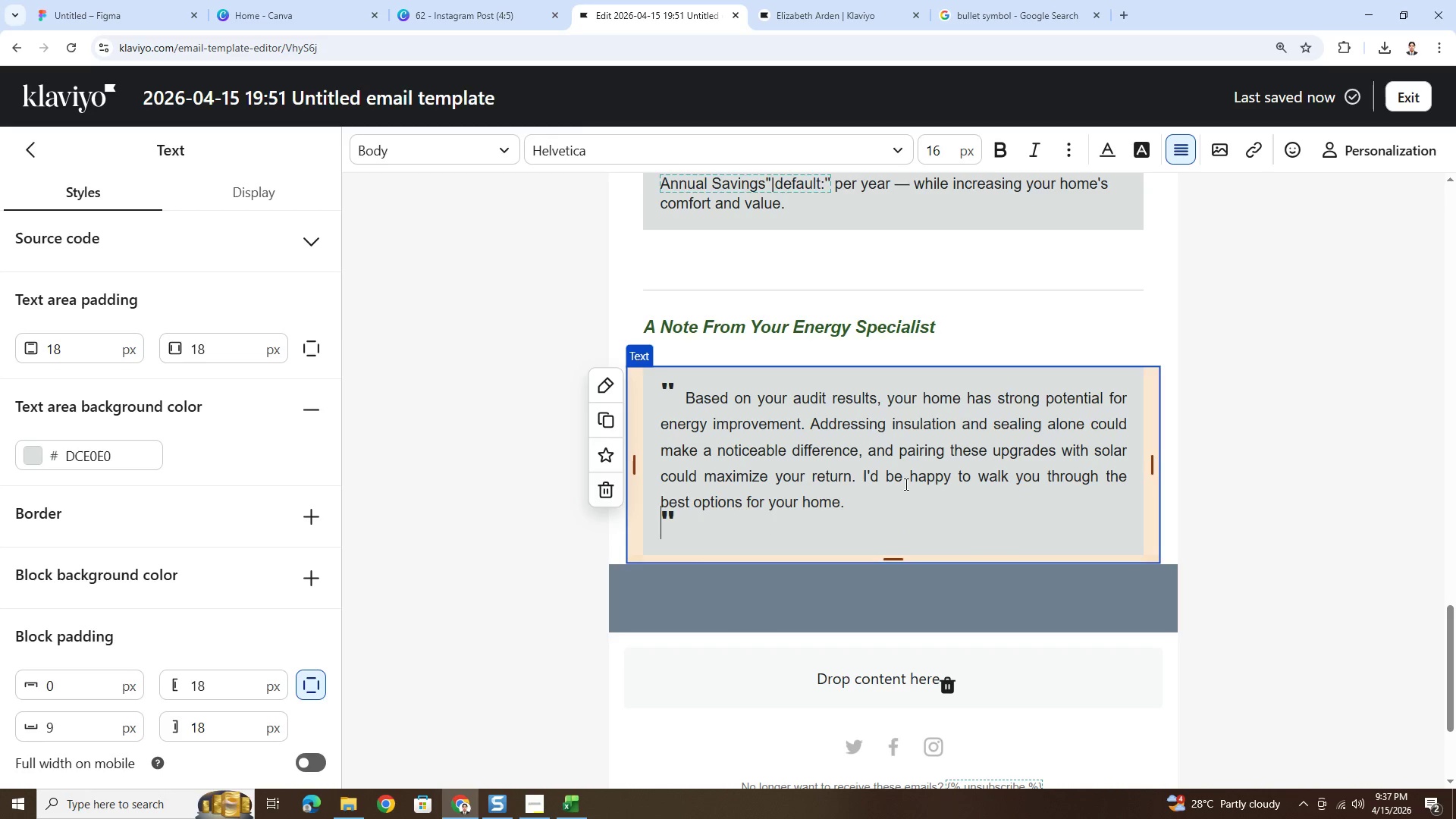 
key(Backspace)
 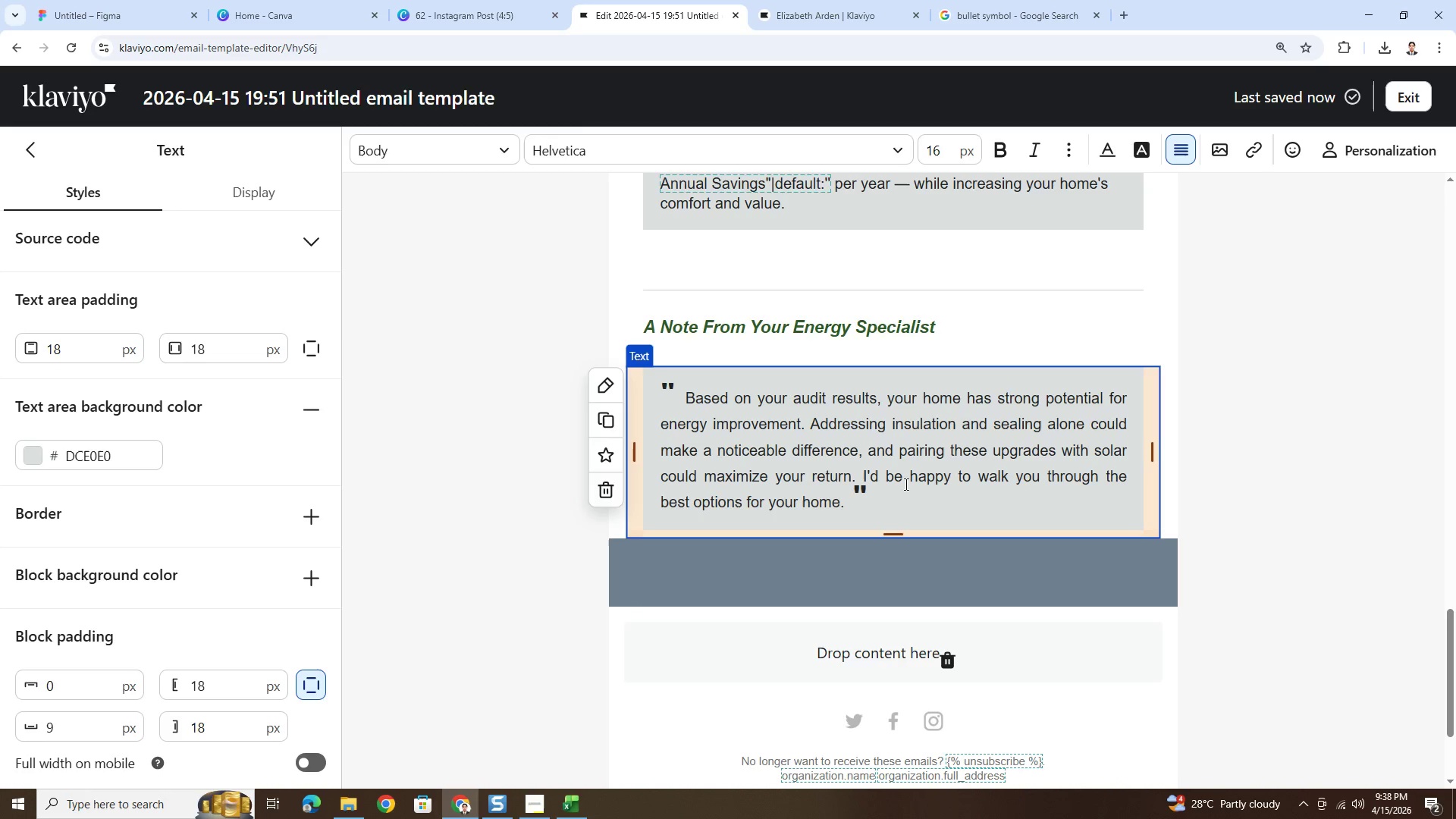 
wait(6.53)
 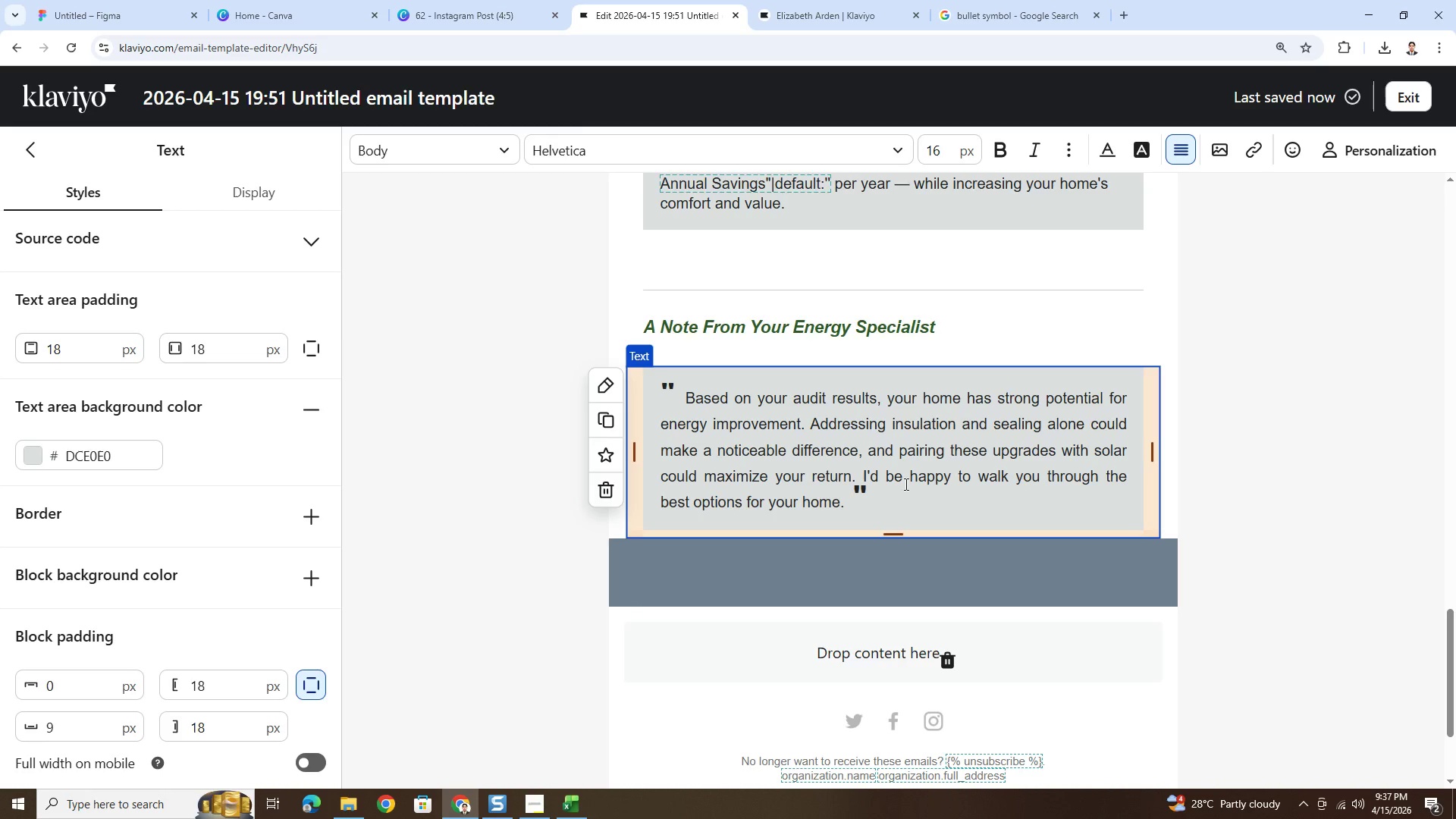 
left_click([877, 493])
 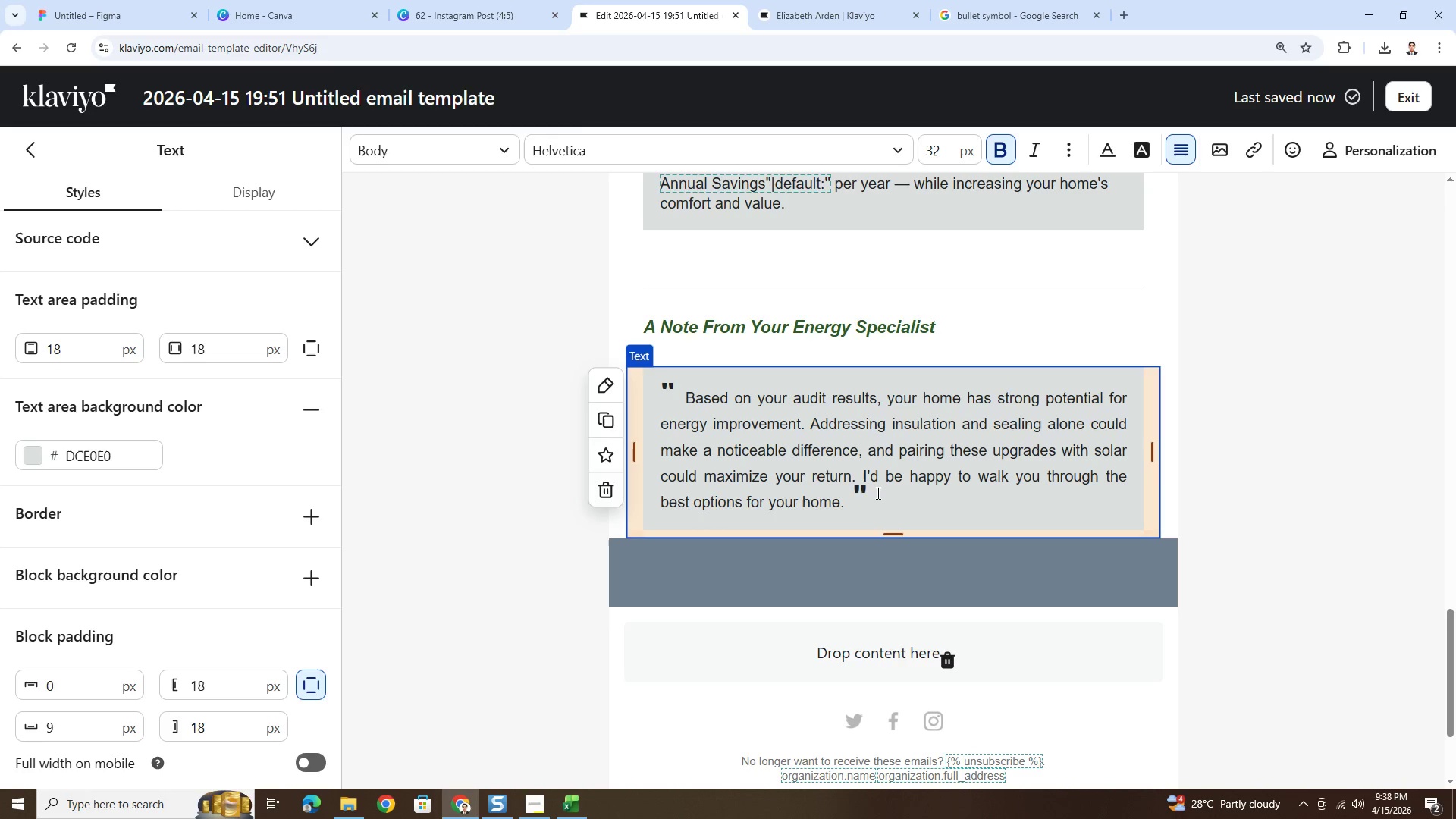 
key(Backspace)
 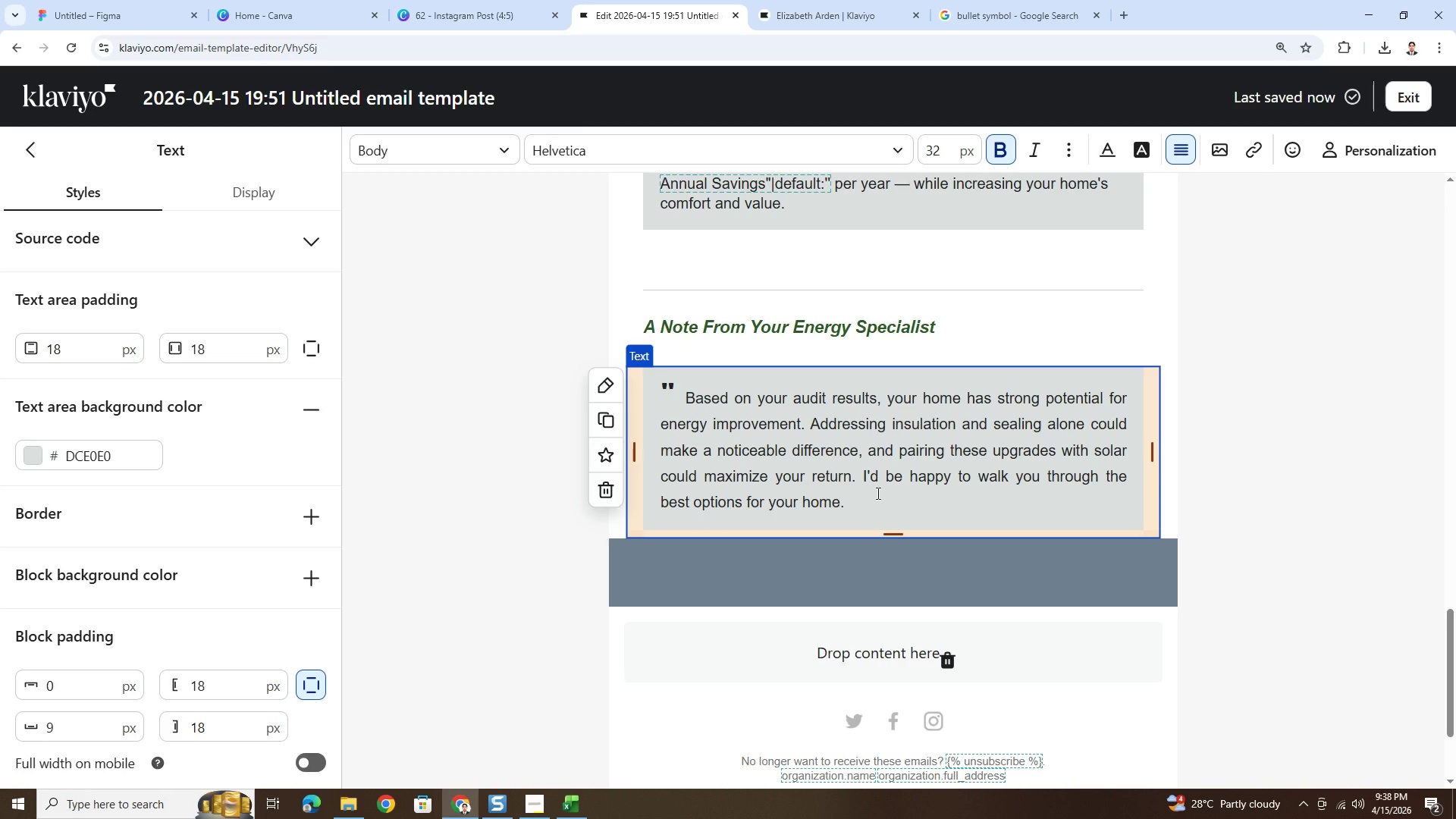 
key(Backspace)
 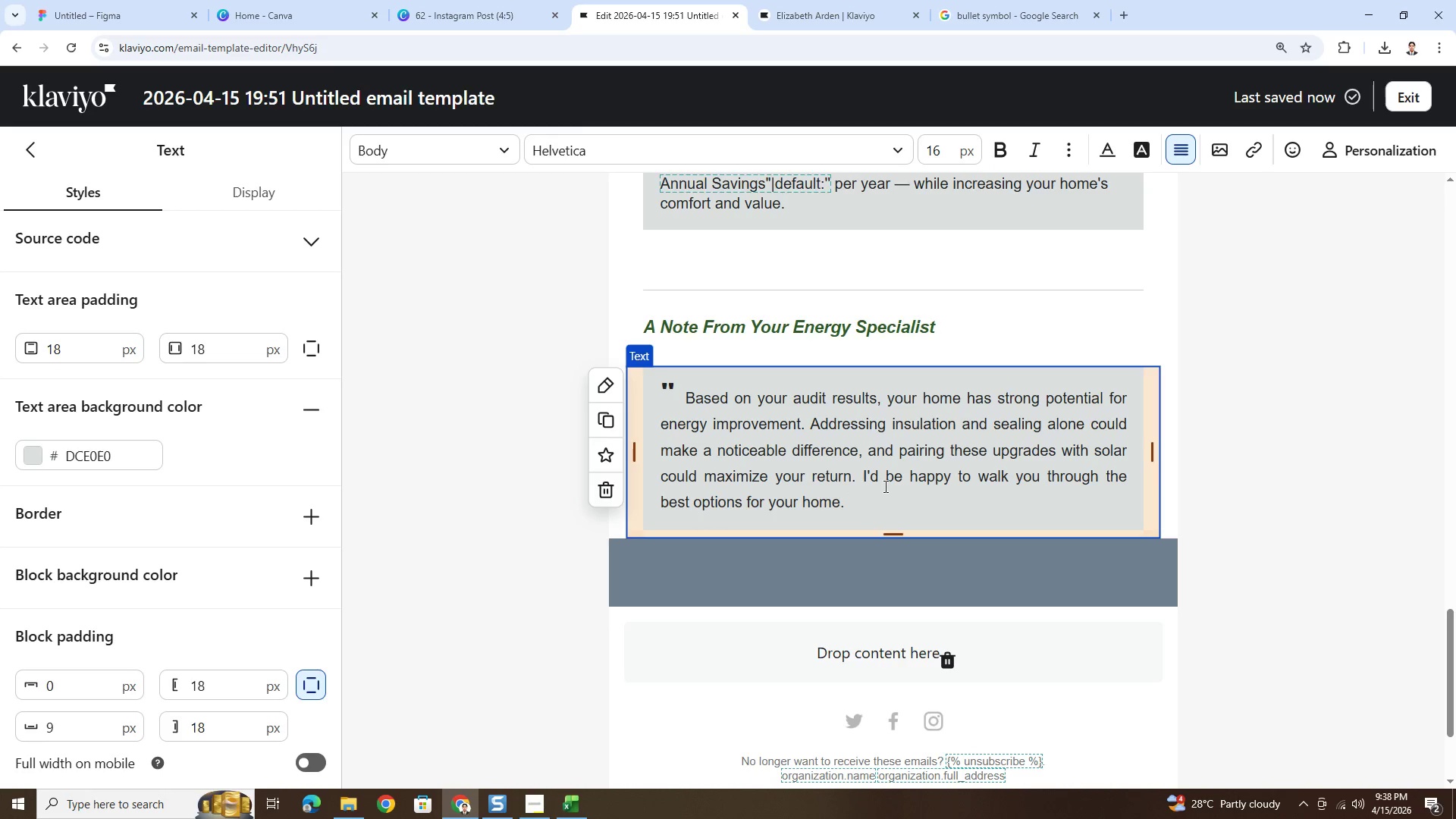 
wait(5.08)
 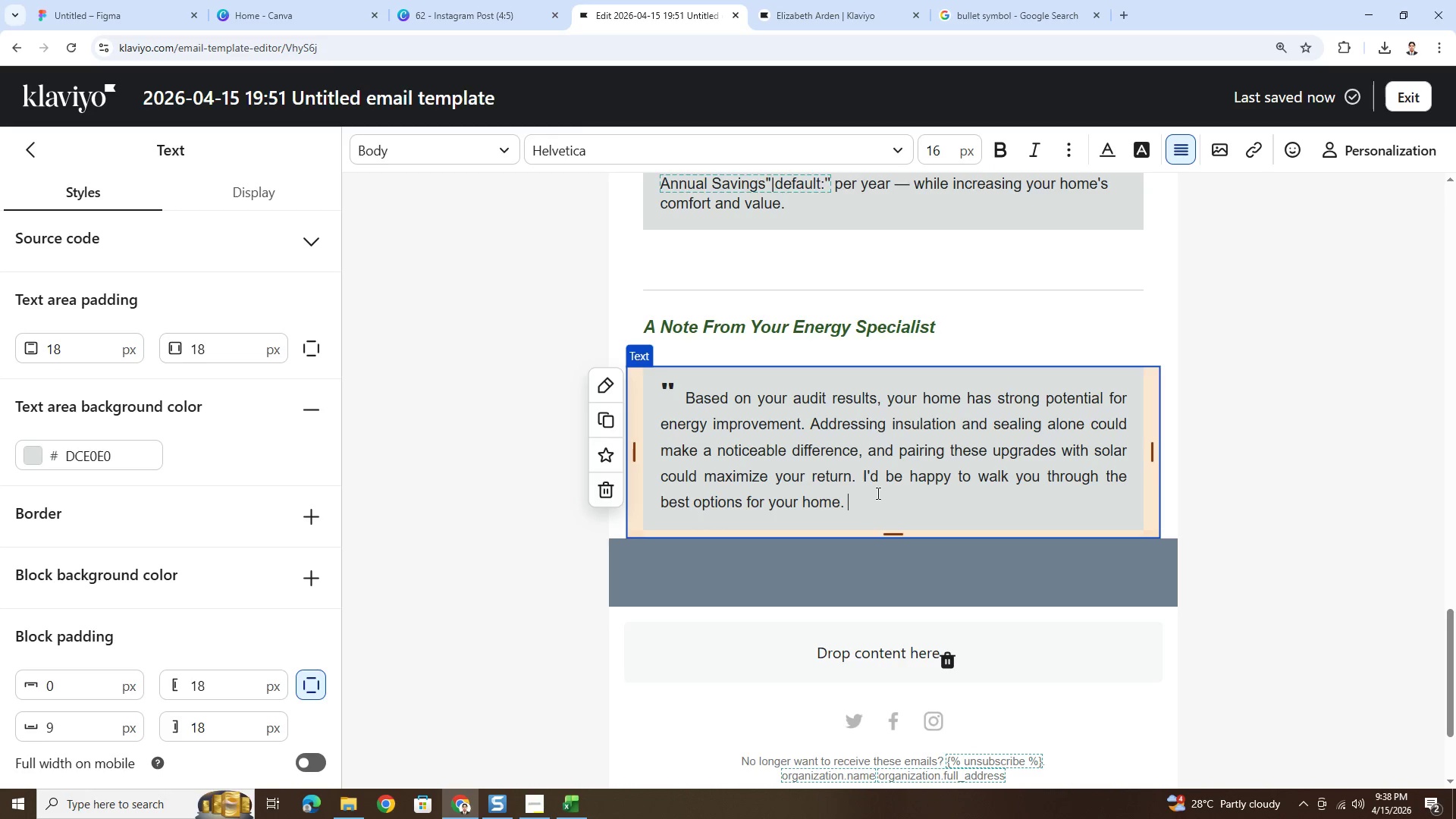 
hold_key(key=ControlLeft, duration=0.66)
scroll: coordinate [886, 483], scroll_direction: down, amount: 3.0
 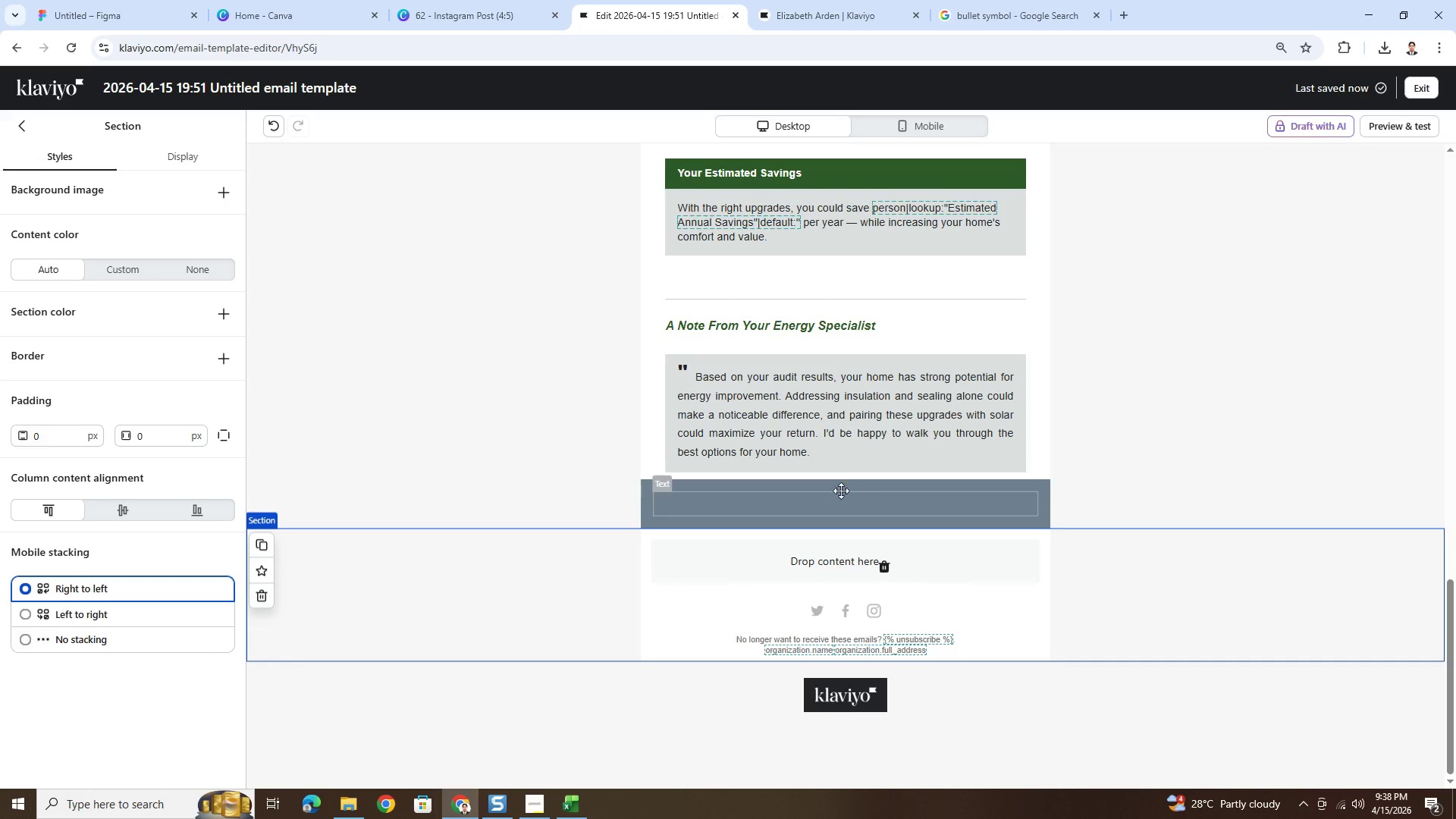 
double_click([697, 376])
 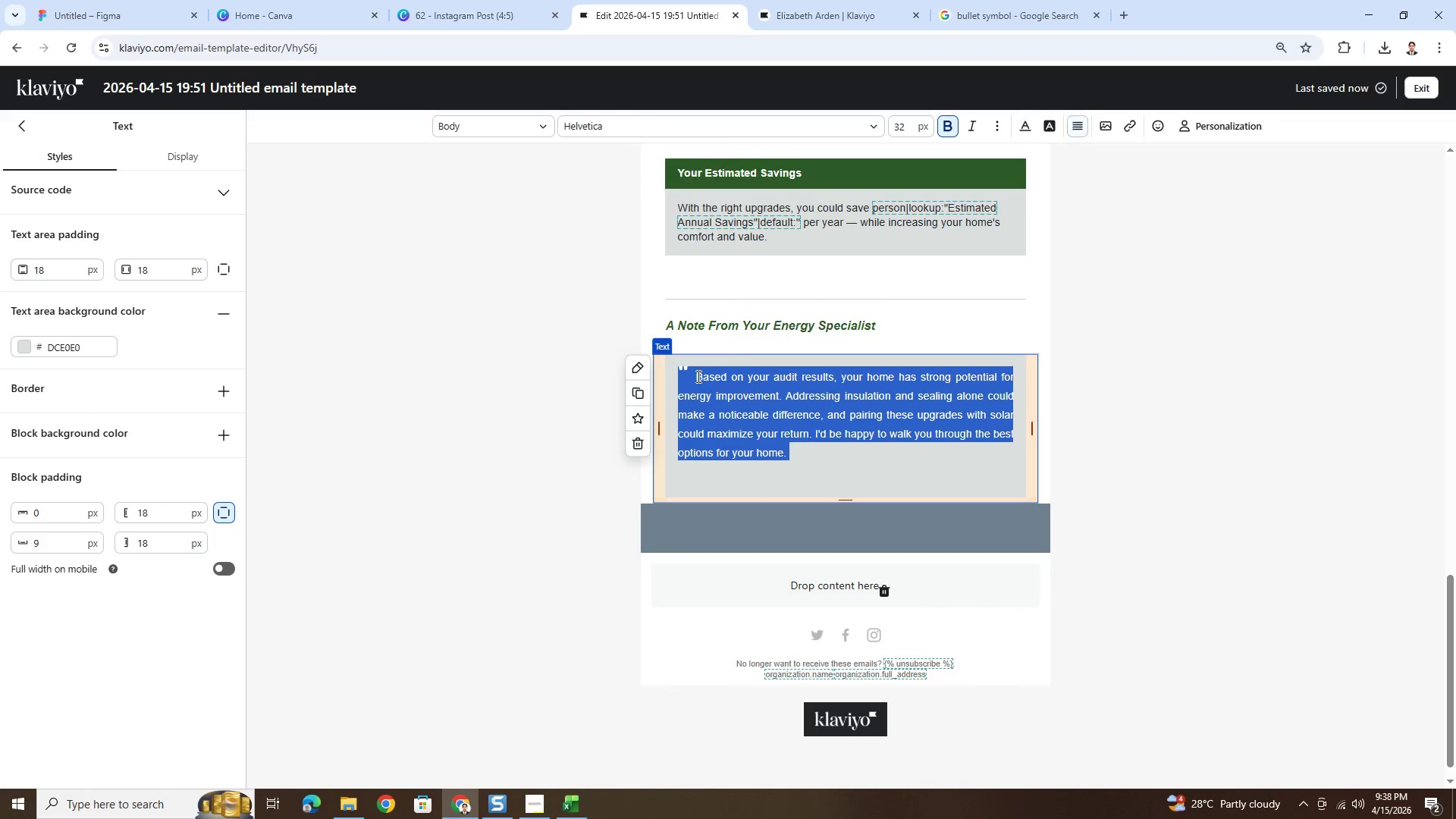 
left_click([697, 375])
 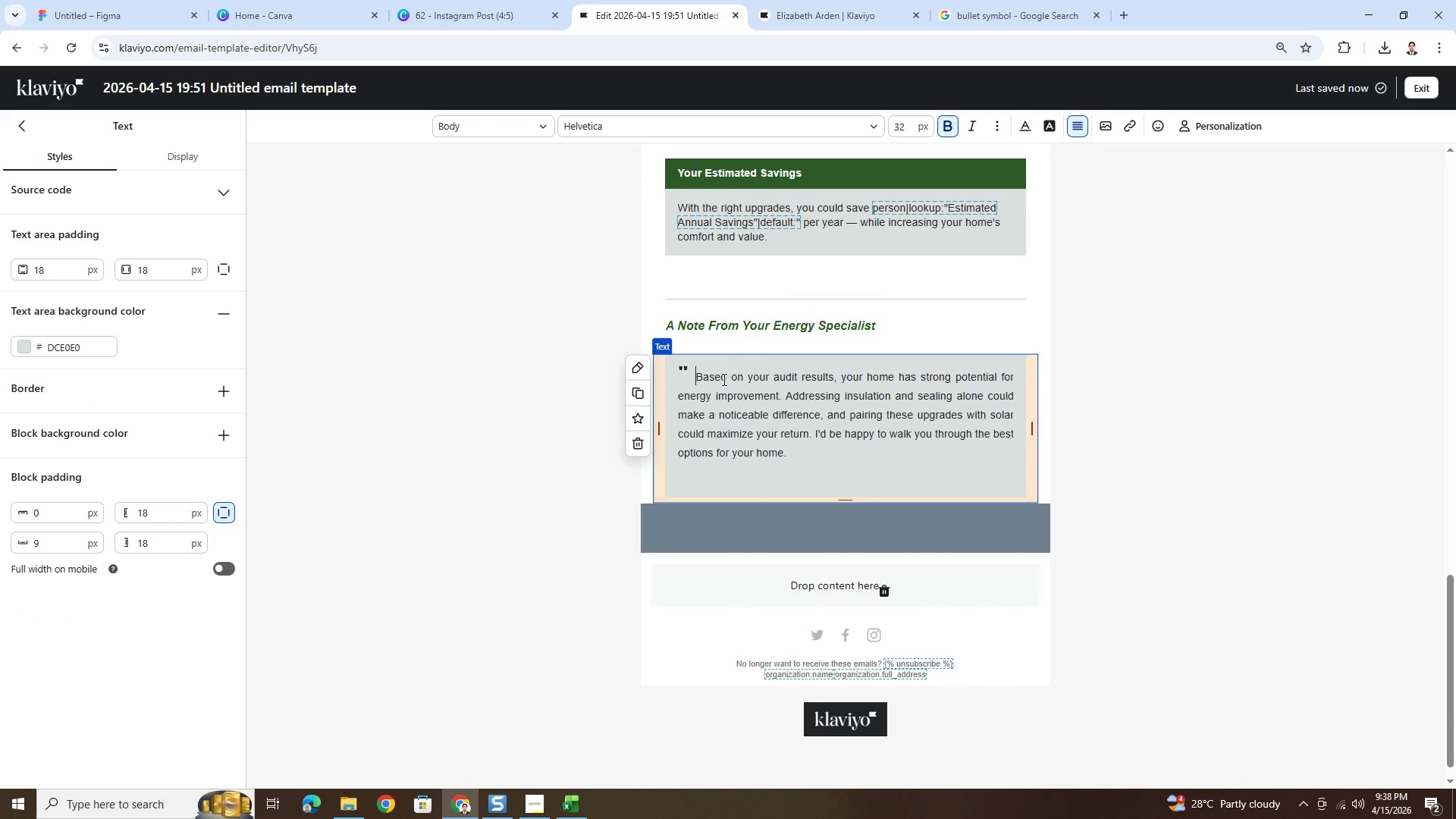 
key(Shift+ShiftRight)
 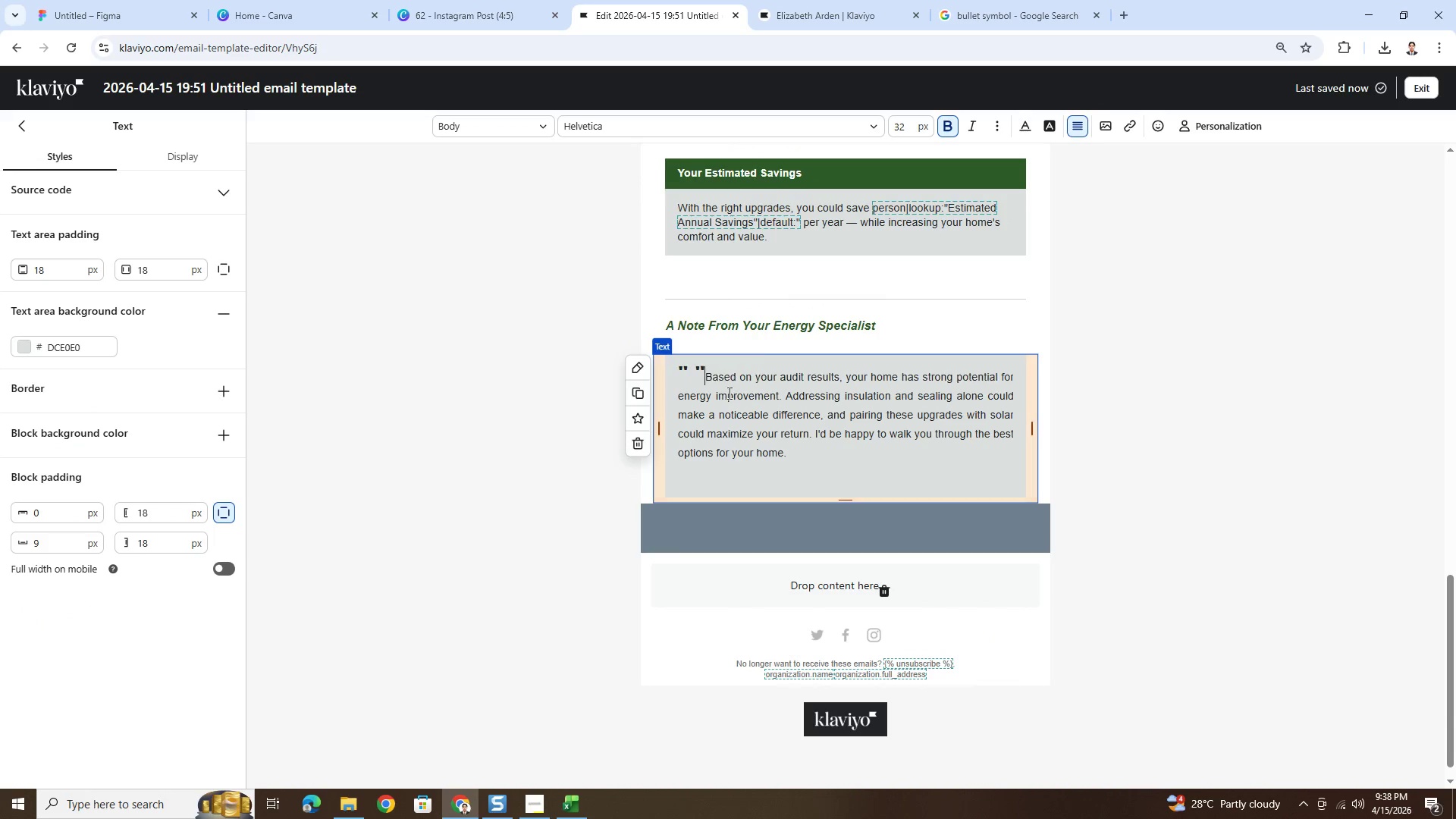 
key(Shift+Quote)
 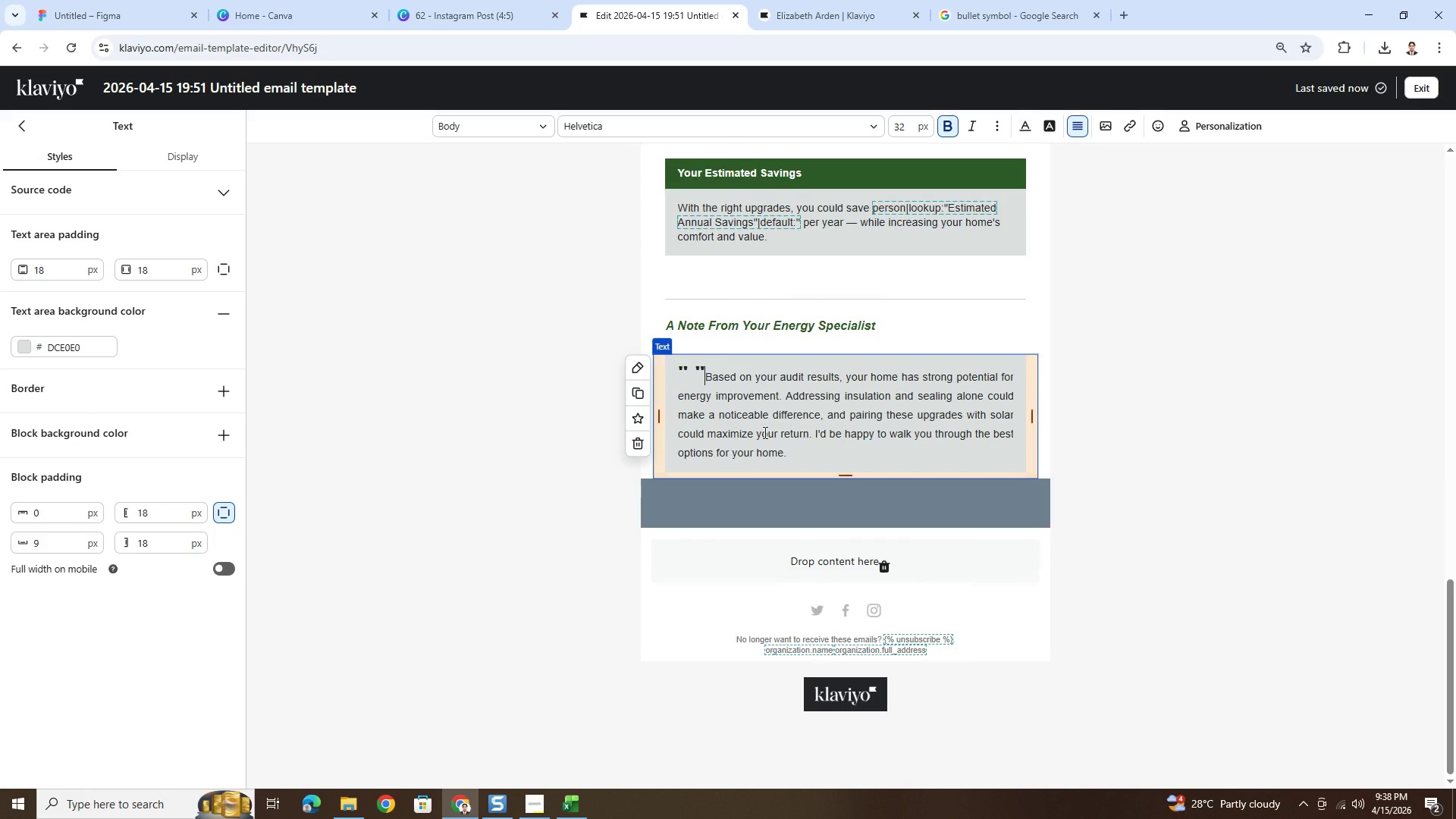 
key(Backspace)
 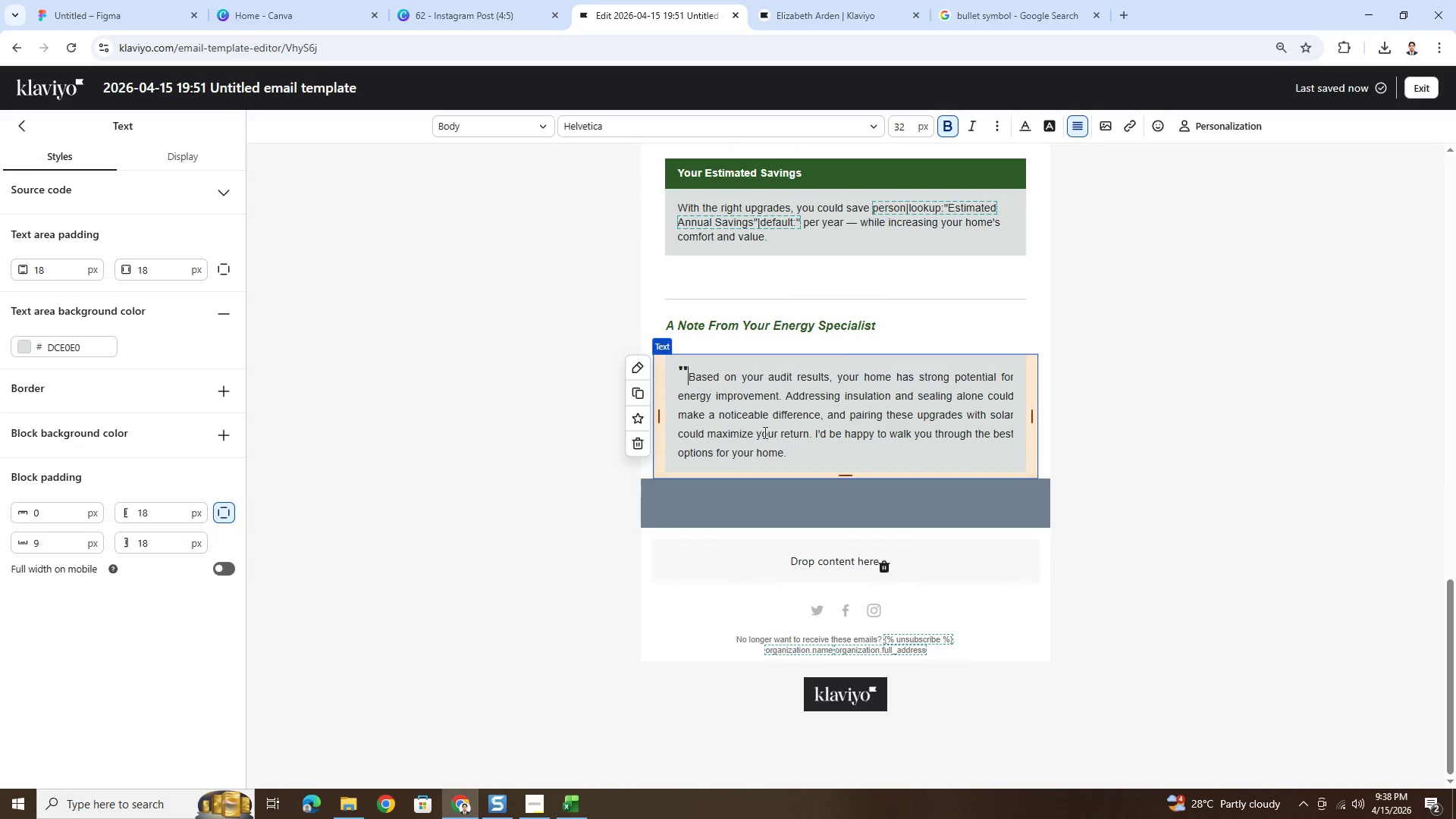 
key(Backspace)
 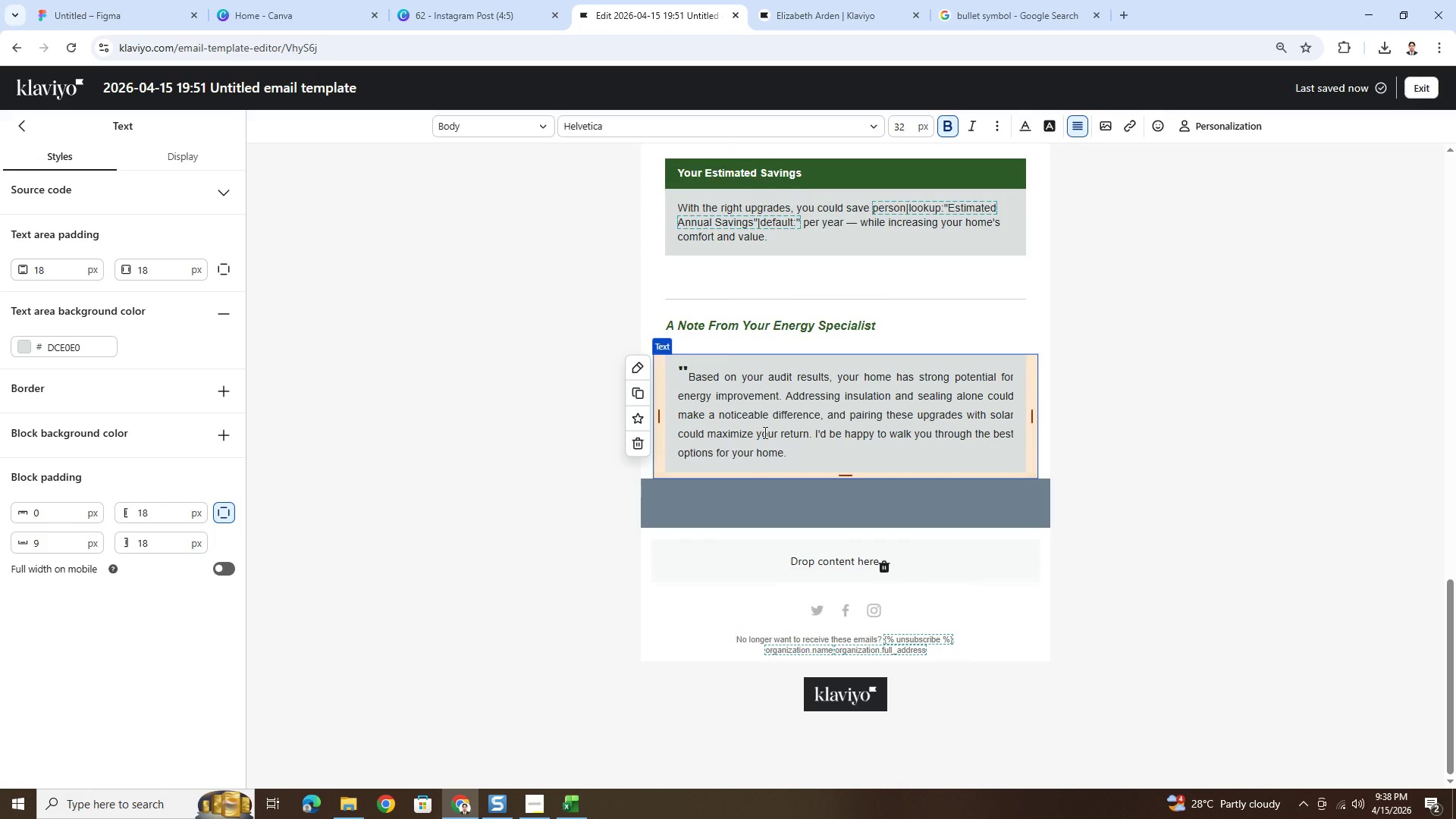 
key(Backspace)
 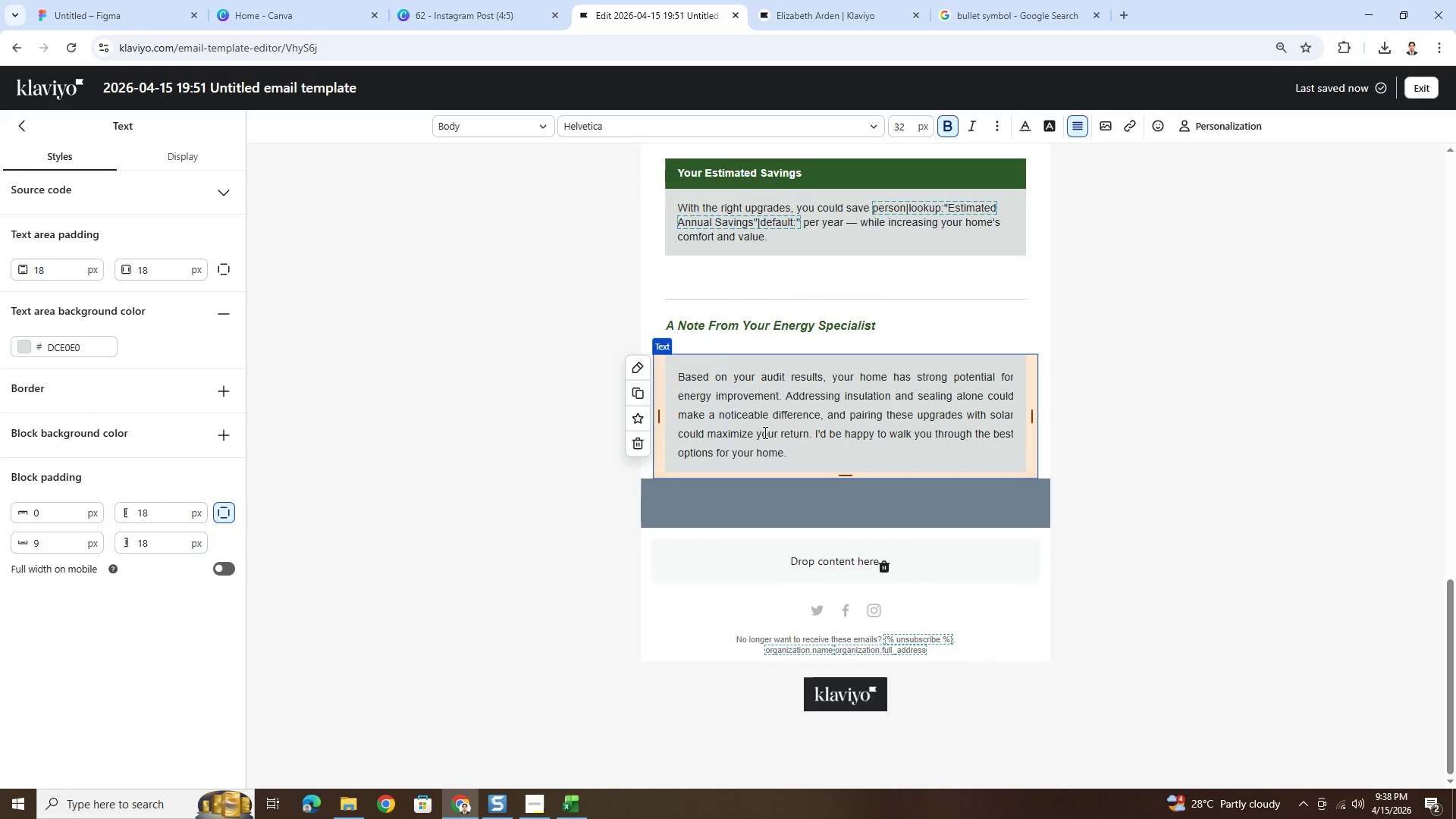 
key(Shift+ShiftRight)
 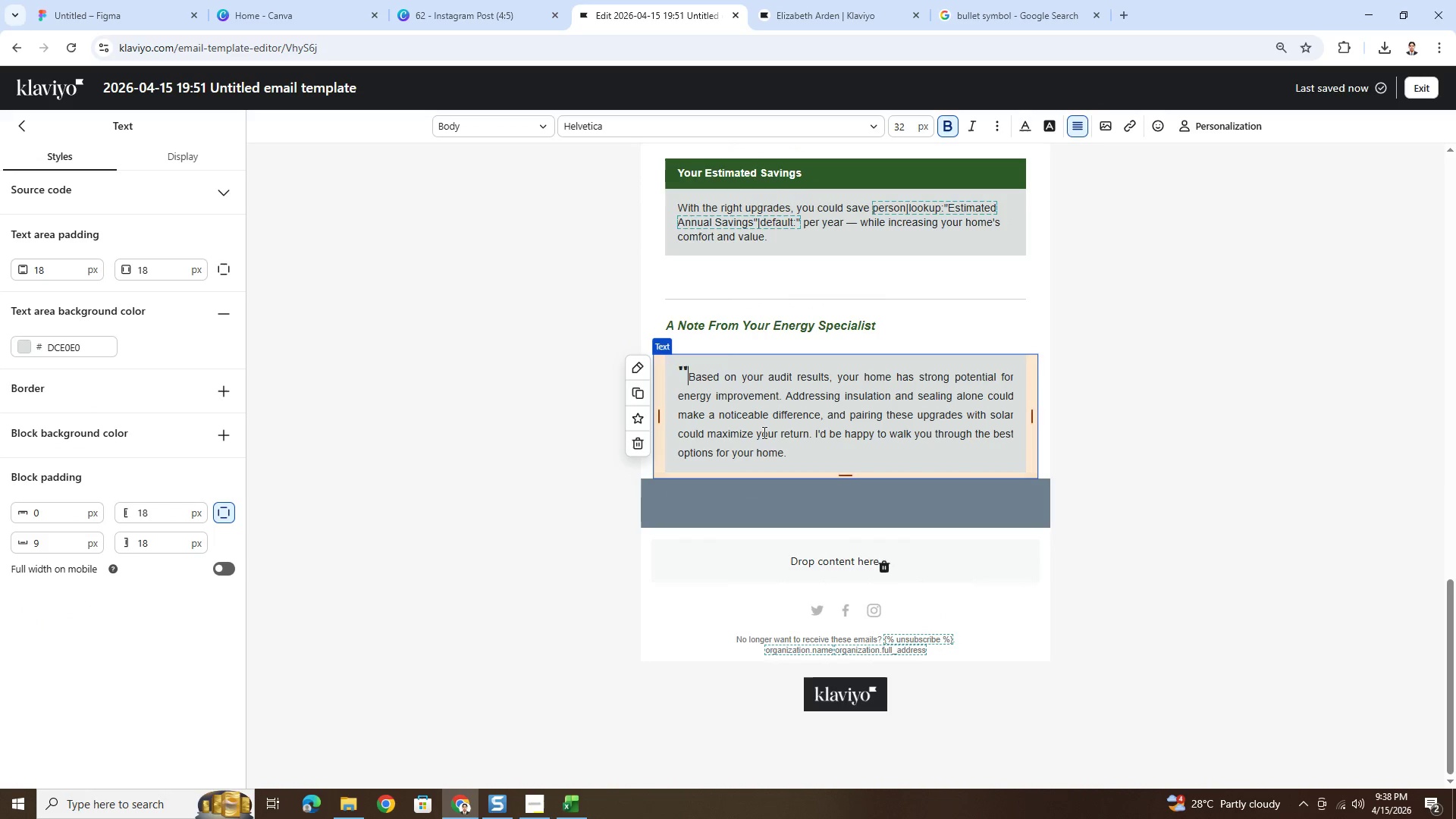 
key(Shift+Quote)
 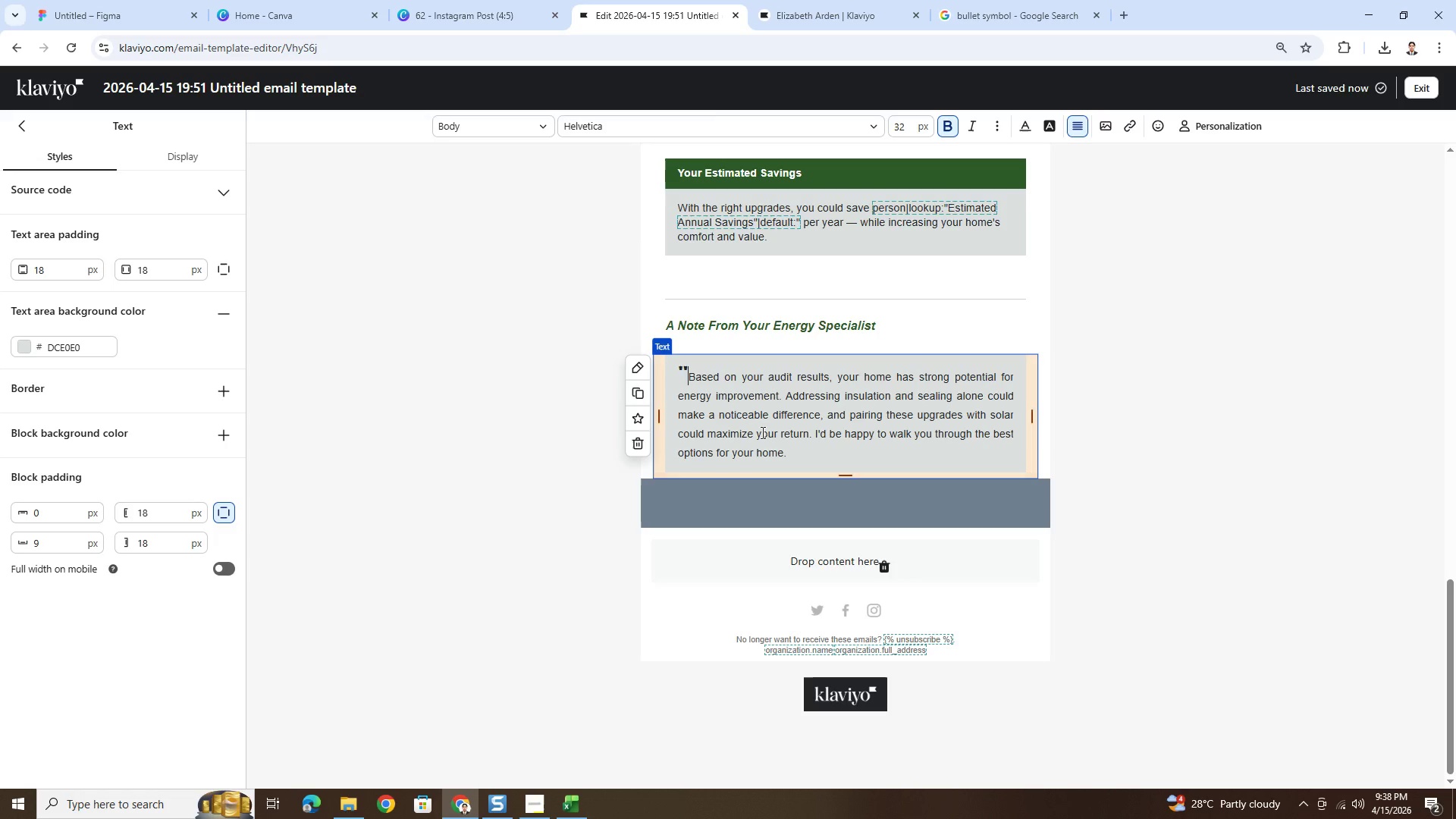 
key(Backspace)
 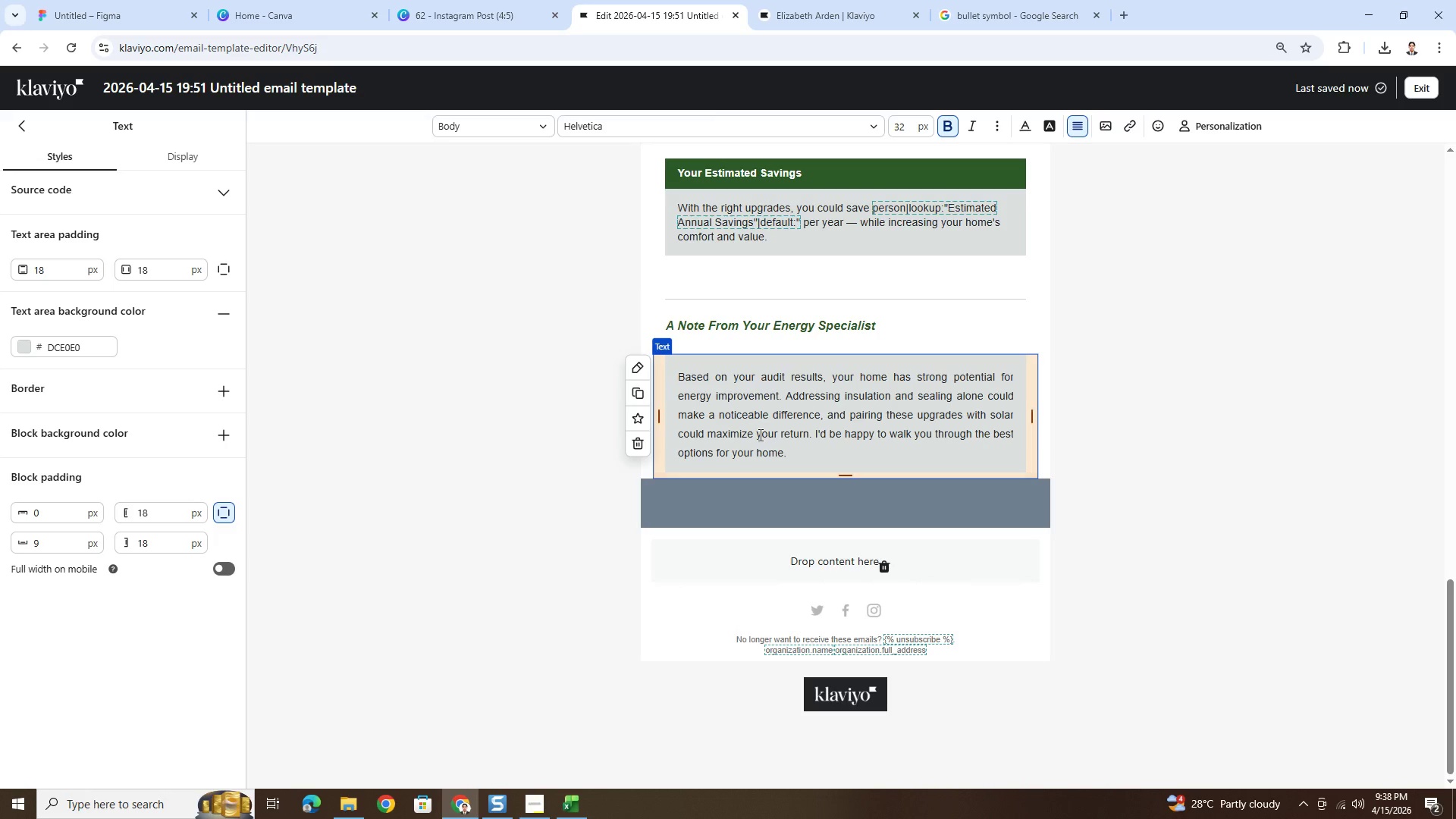 
key(Control+B)
 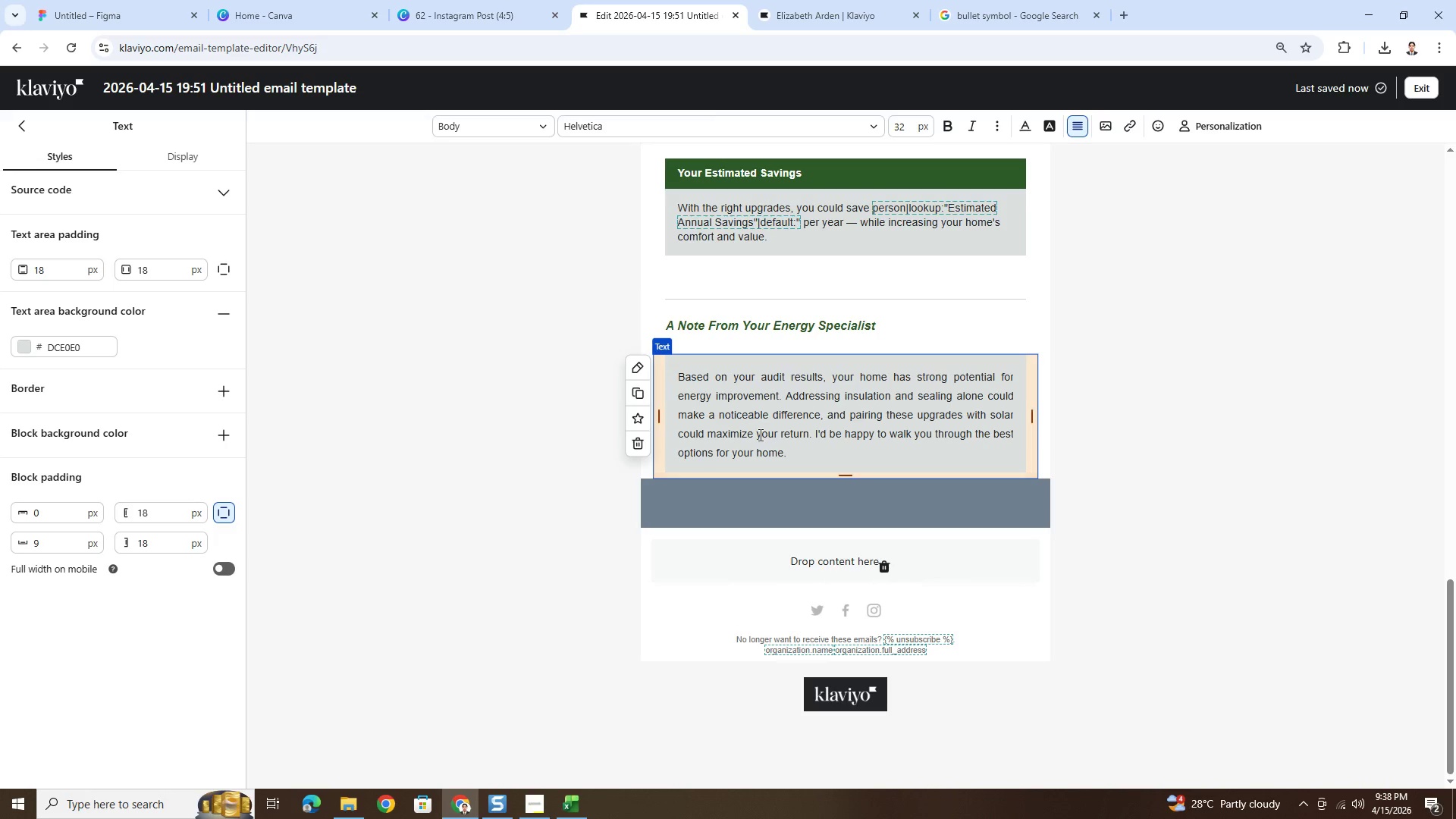 
key(Shift+ShiftRight)
 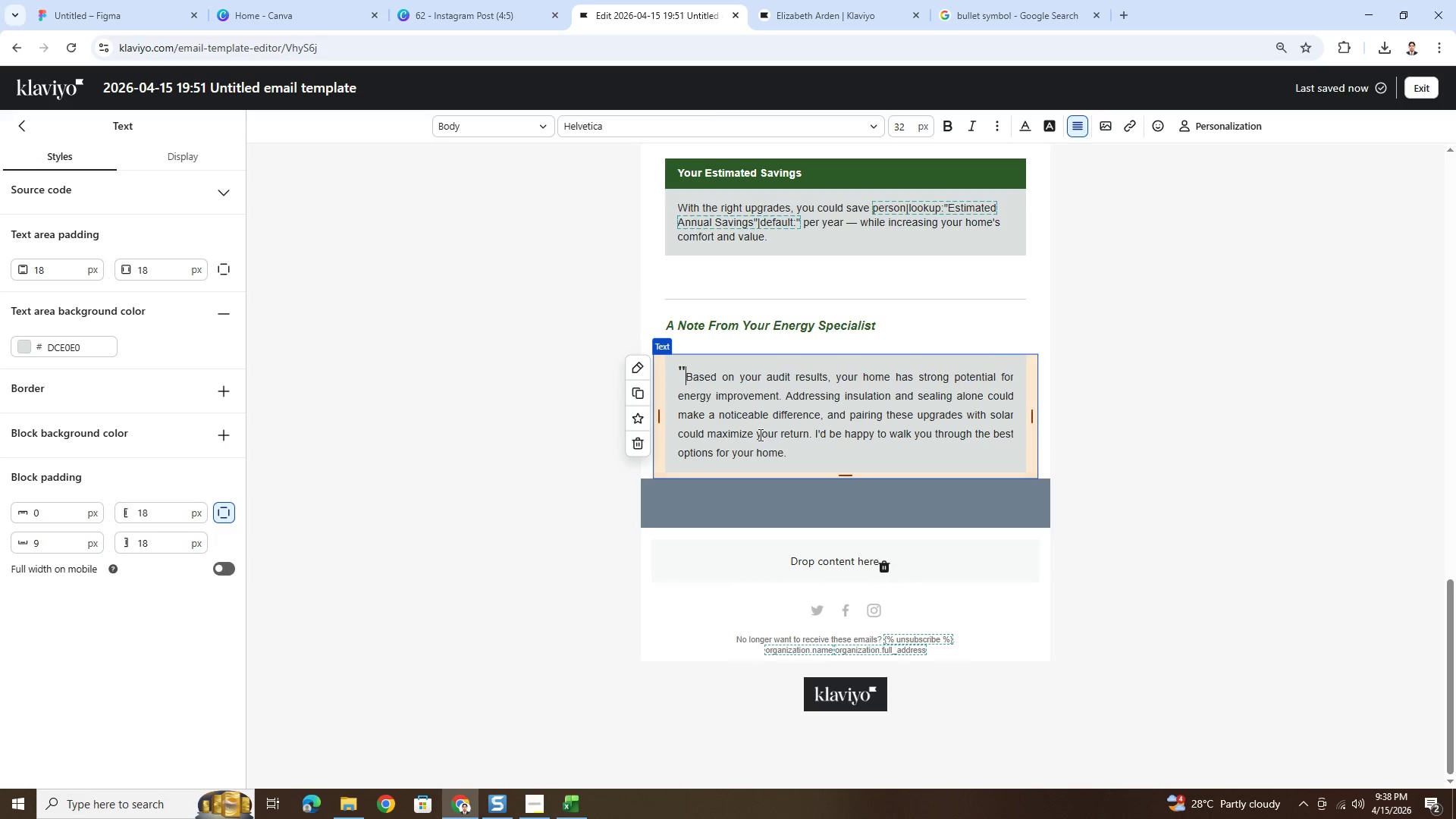 
key(Shift+Quote)
 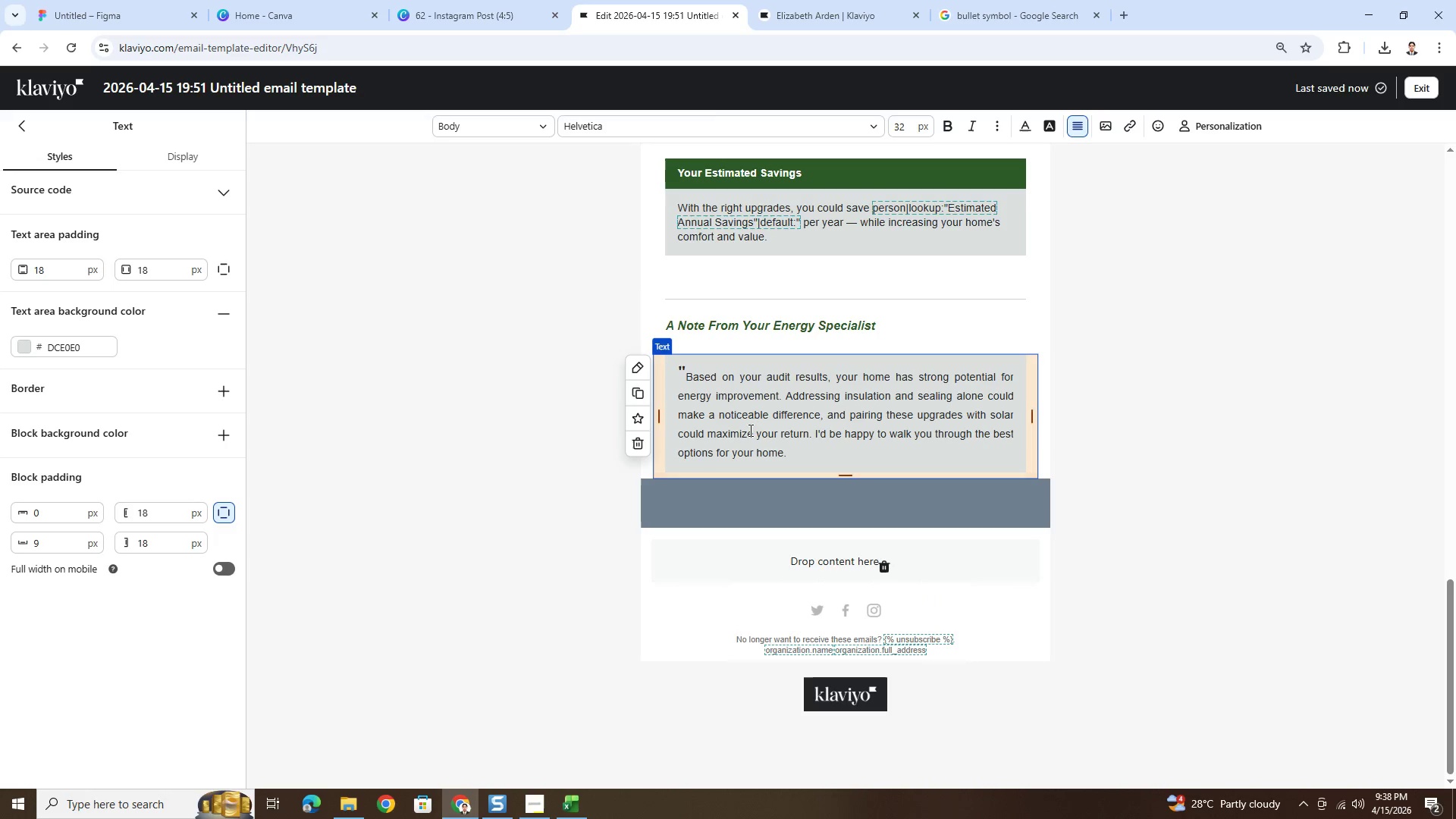 
key(Space)
 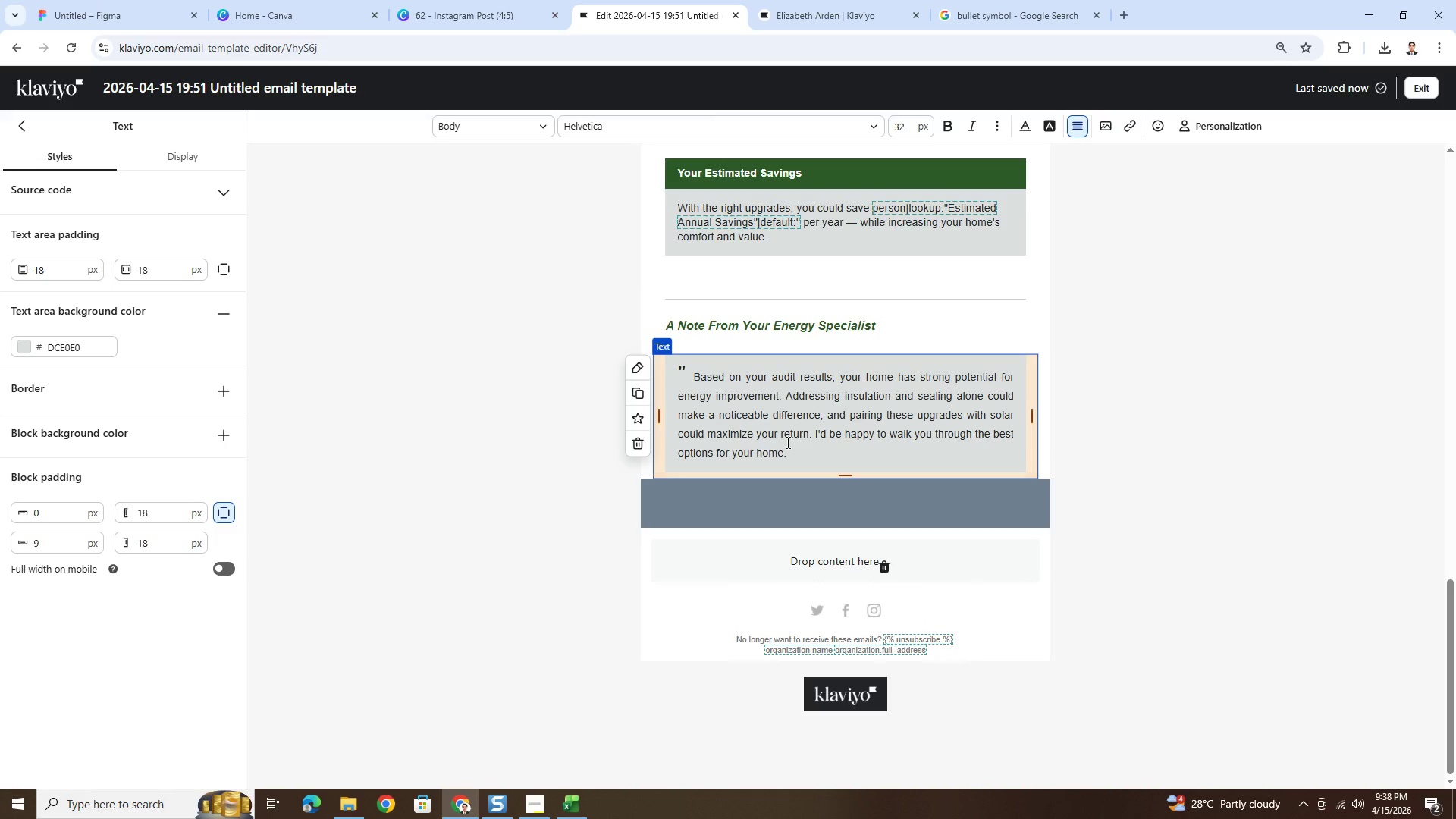 
left_click([793, 454])
 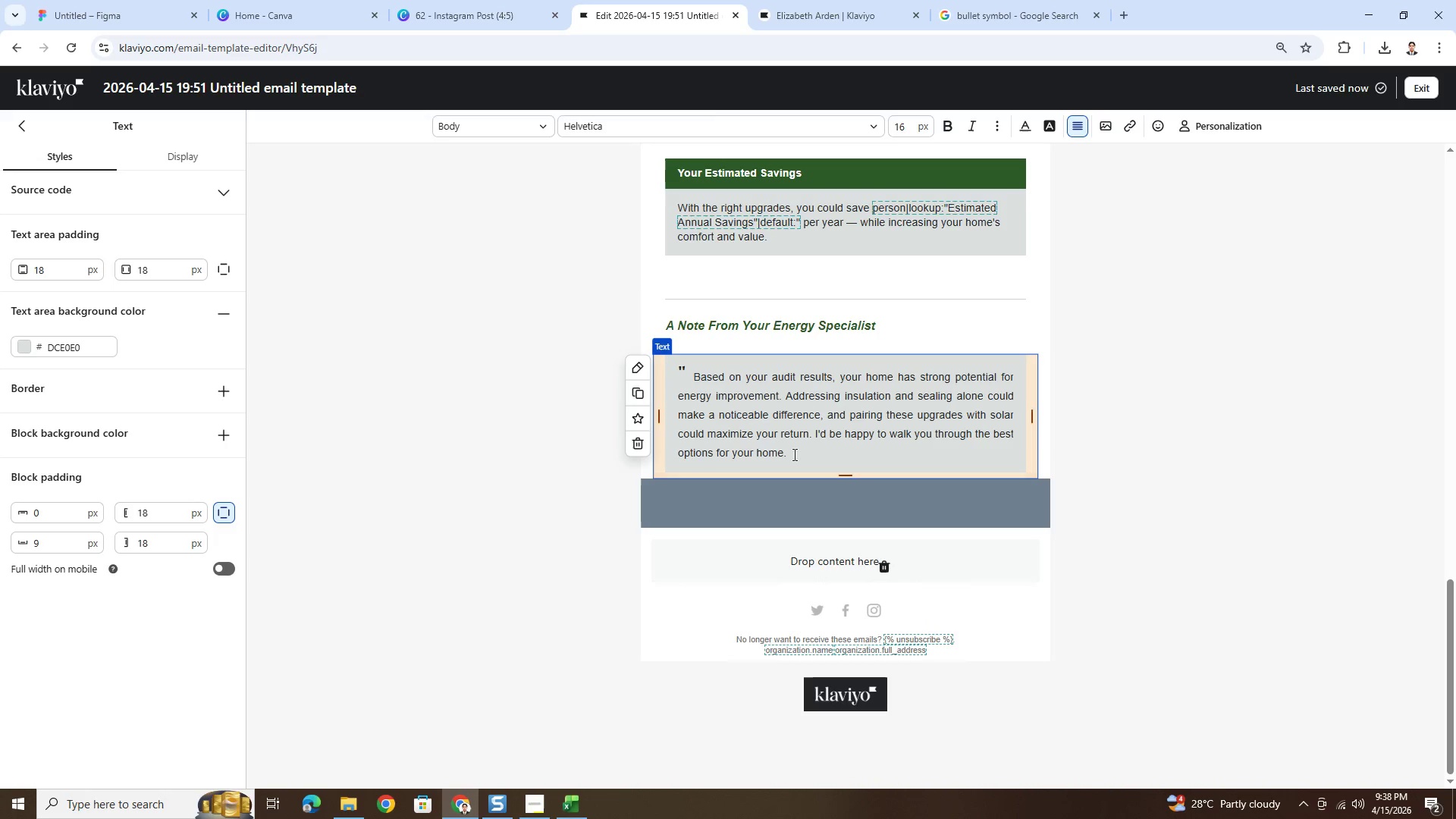 
hold_key(key=ControlLeft, duration=0.77)
 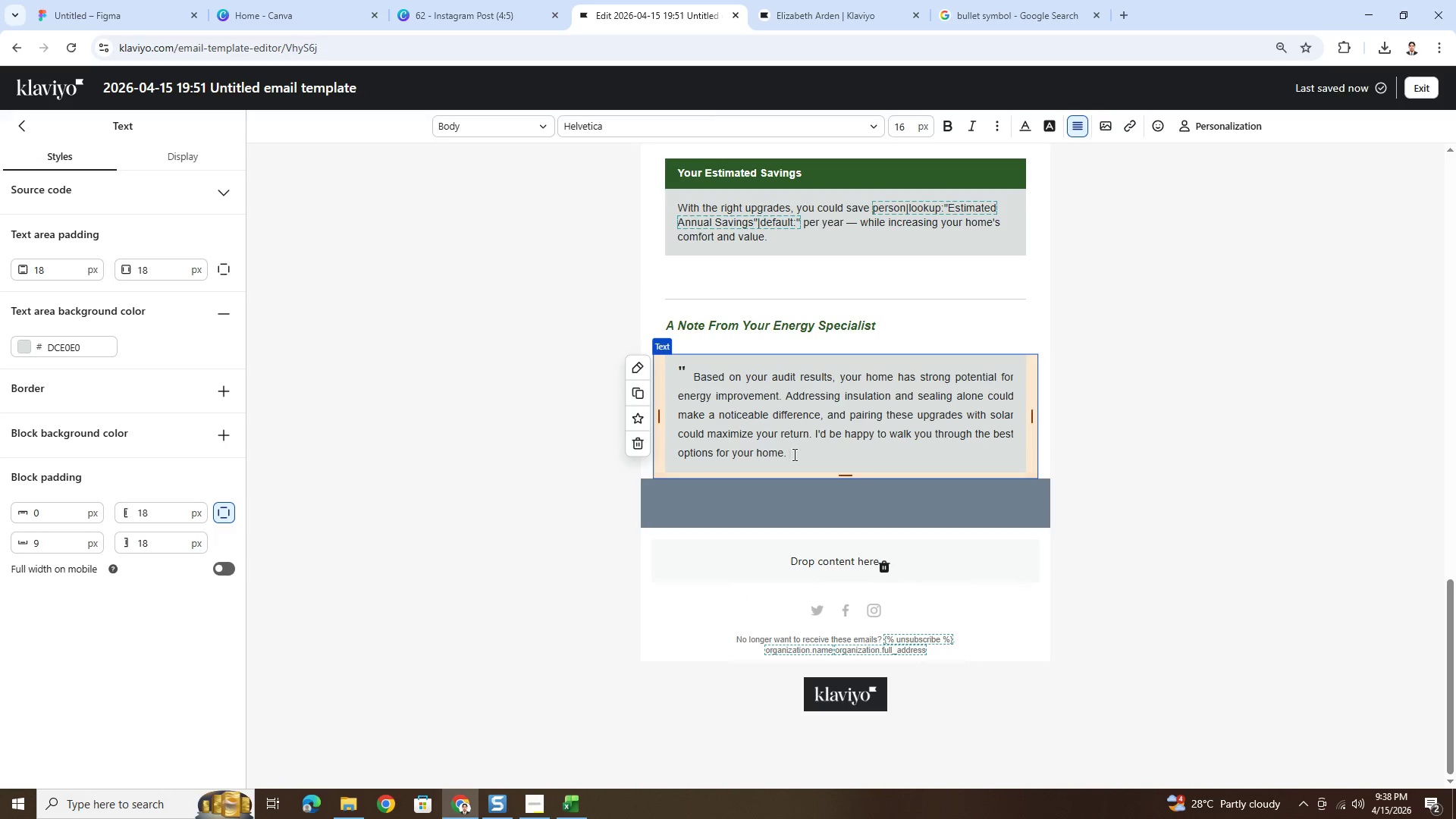 
key(Shift+ShiftRight)
 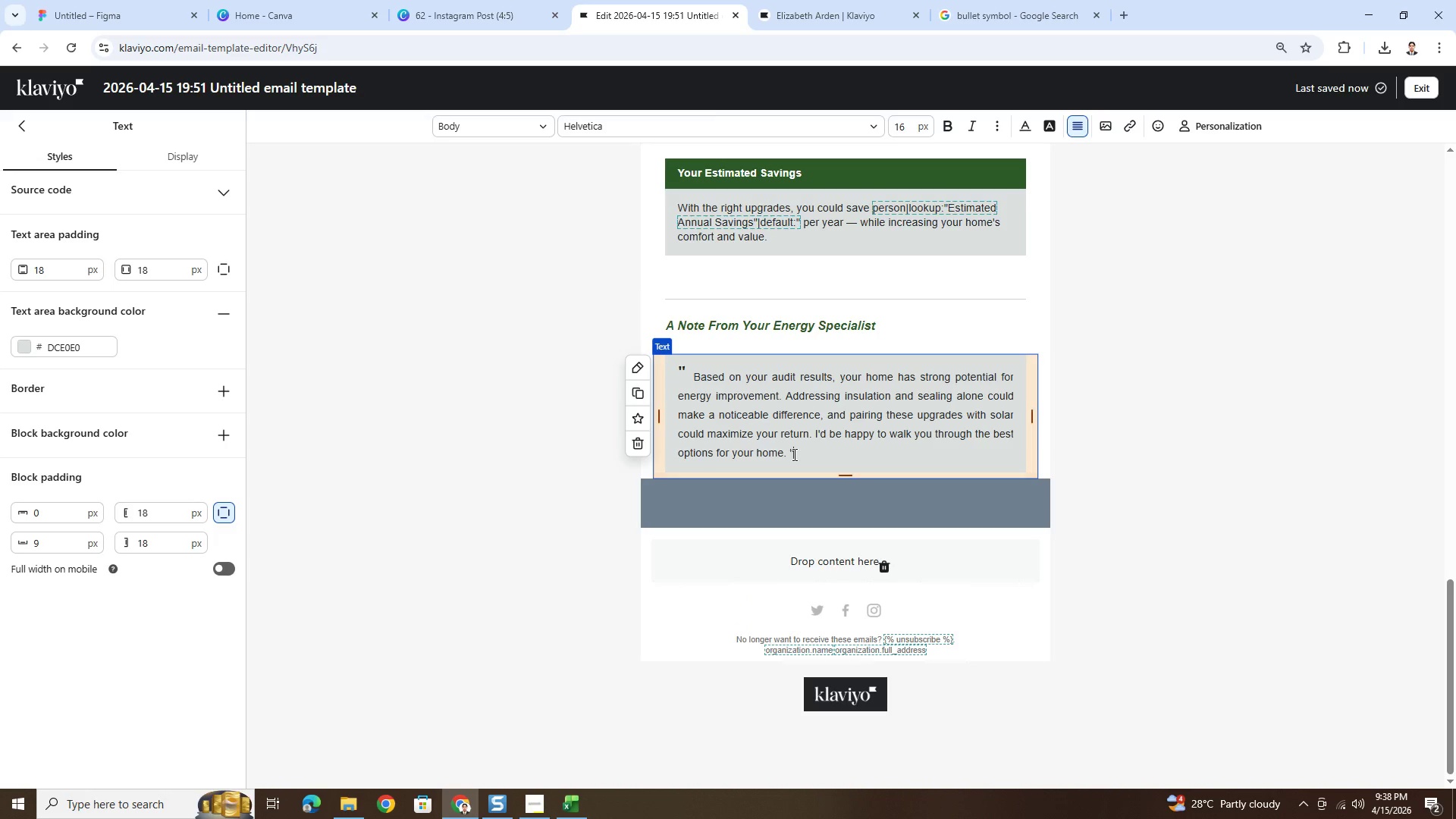 
key(Shift+Quote)
 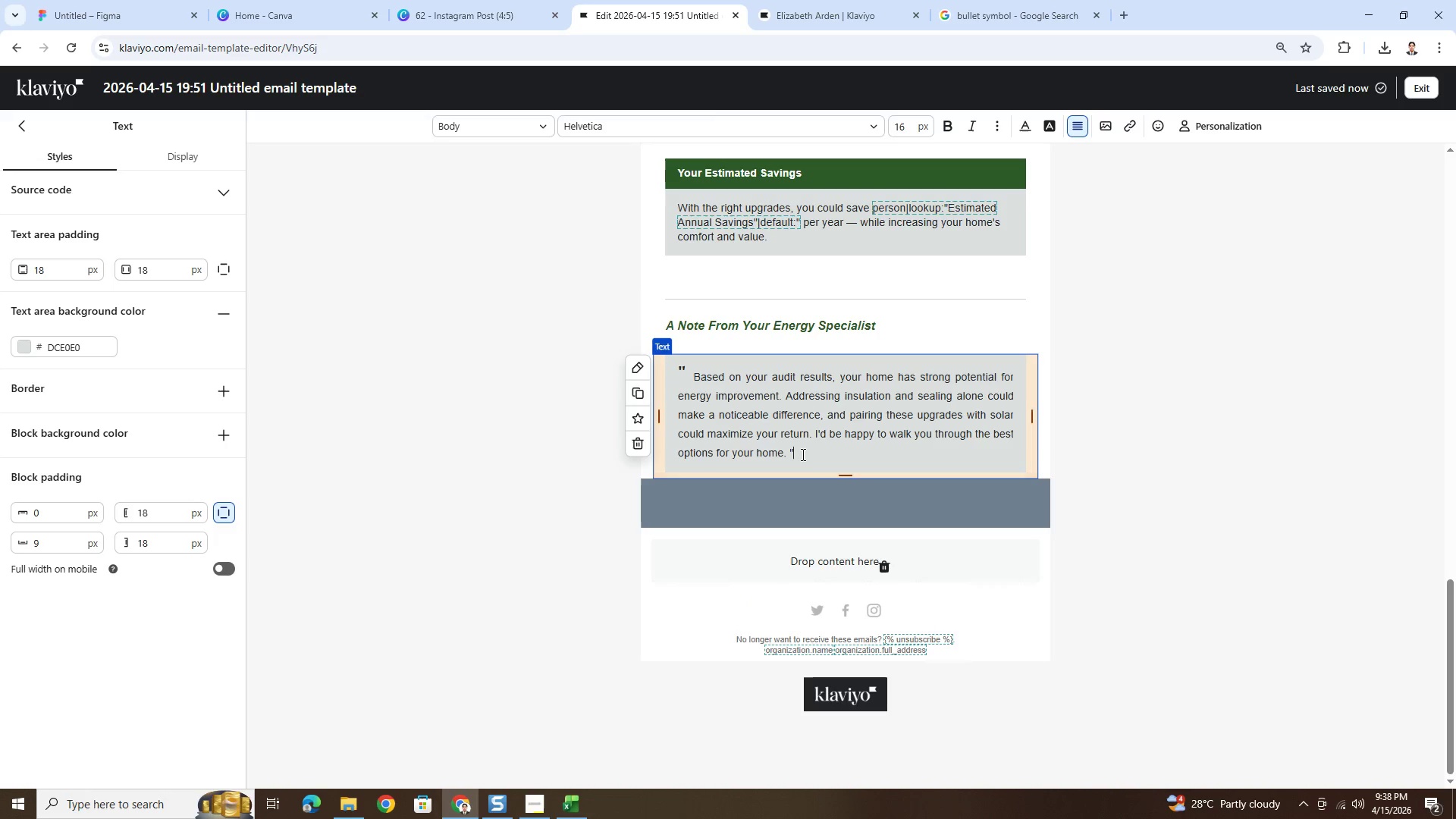 
key(Backspace)
 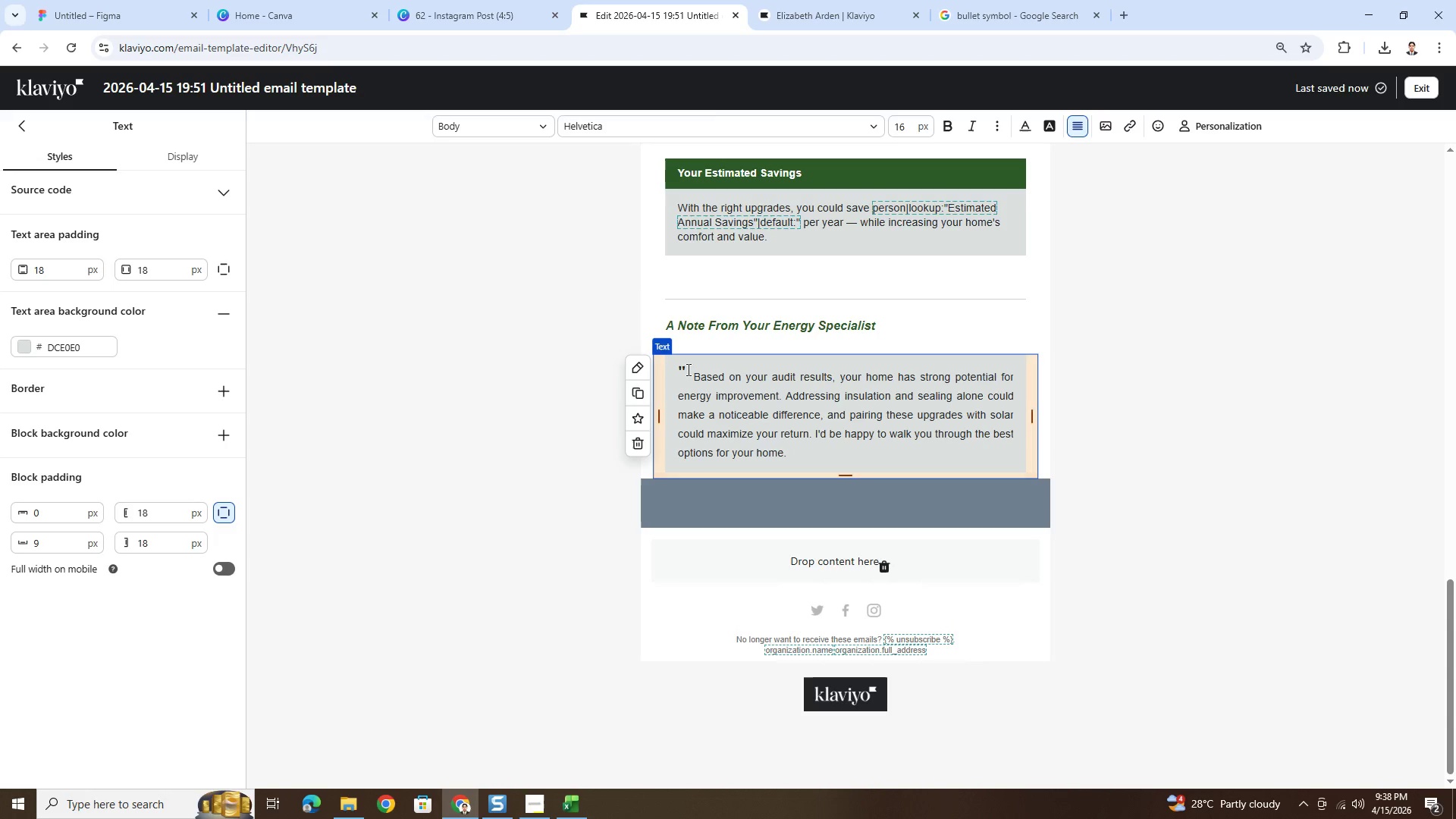 
left_click_drag(start_coordinate=[687, 369], to_coordinate=[679, 371])
 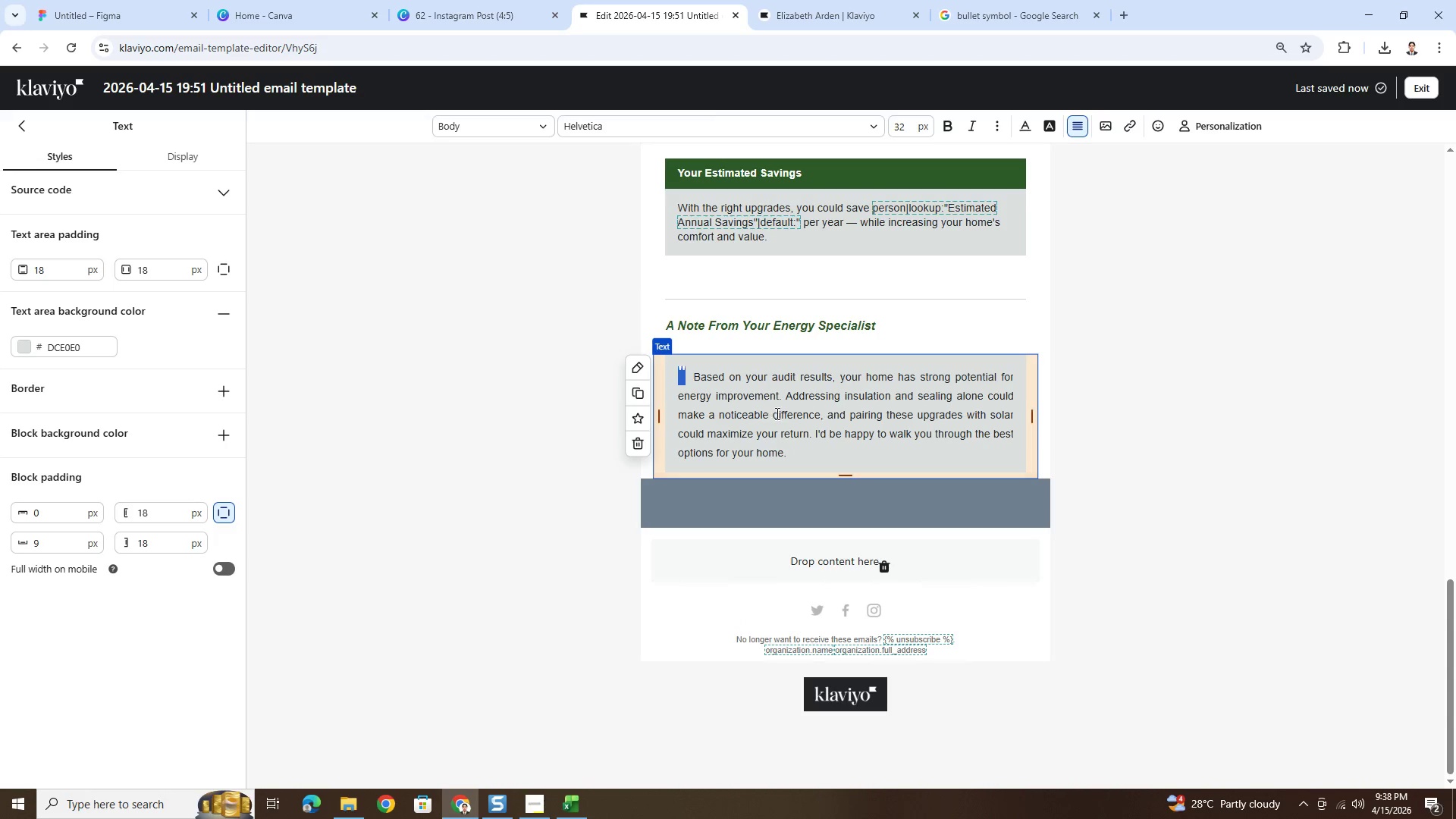 
key(Control+C)
 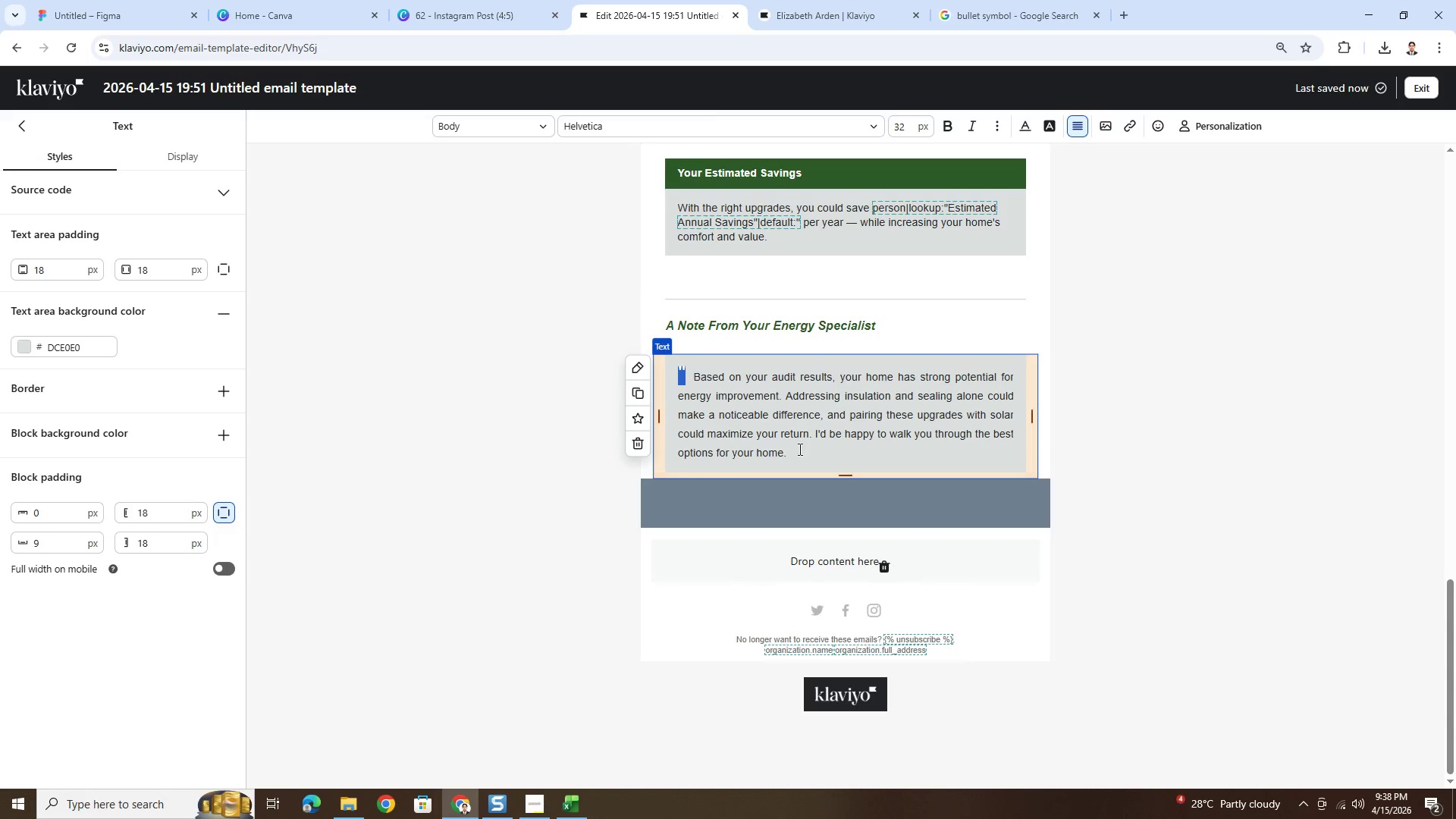 
left_click([799, 449])
 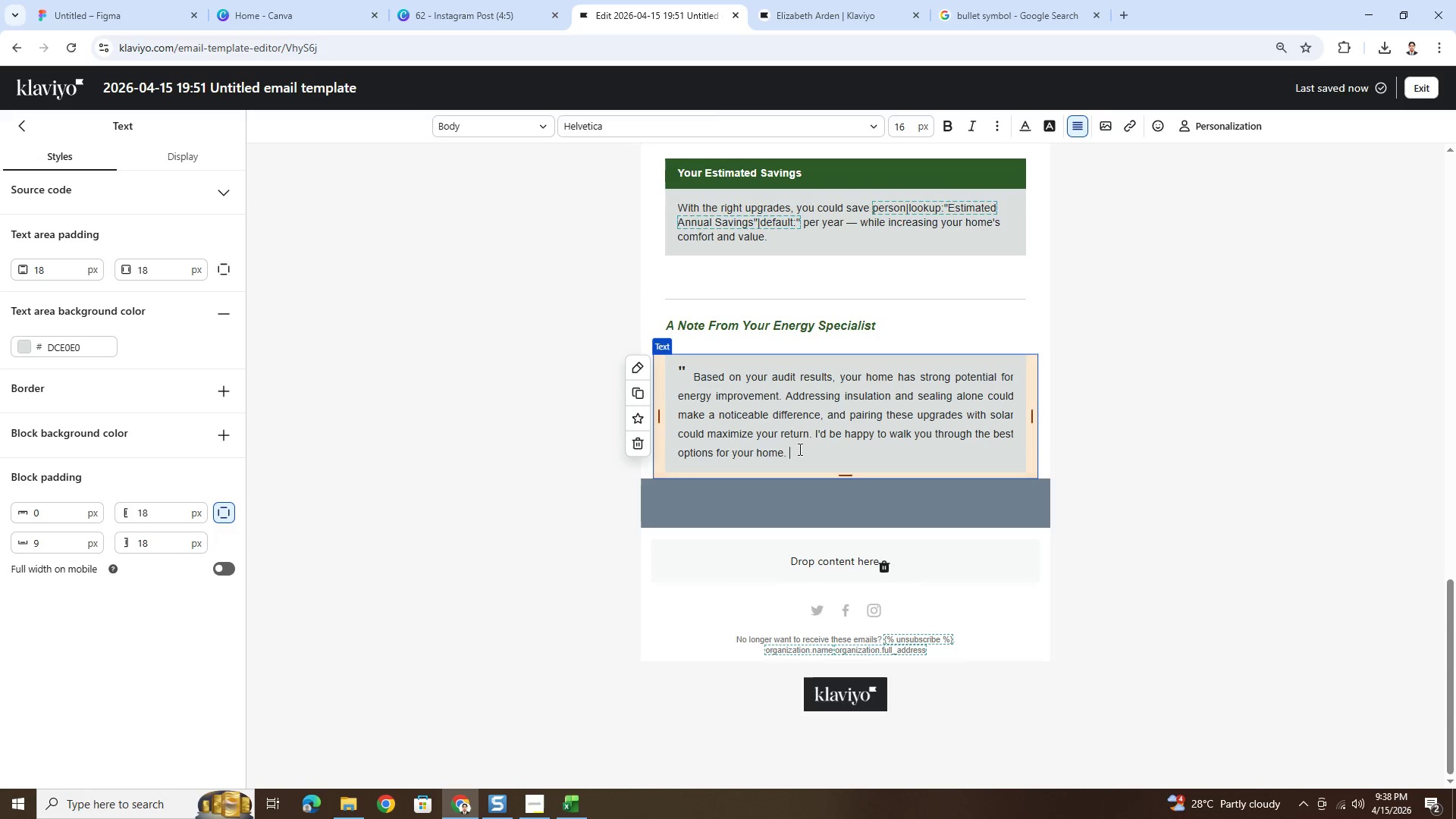 
key(Control+ControlLeft)
 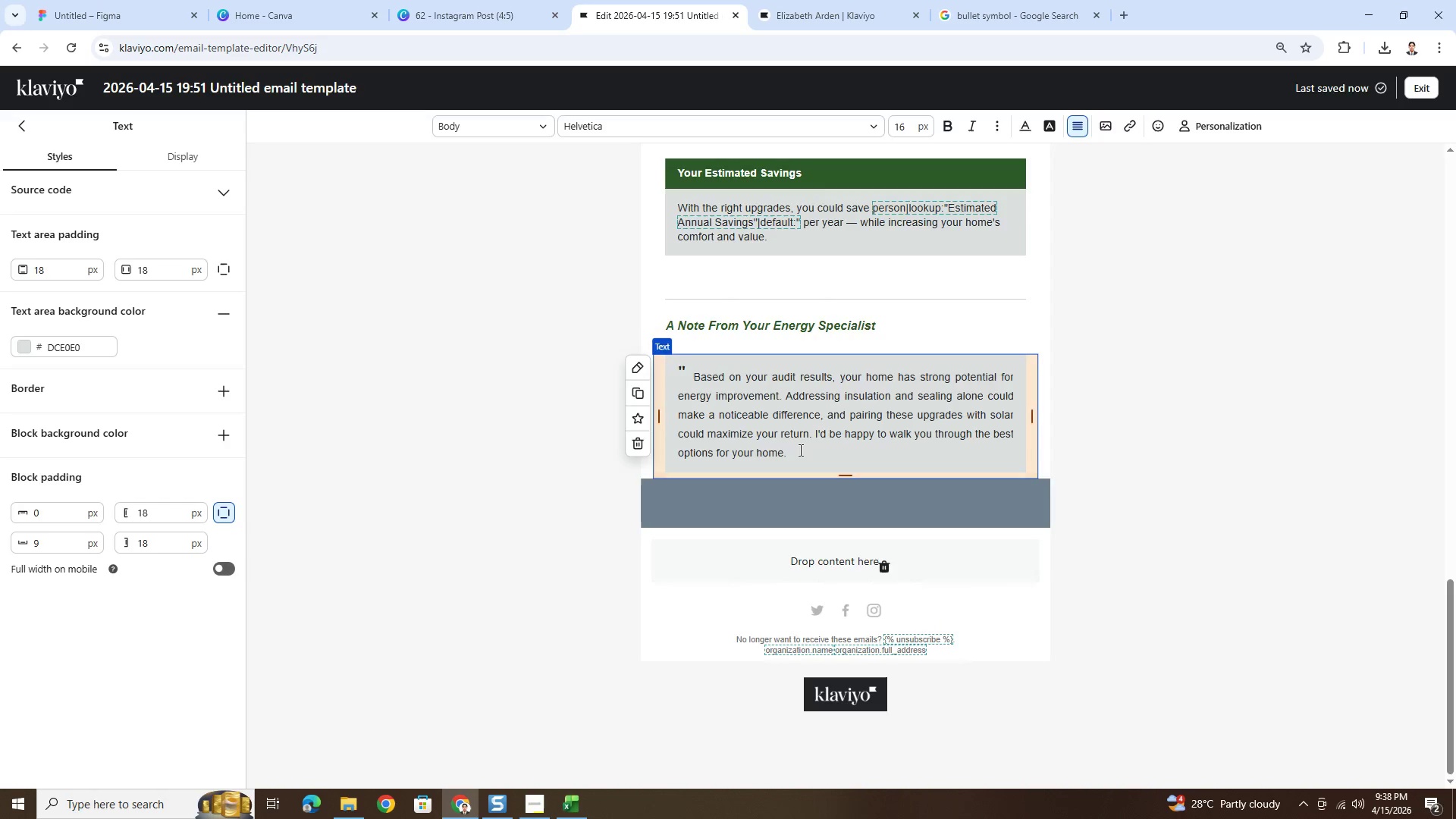 
key(Control+V)
 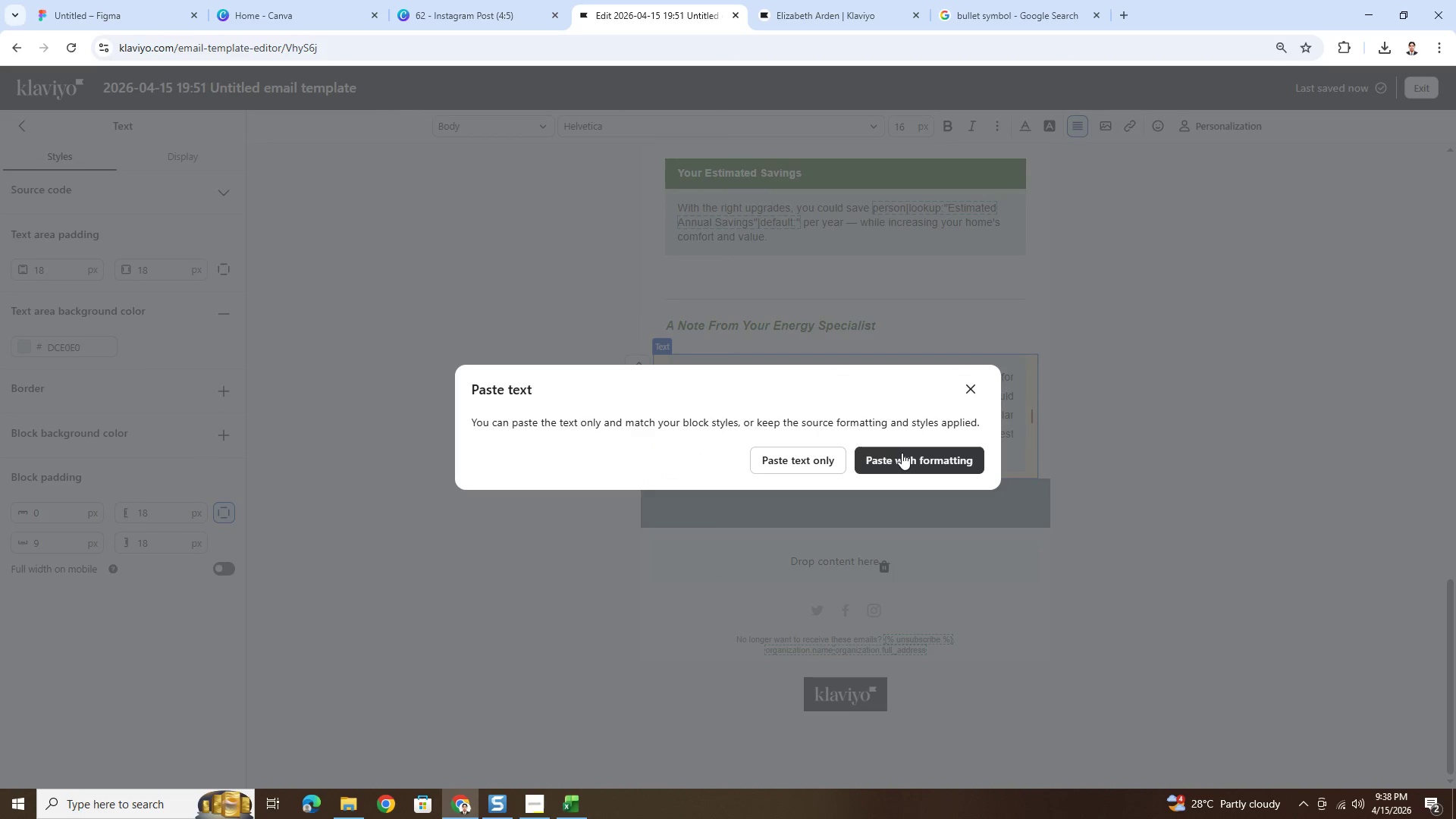 
left_click([902, 455])
 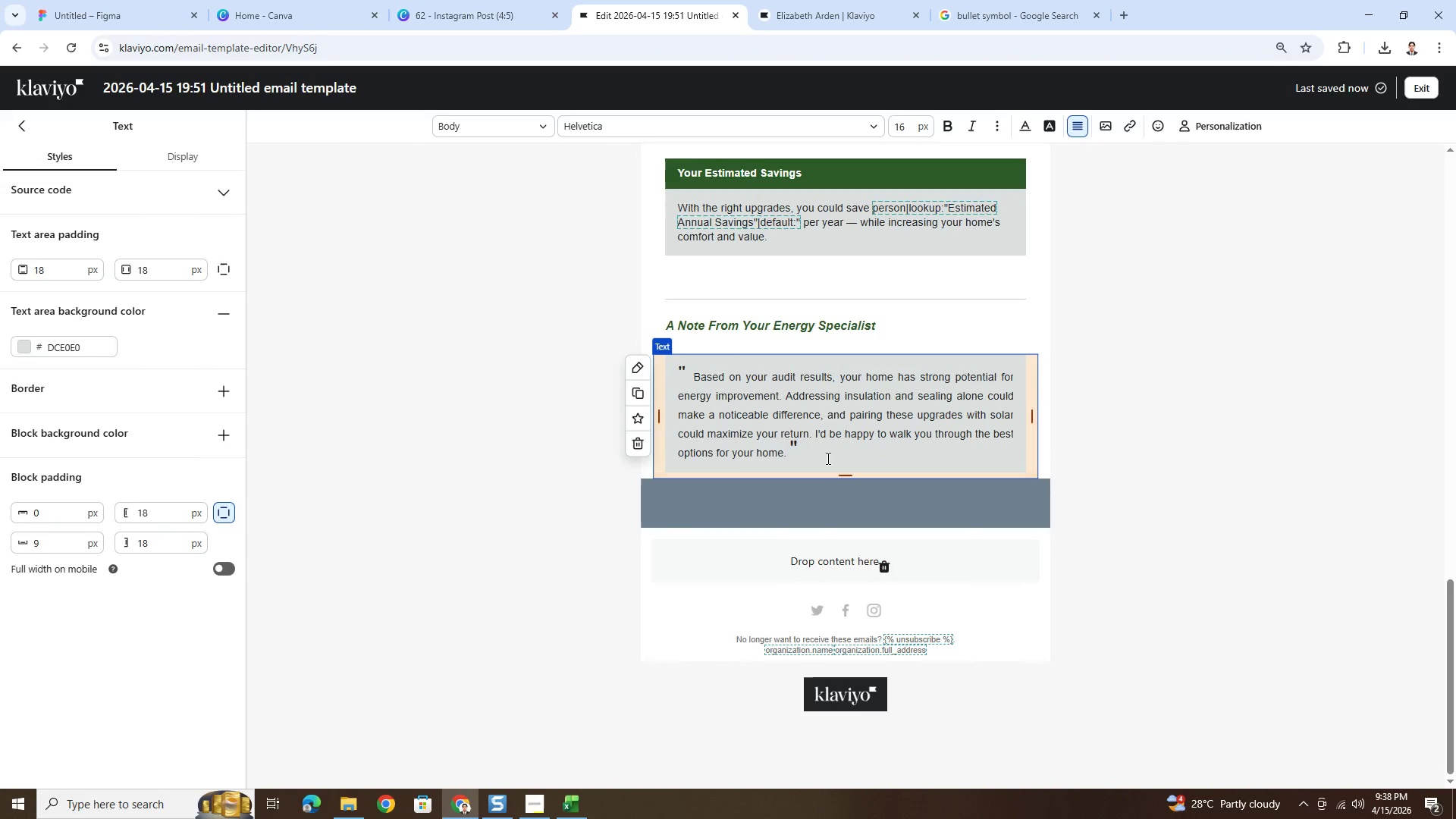 
left_click([809, 449])
 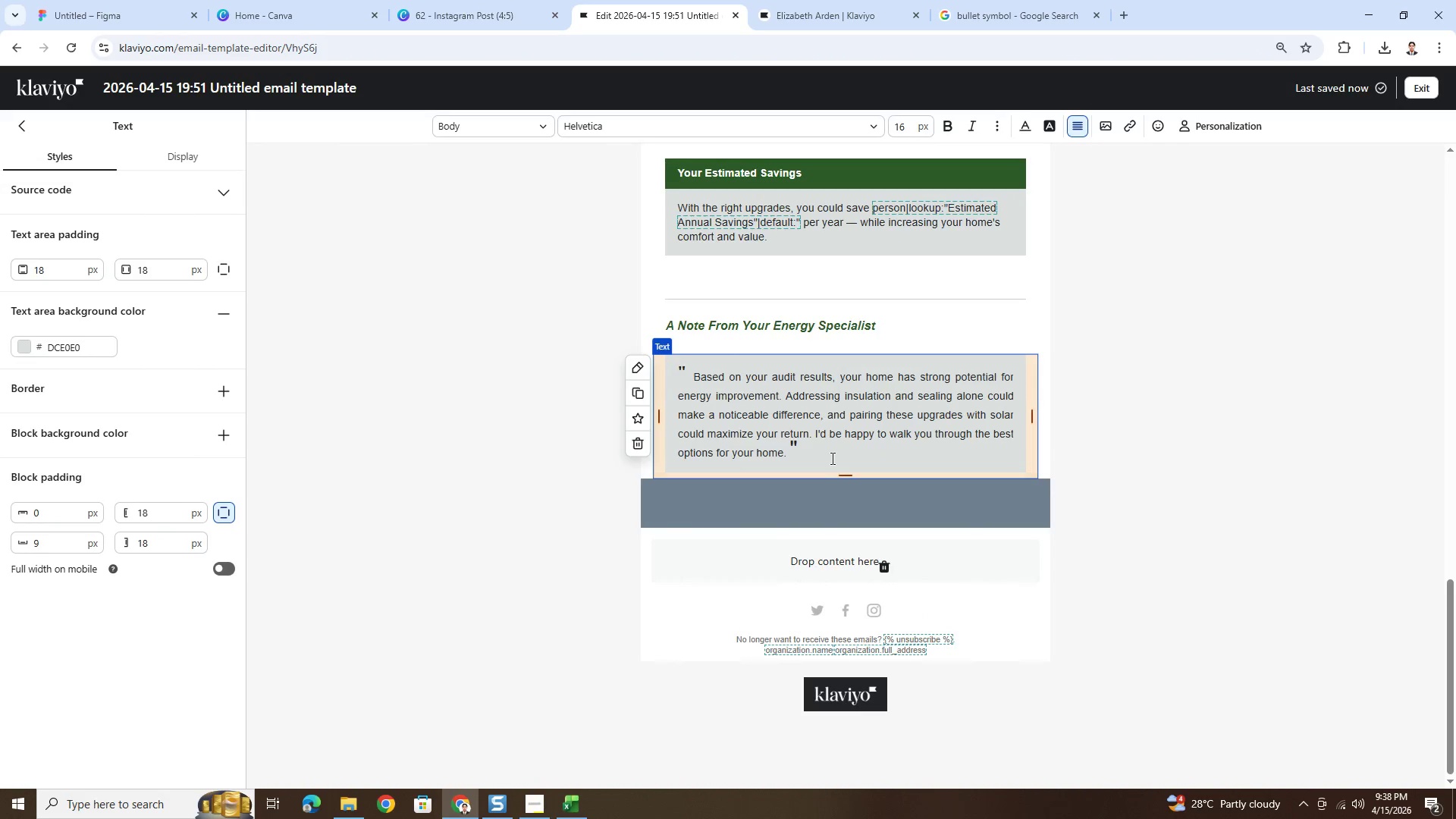 
key(Backspace)
 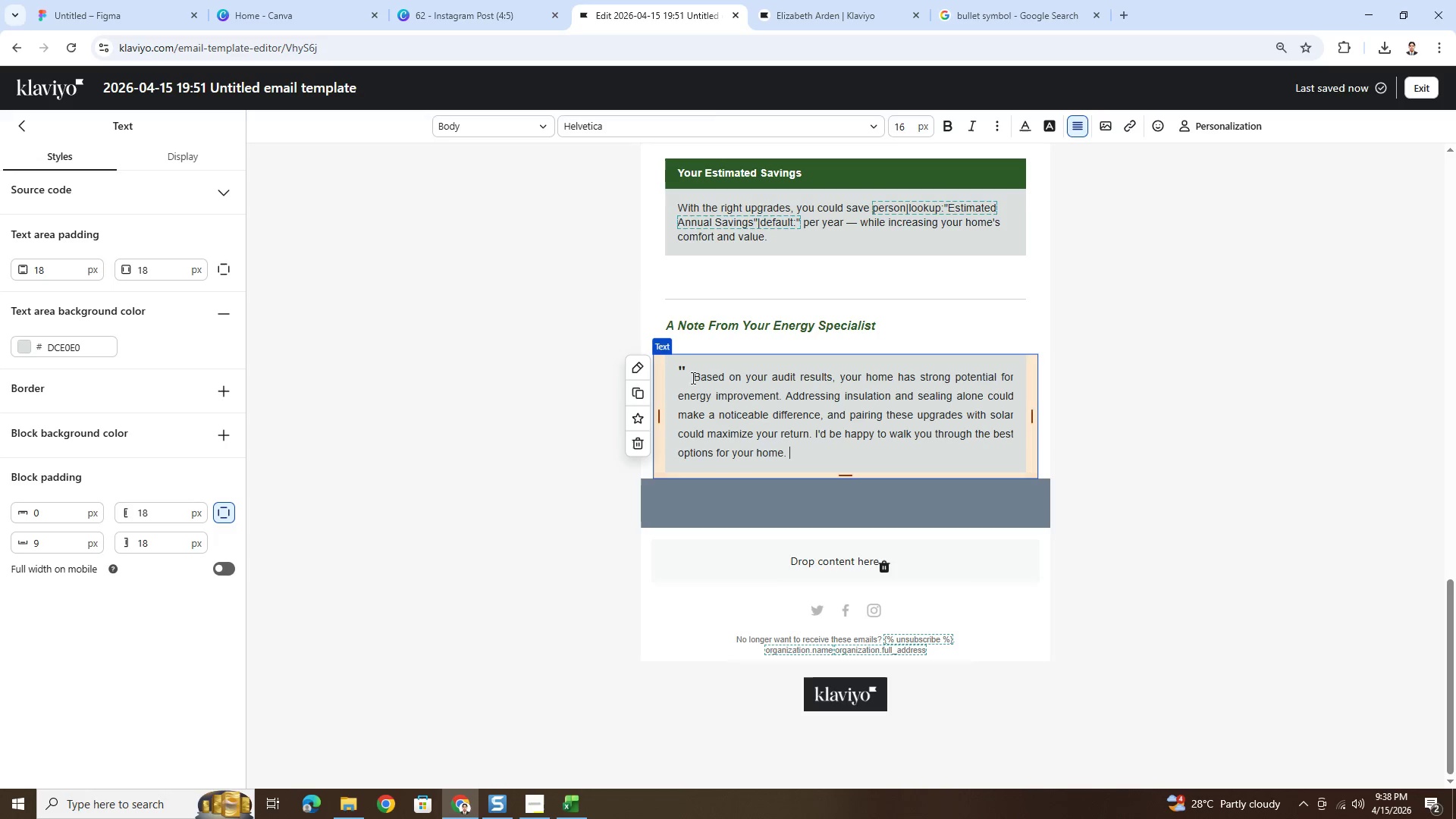 
left_click([695, 376])
 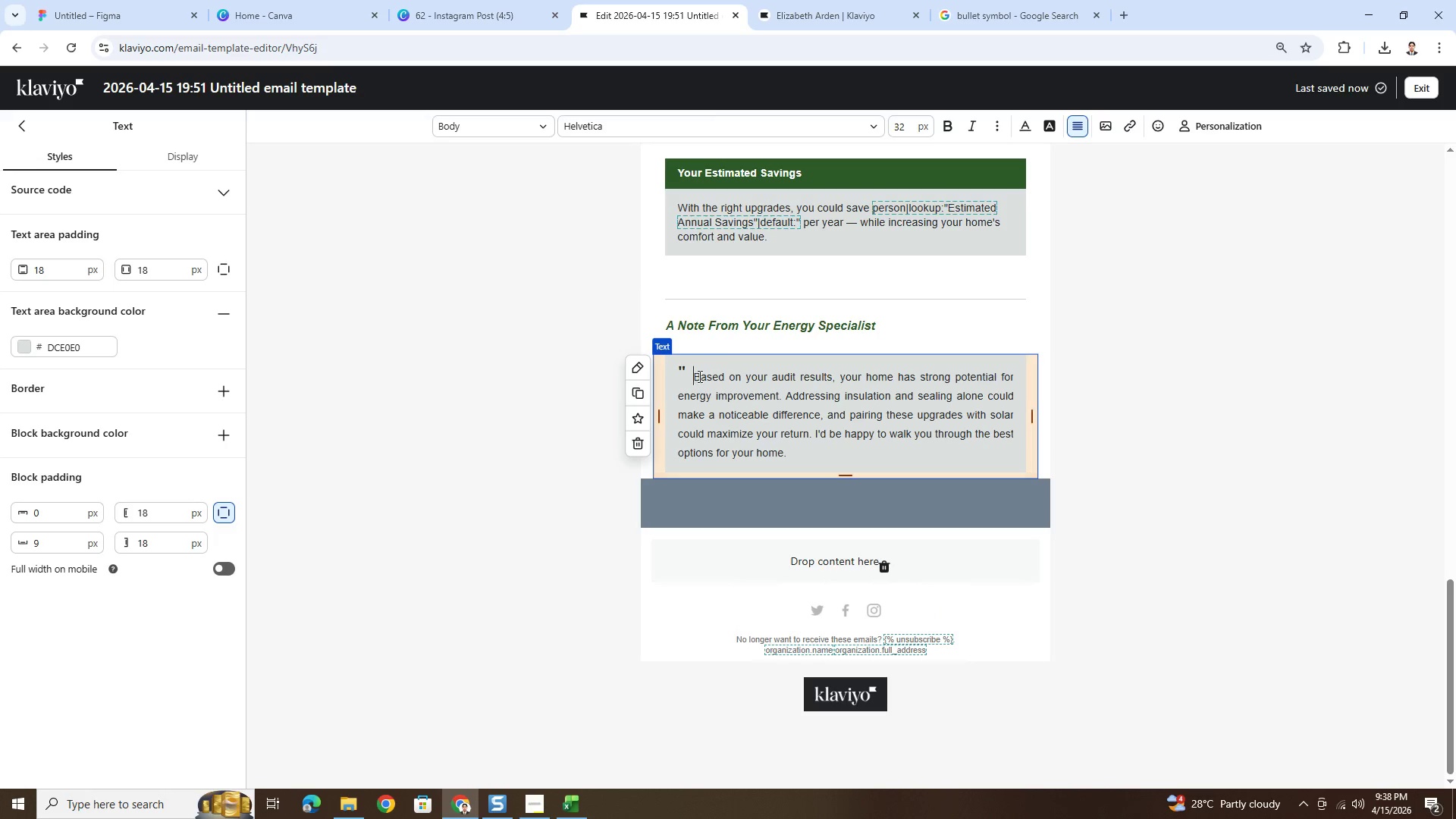 
key(Backspace)
 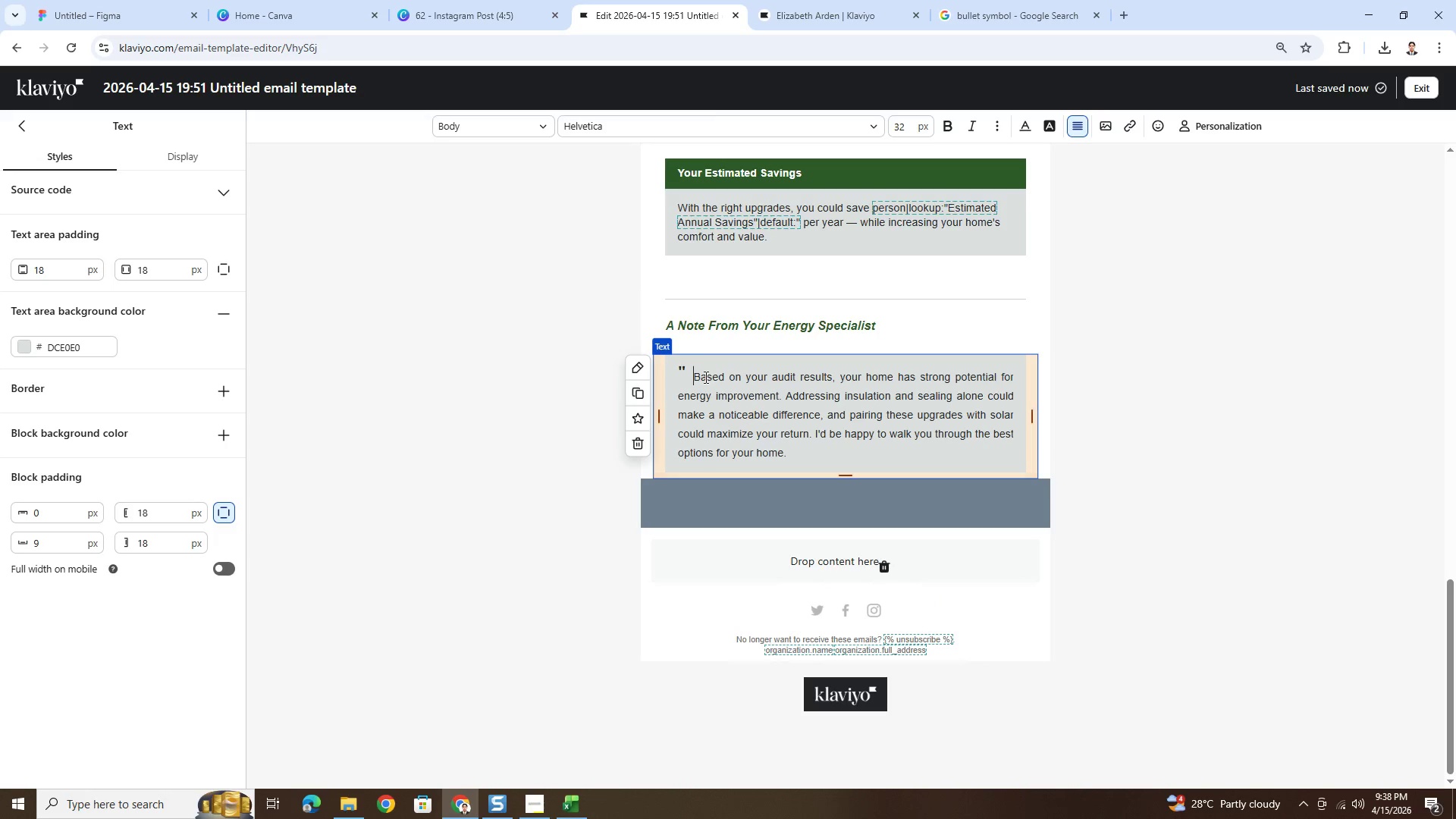 
key(Backspace)
 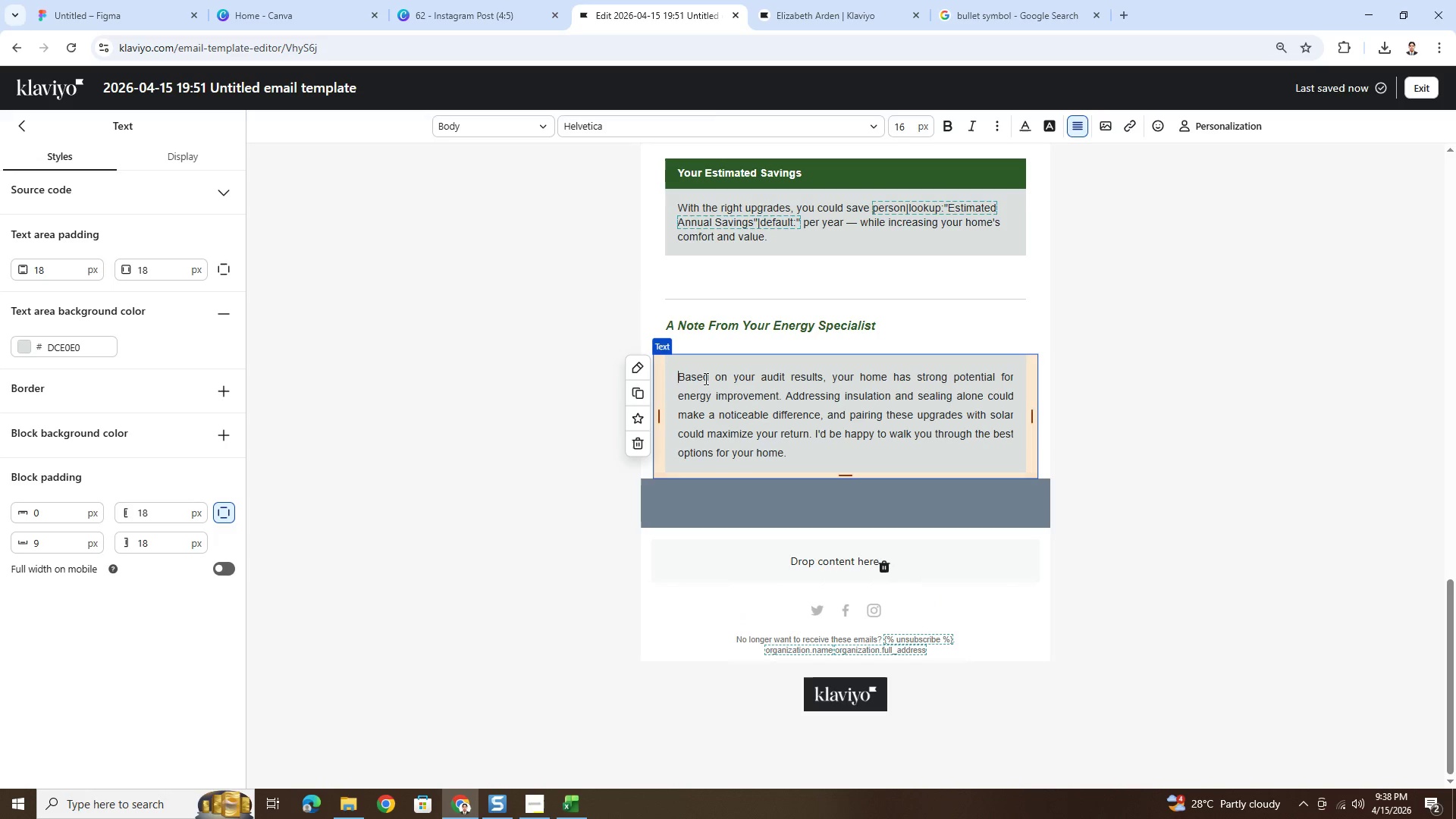 
key(Backspace)
 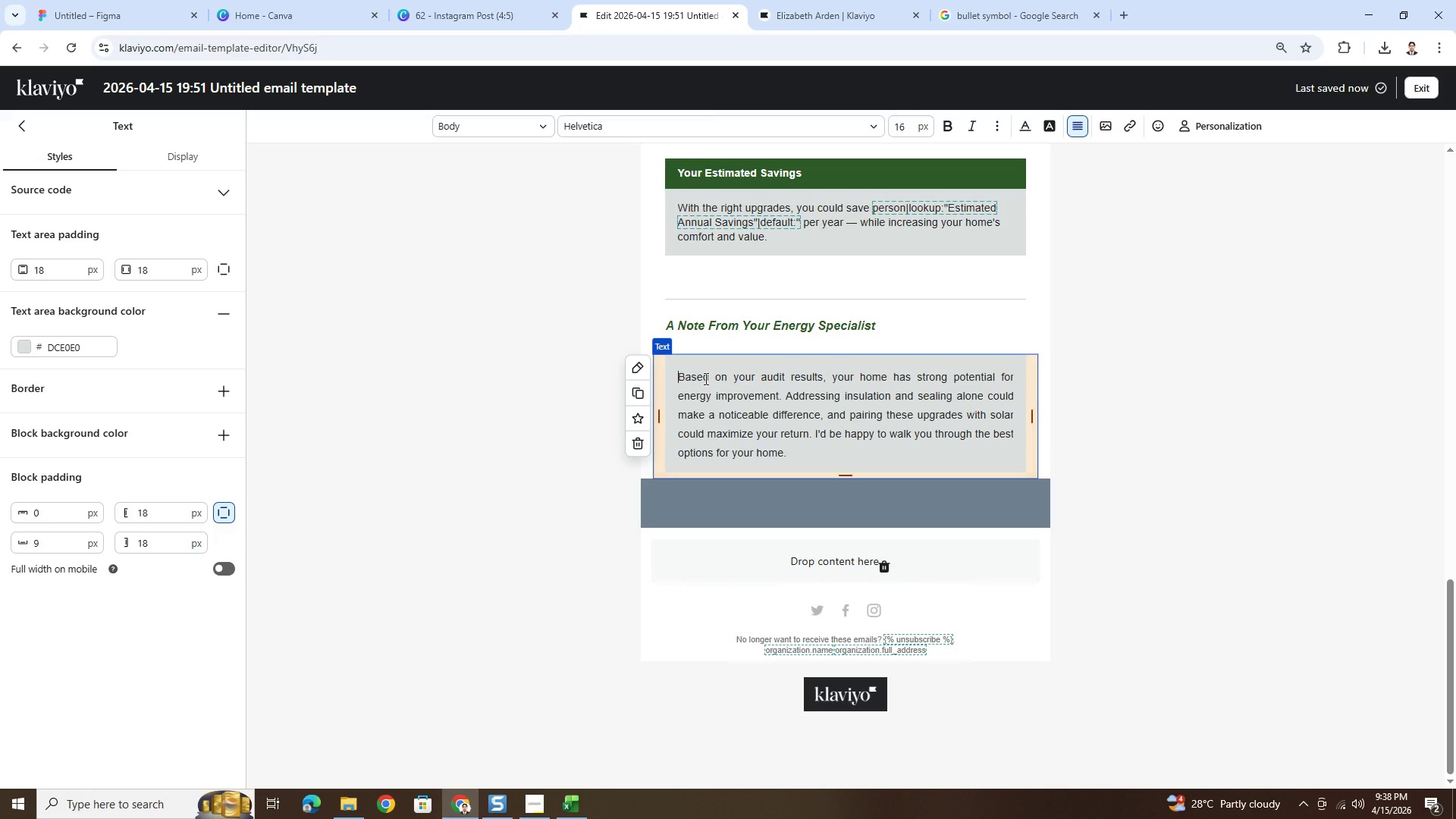 
key(Backspace)
 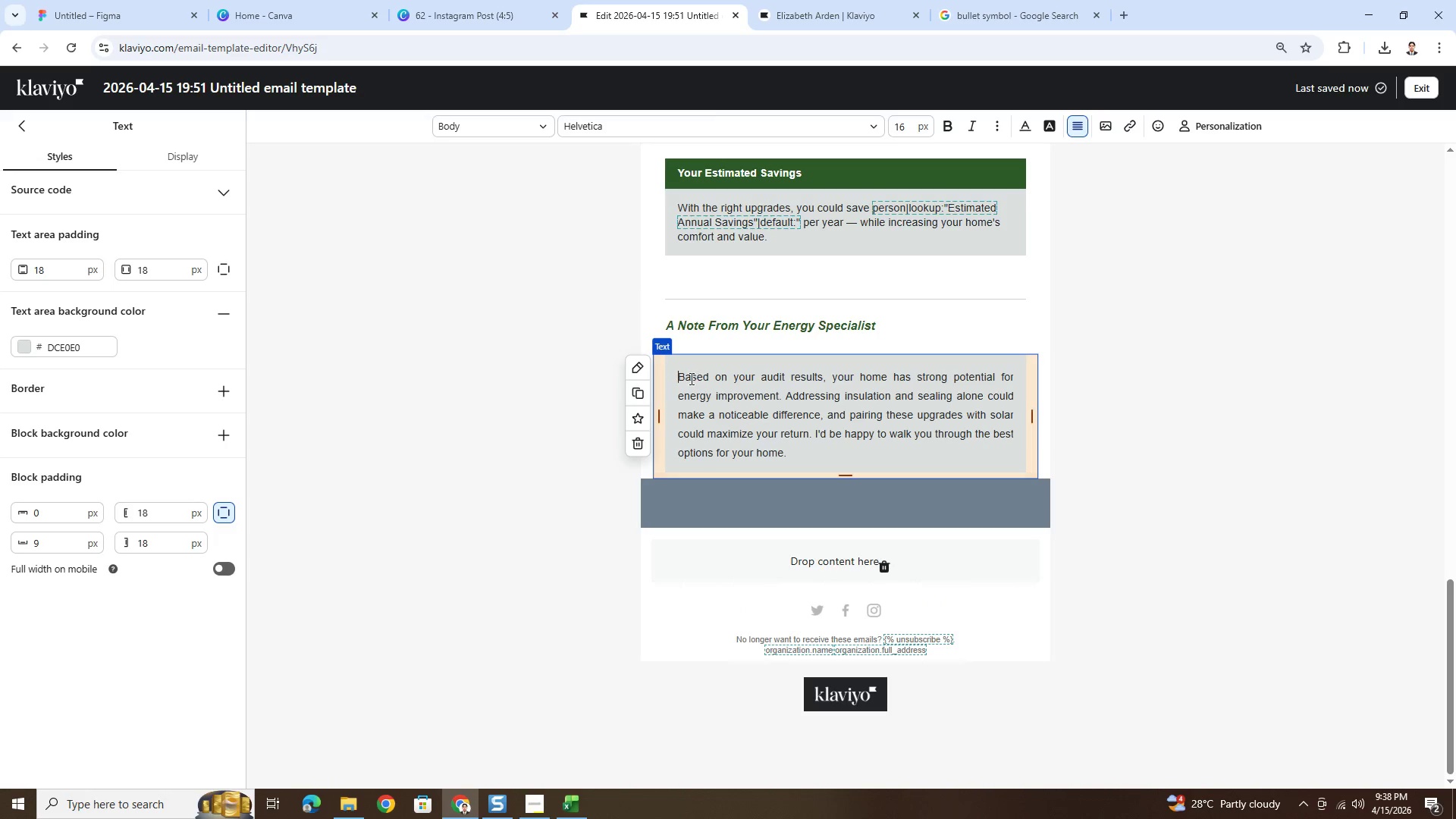 
left_click([690, 378])
 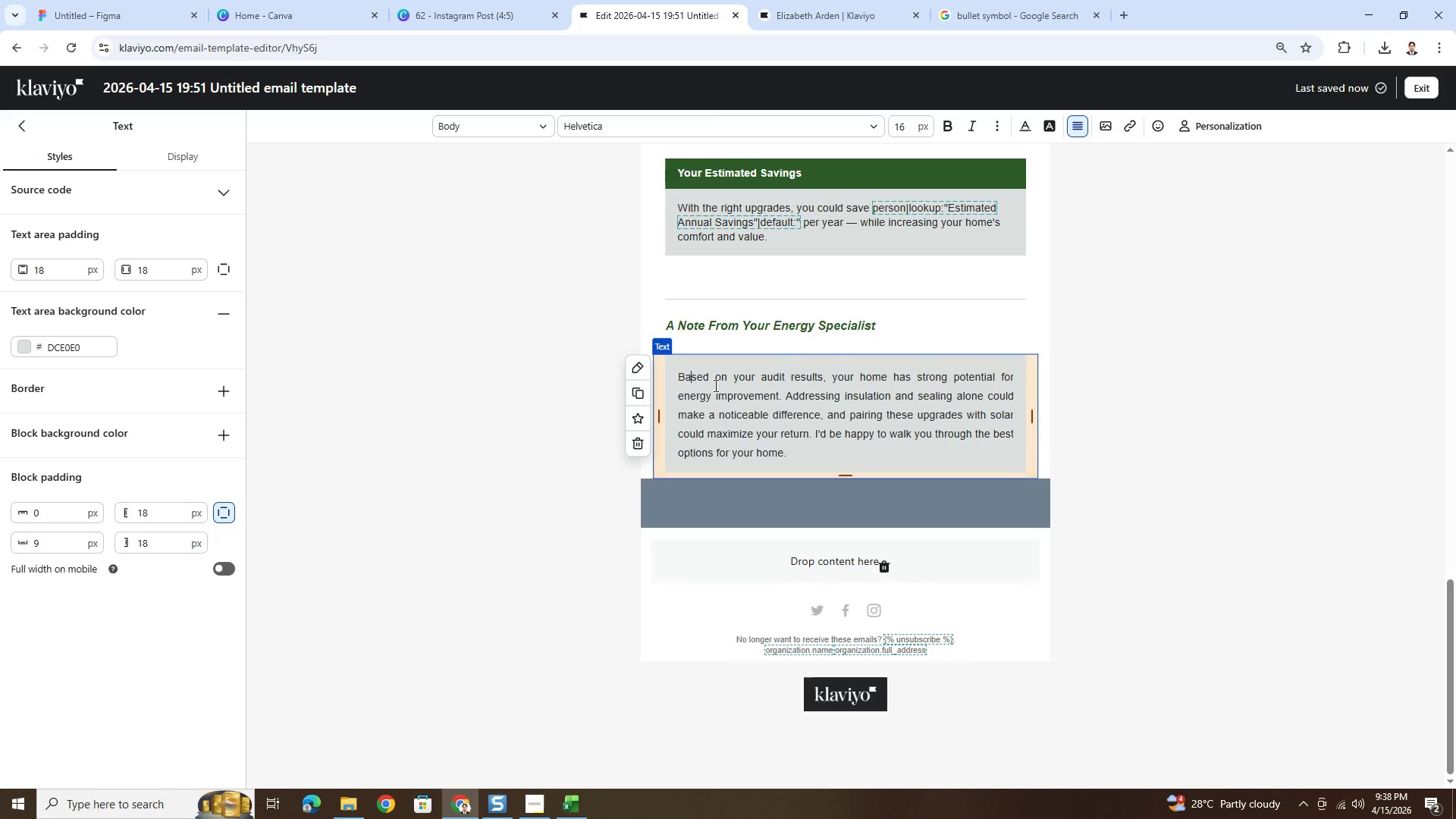 
left_click([1164, 490])
 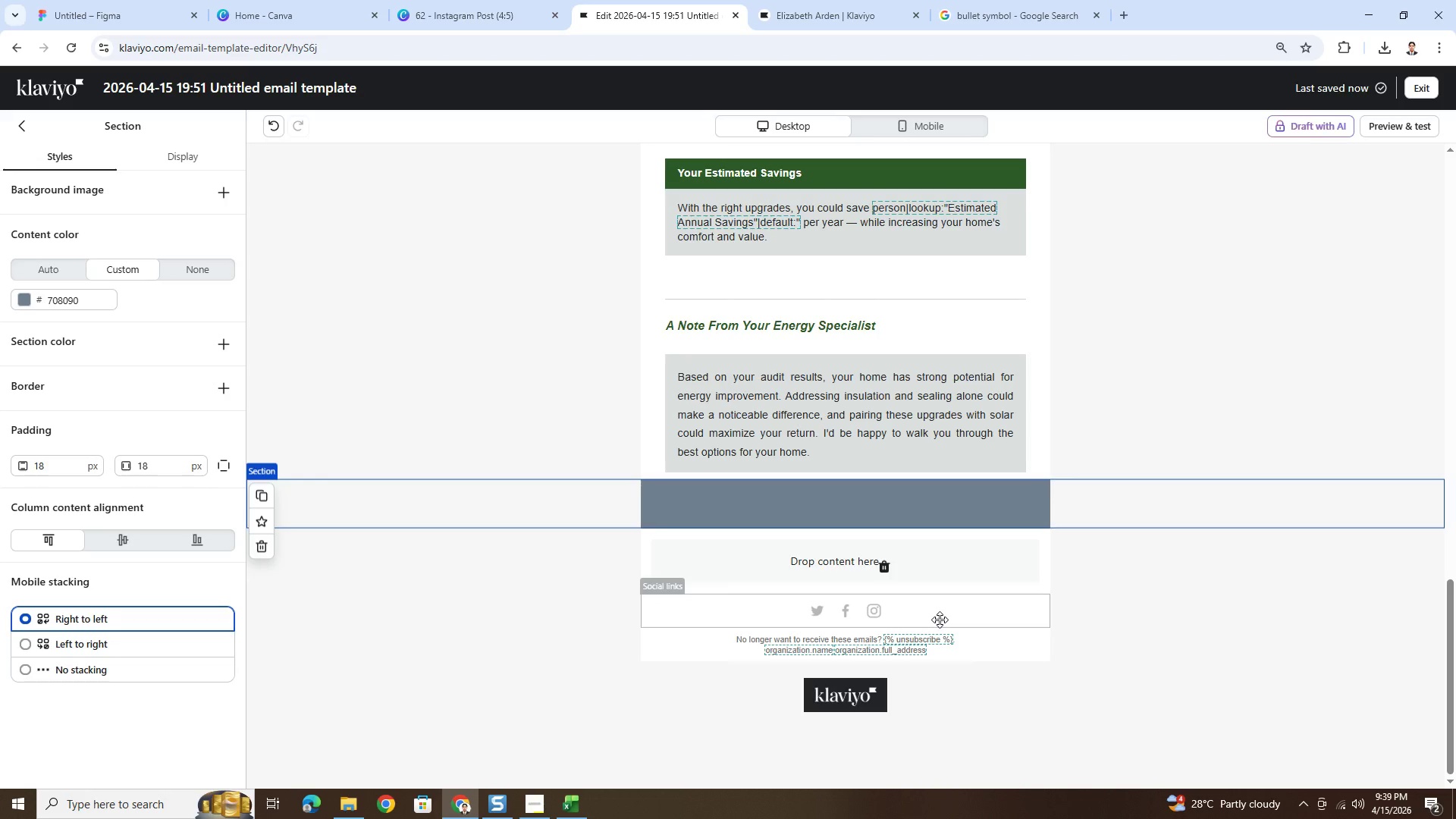 
wait(18.3)
 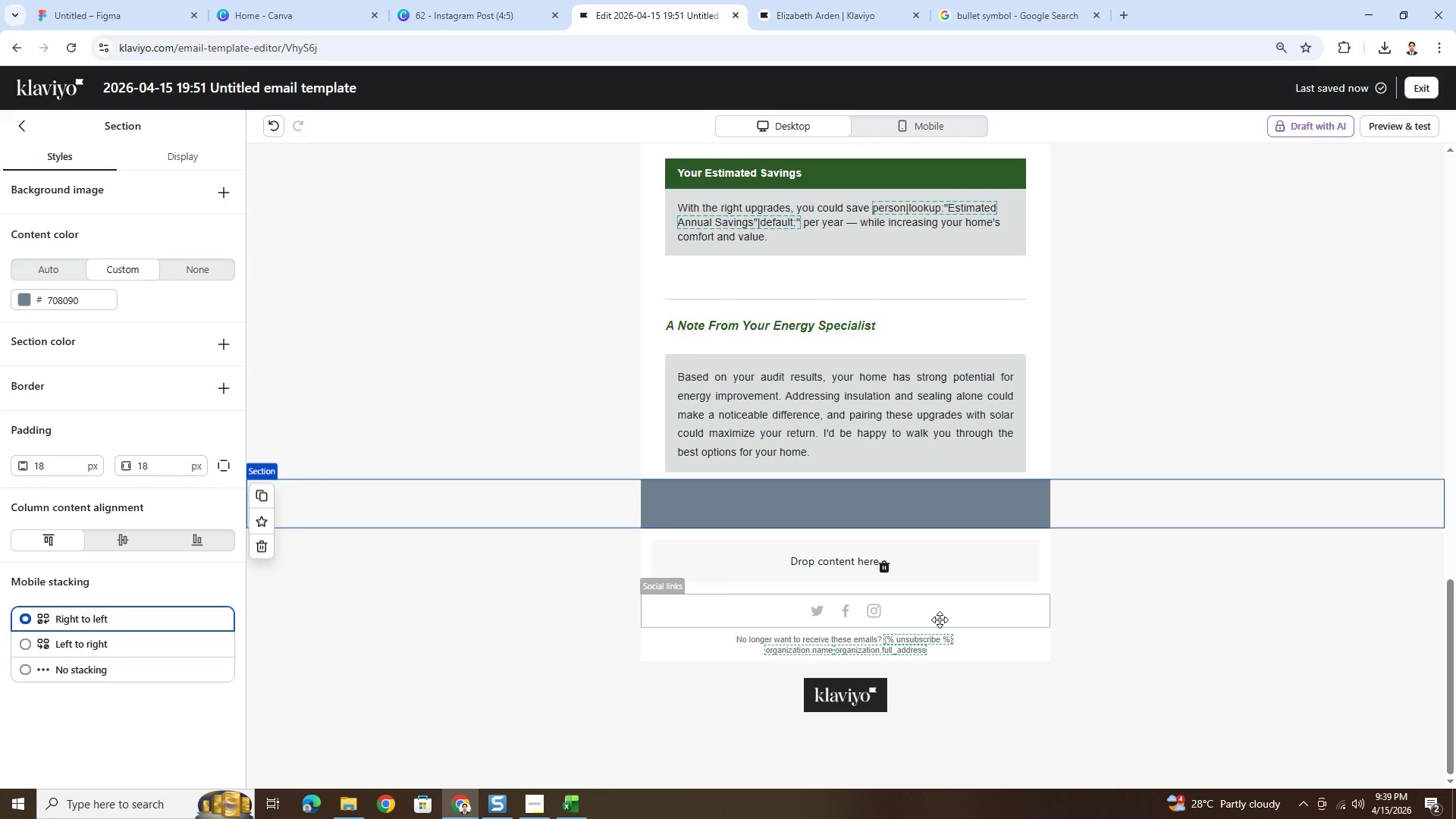 
double_click([726, 384])
 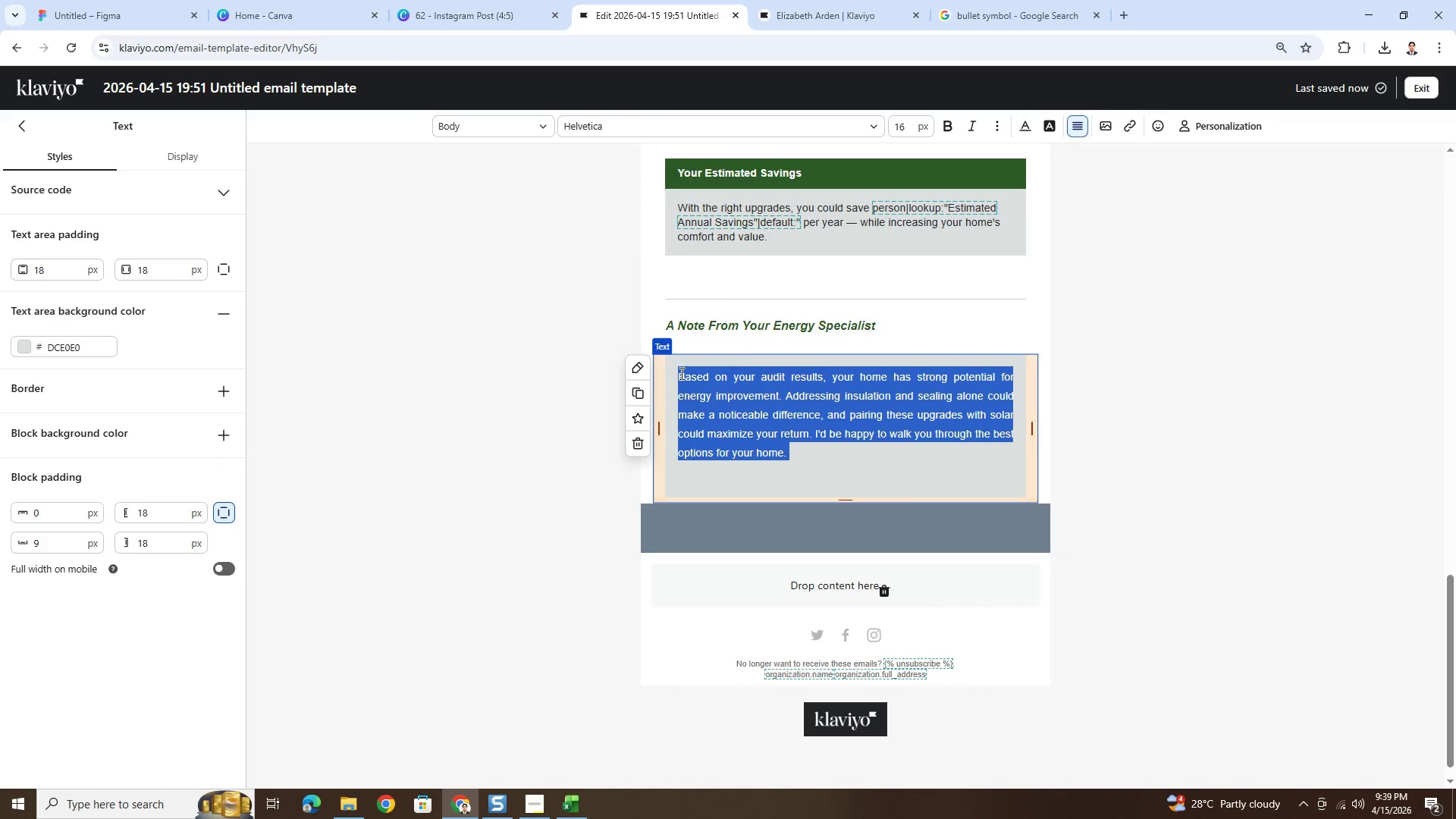 
left_click([682, 378])
 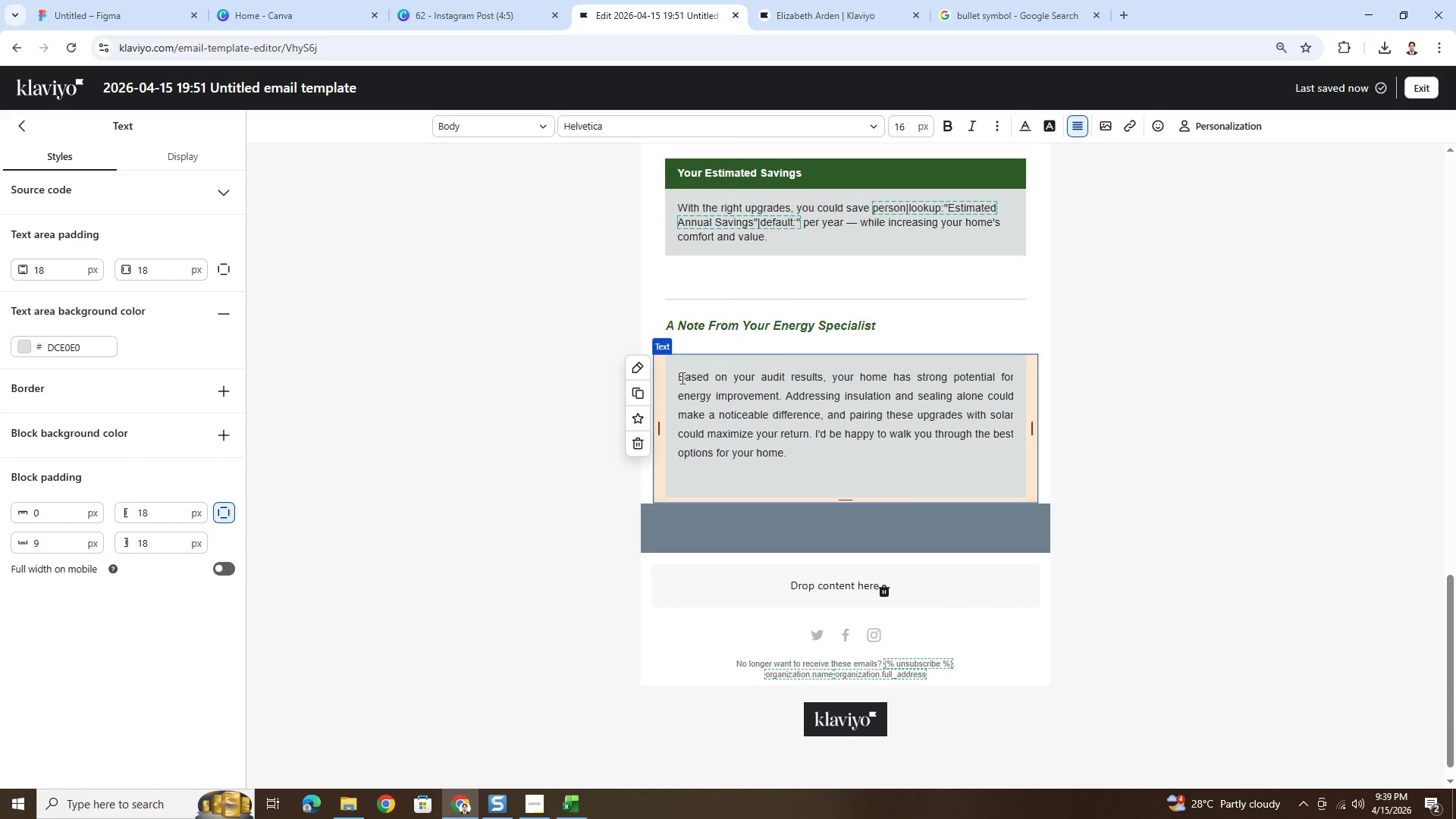 
left_click([679, 377])
 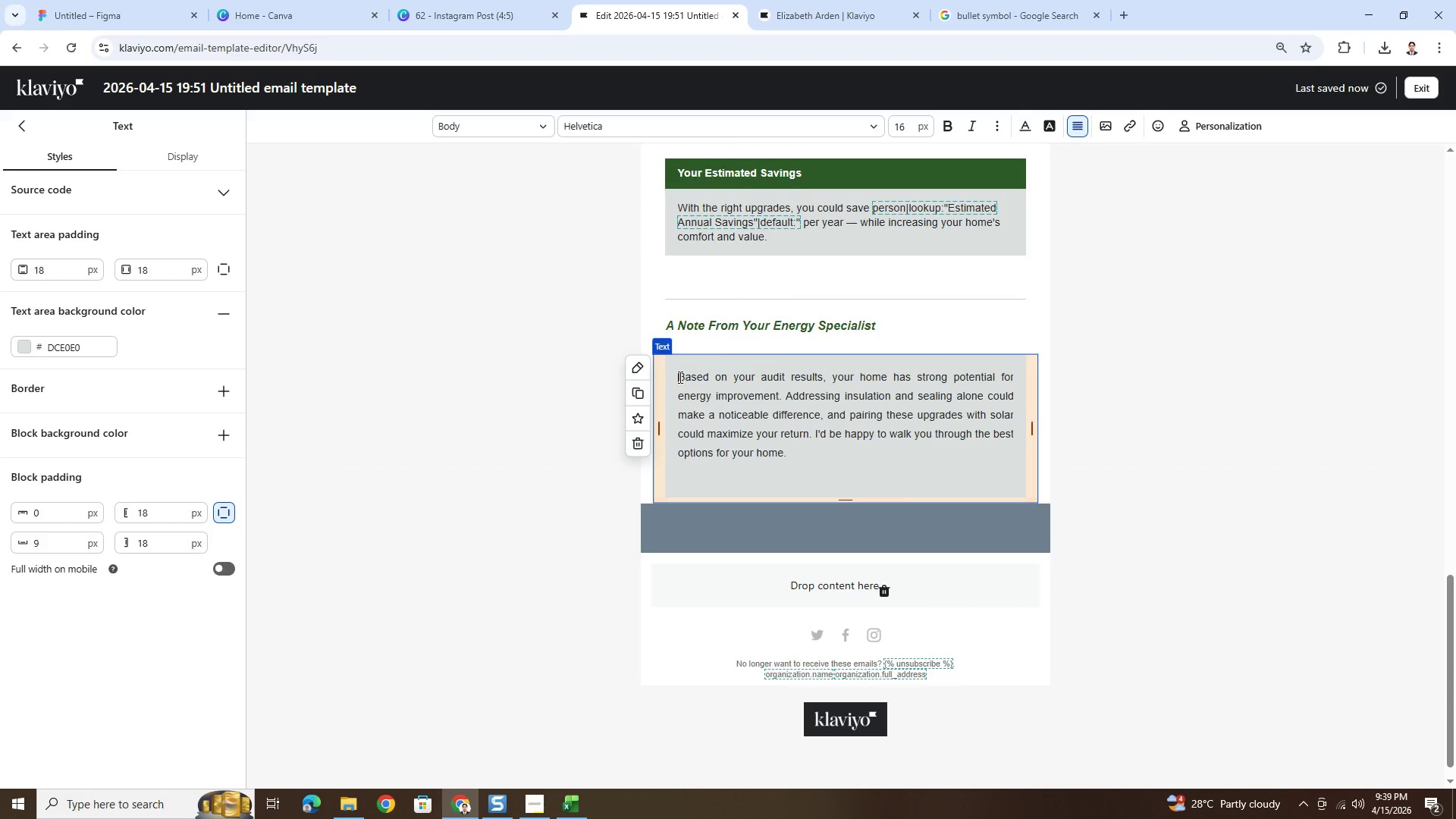 
key(Shift+ShiftRight)
 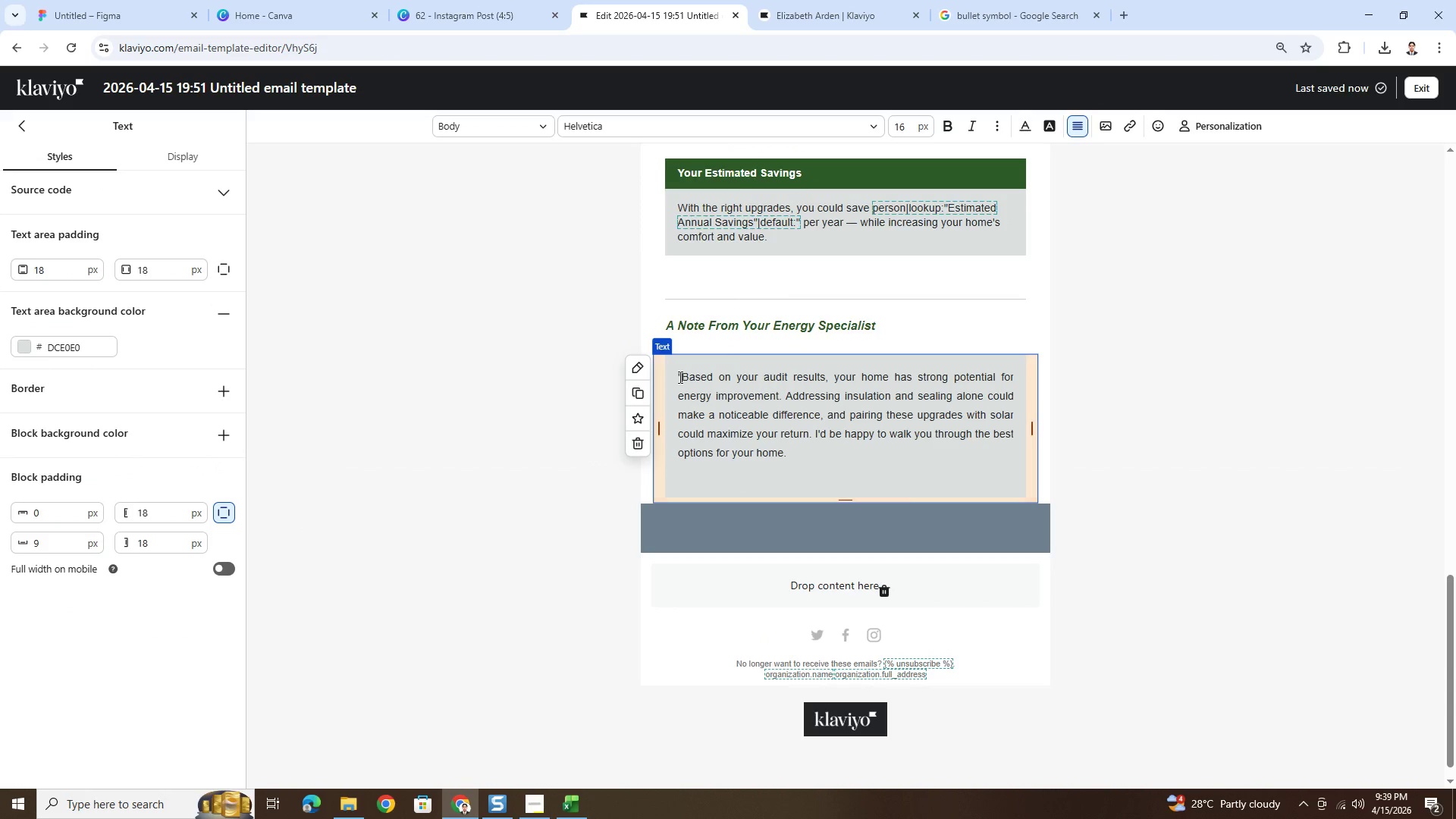 
key(Shift+Quote)
 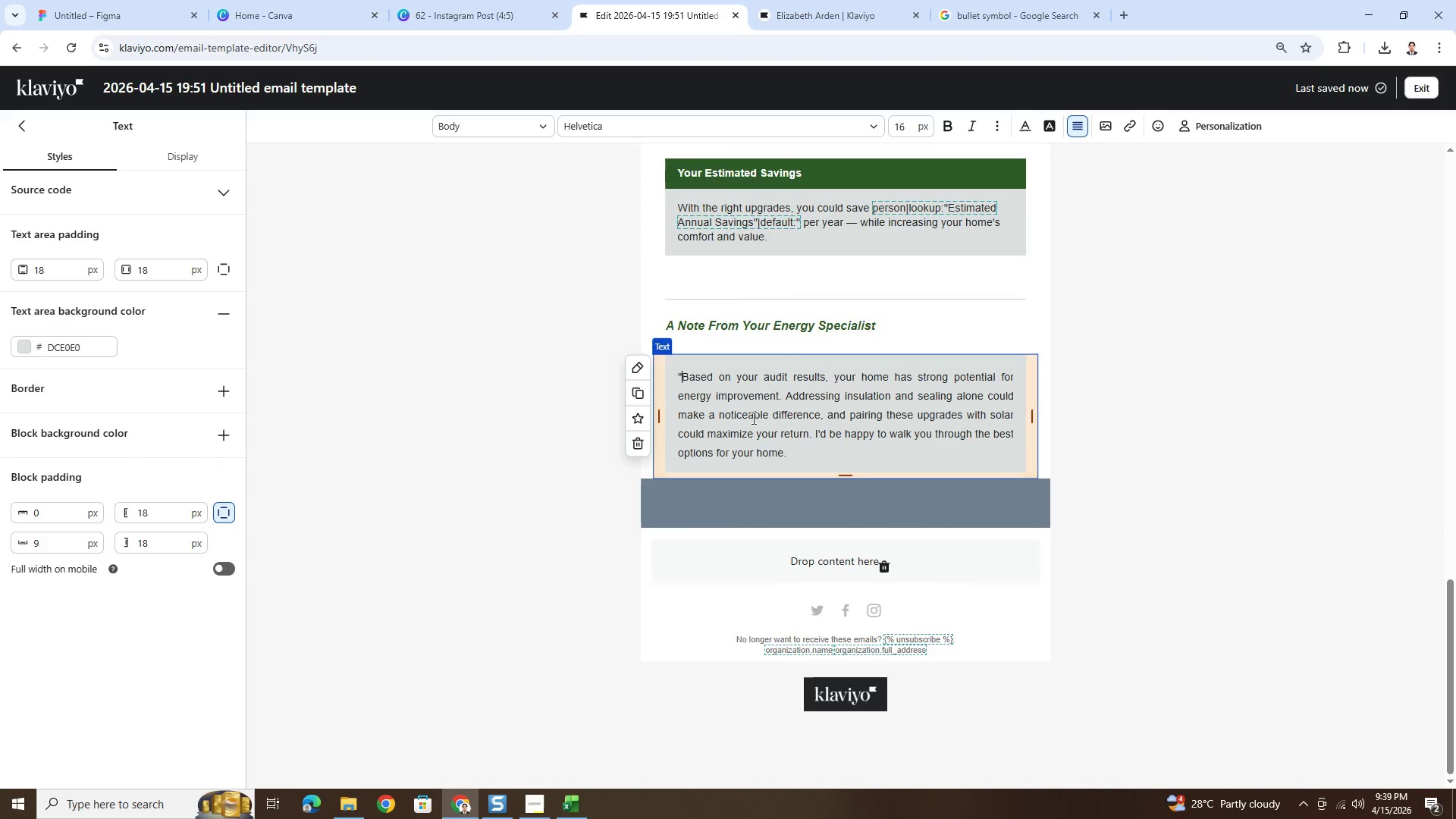 
key(Space)
 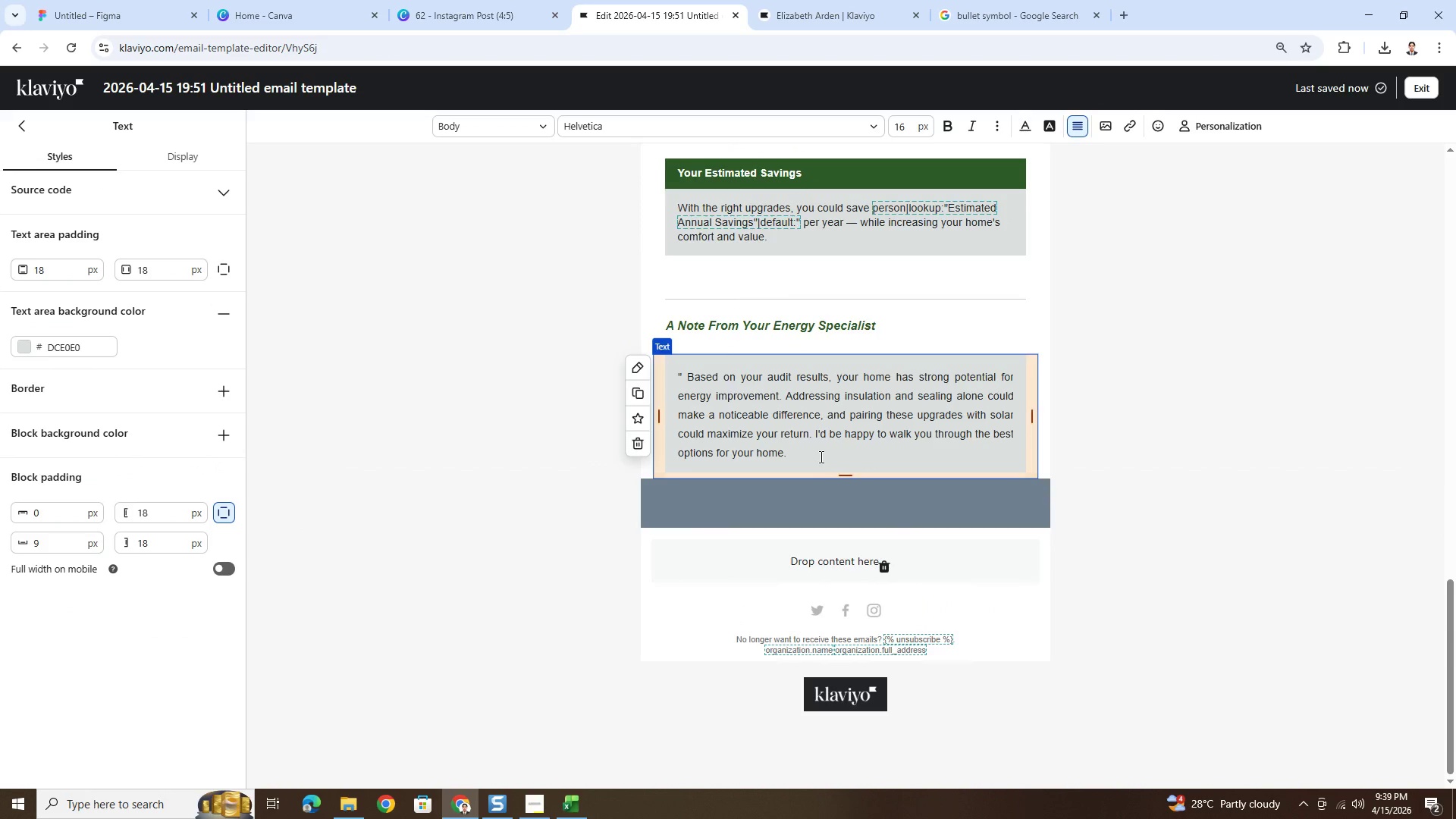 
left_click([817, 456])
 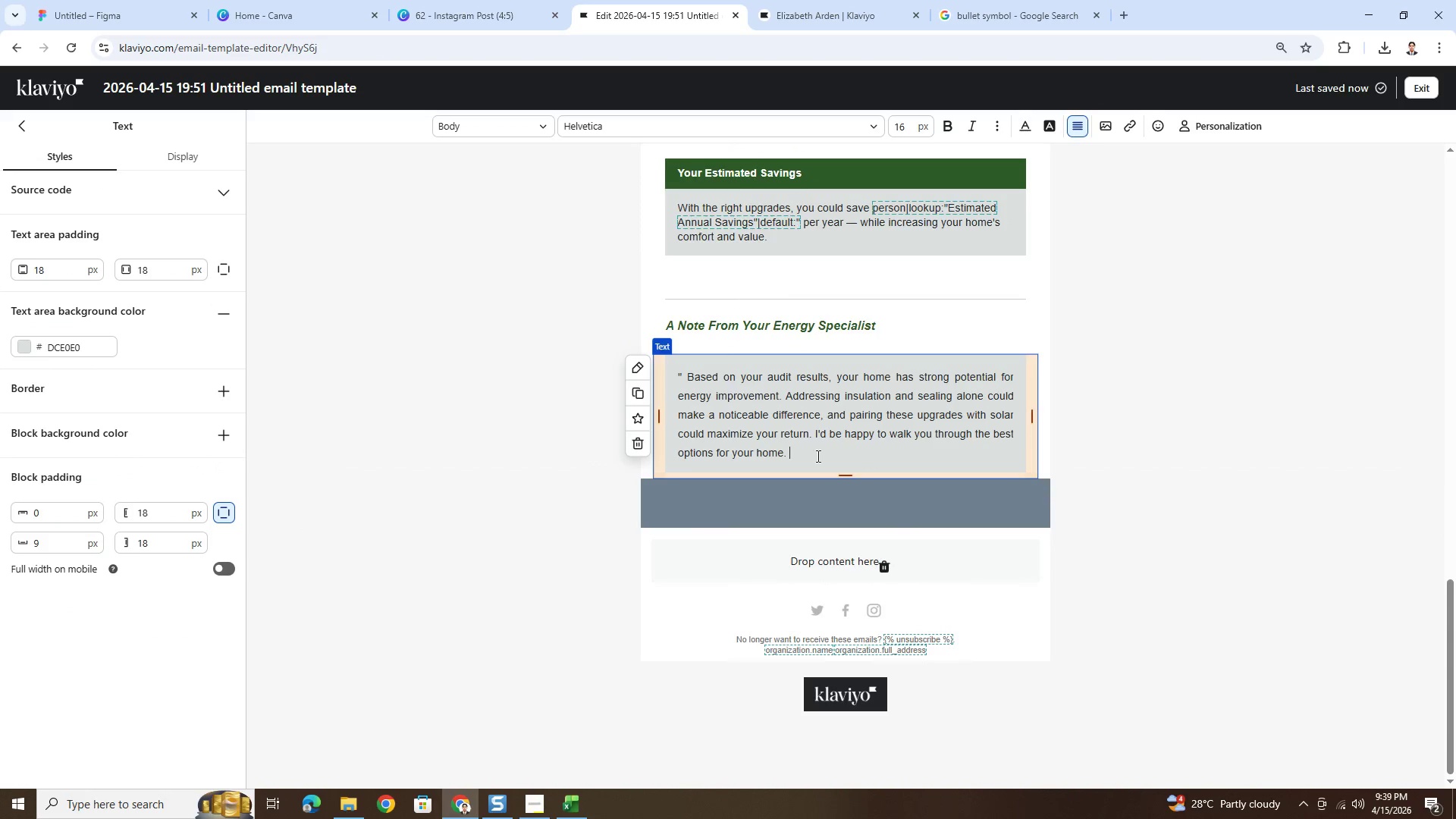 
key(Shift+ShiftRight)
 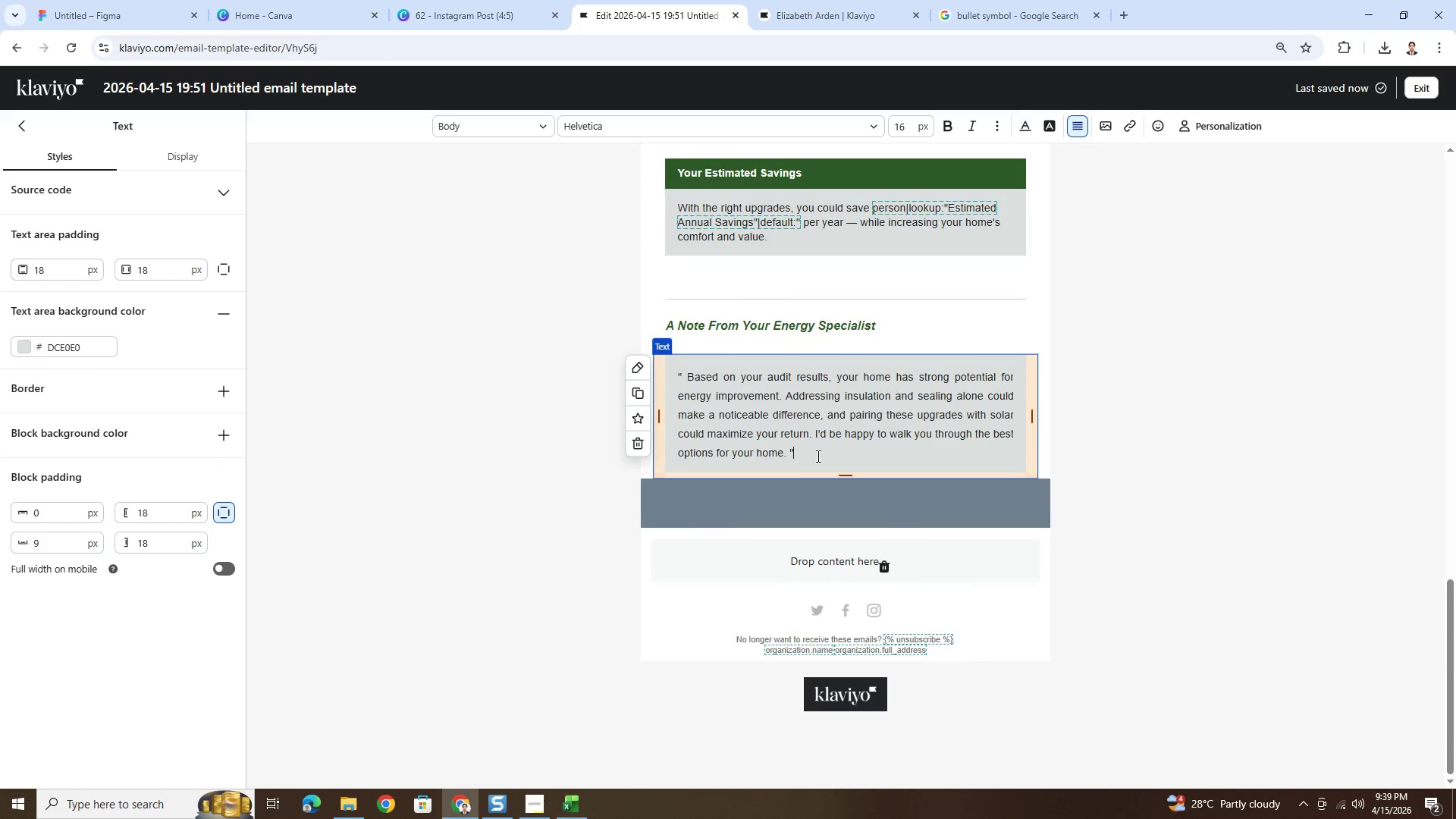 
key(Shift+Quote)
 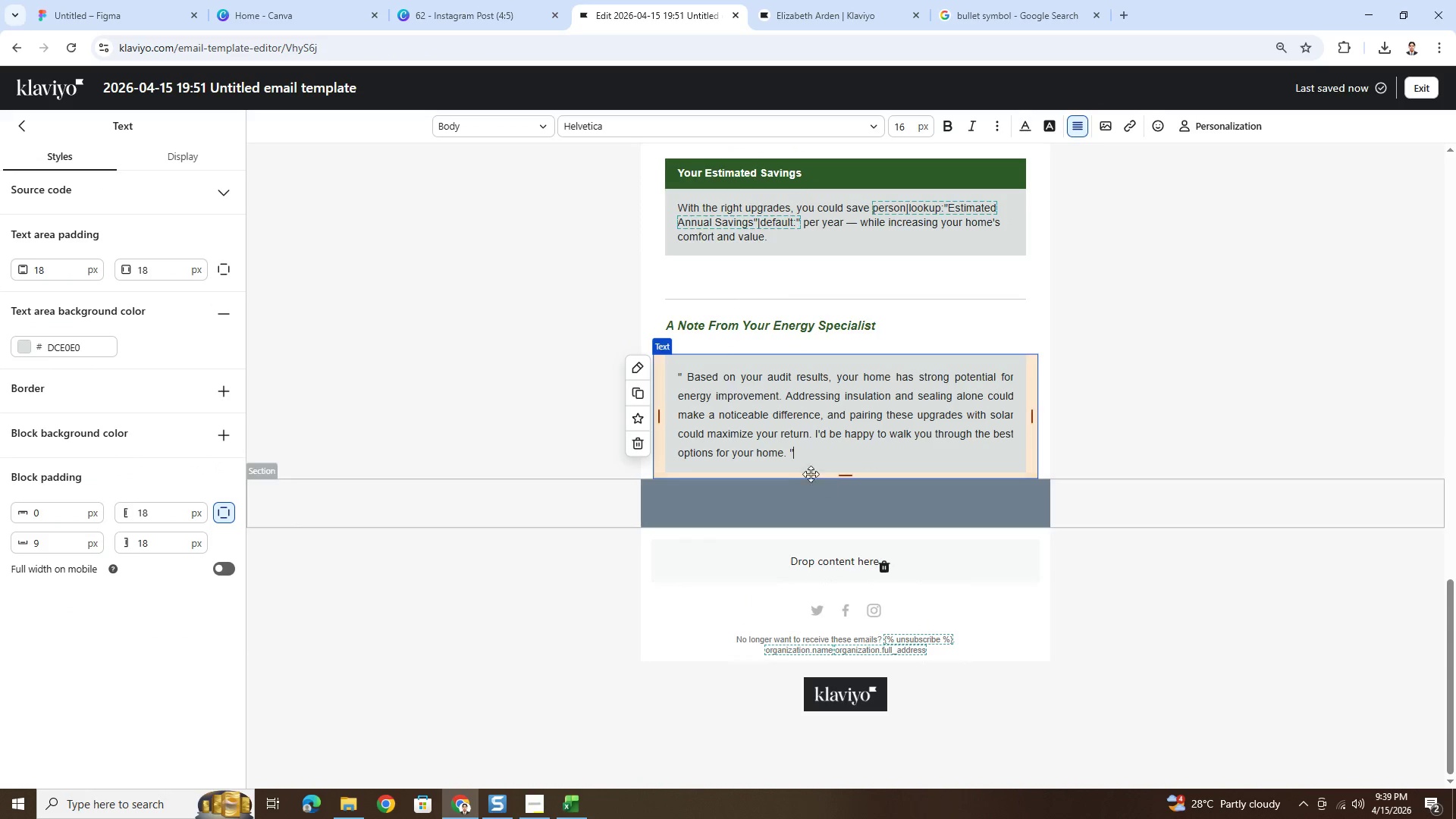 
hold_key(key=ShiftLeft, duration=0.95)
left_click([789, 452])
 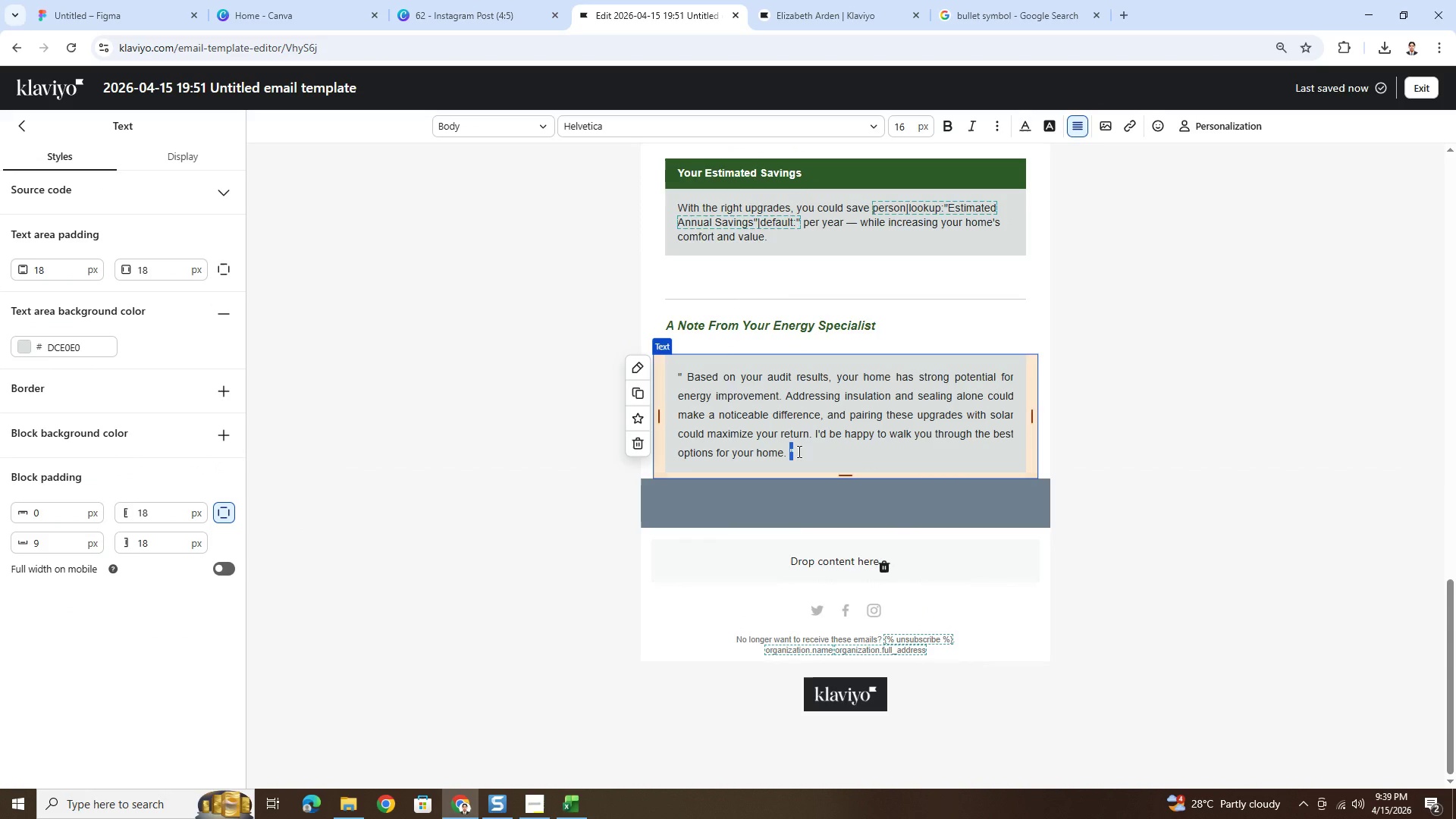 
key(Control+B)
 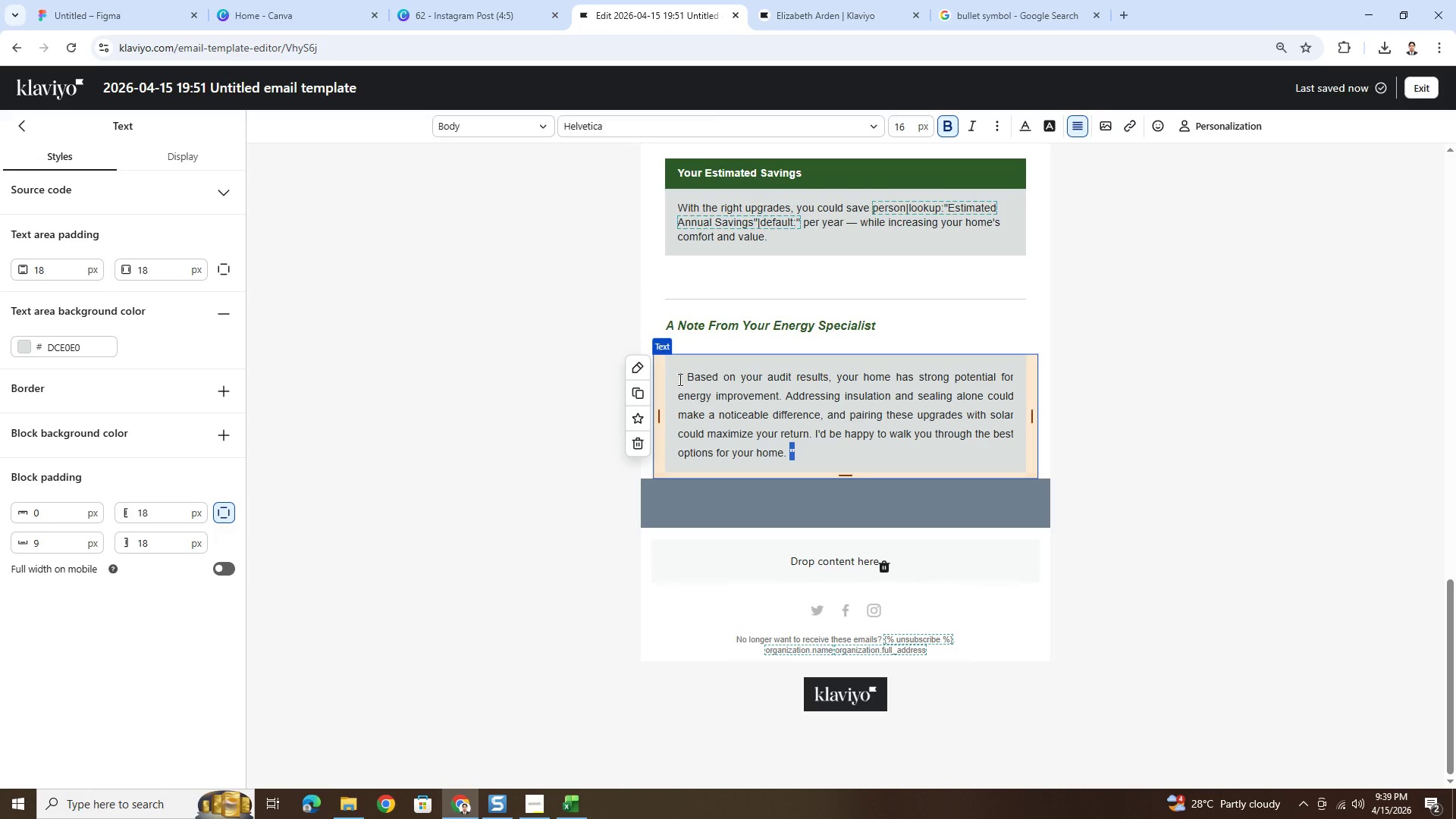 
left_click([681, 377])
 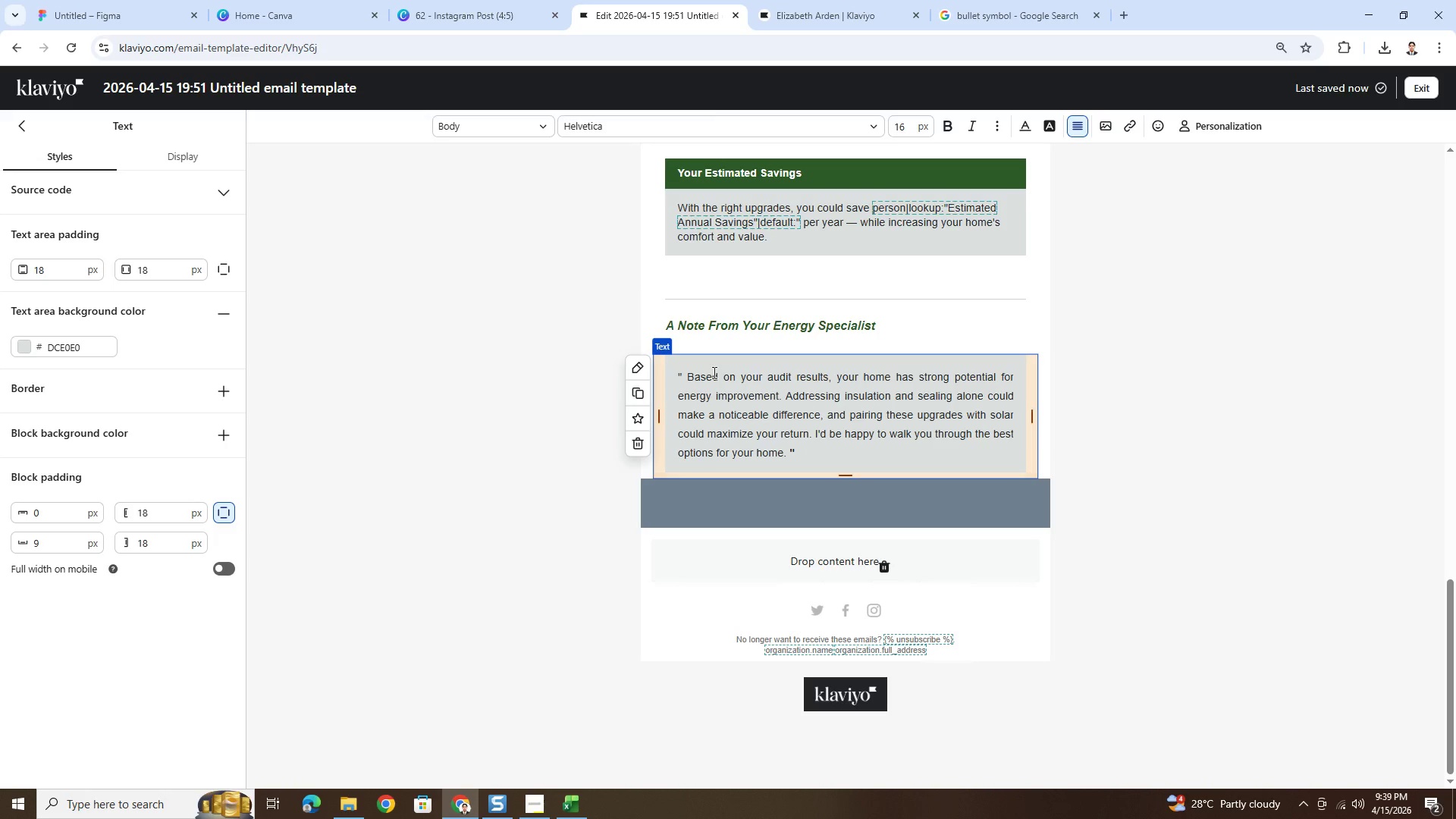 
key(Shift+ArrowLeft)
 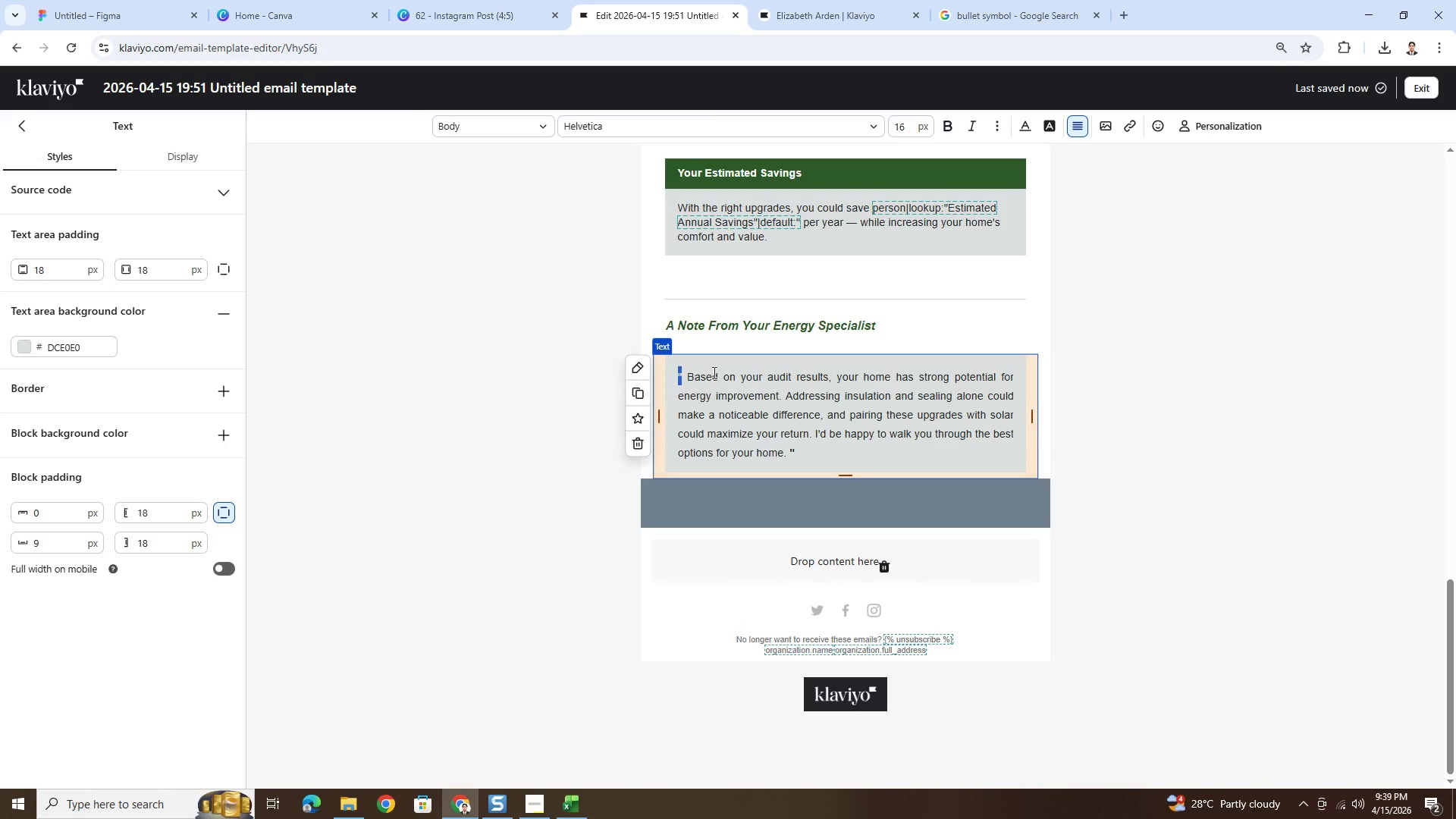 
key(Control+B)
 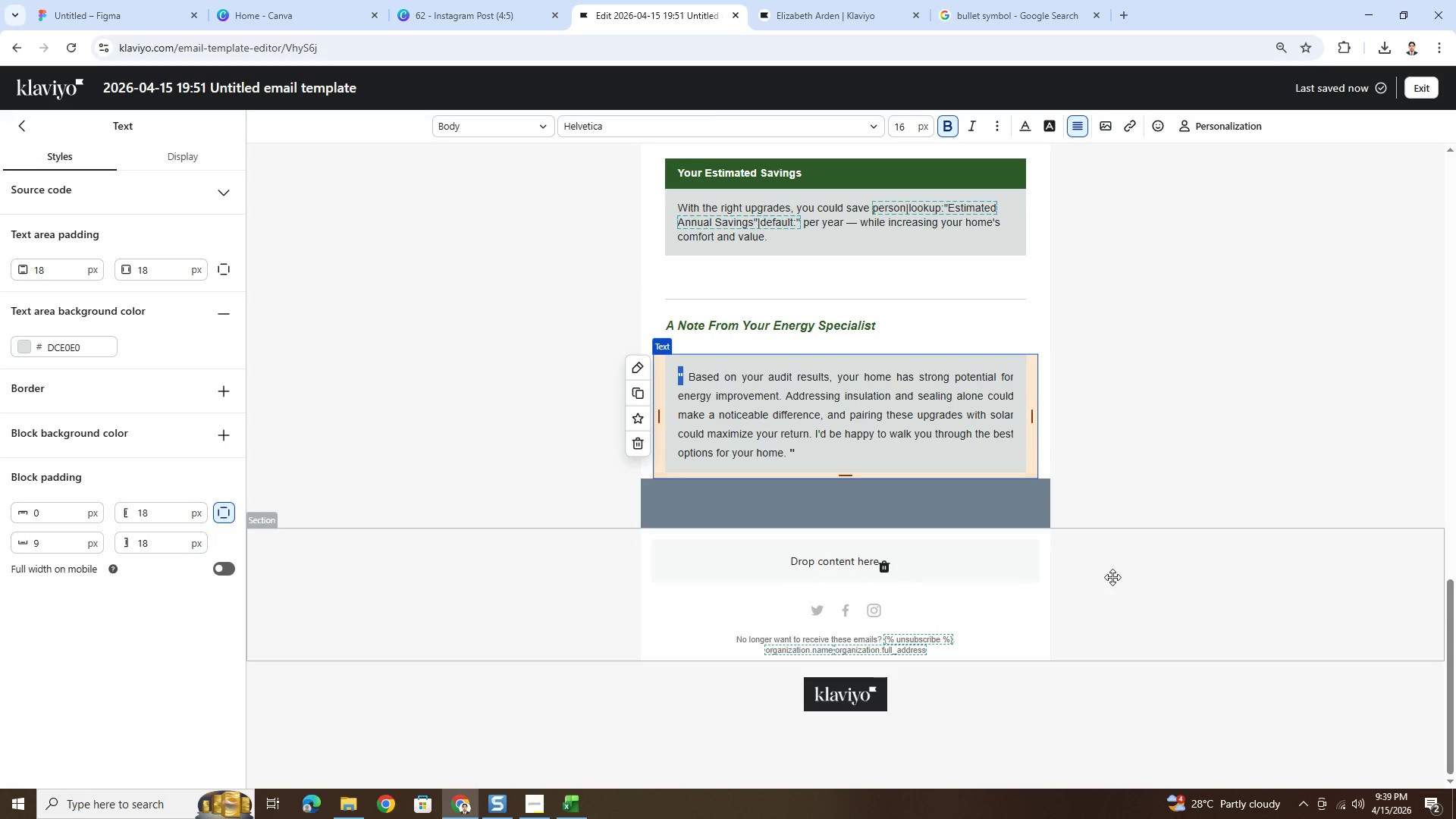 
double_click([1112, 577])
 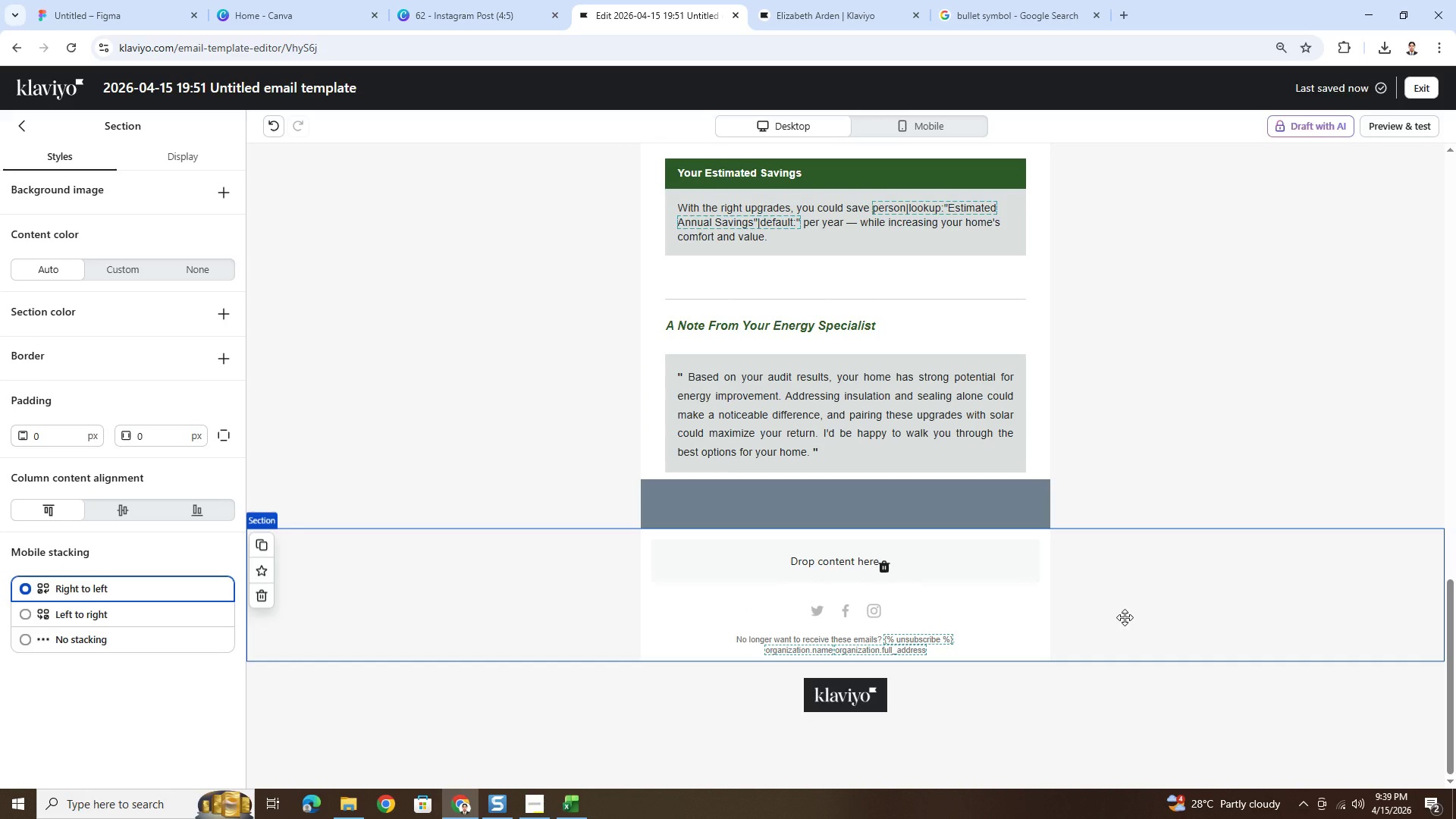 
left_click([1126, 664])
 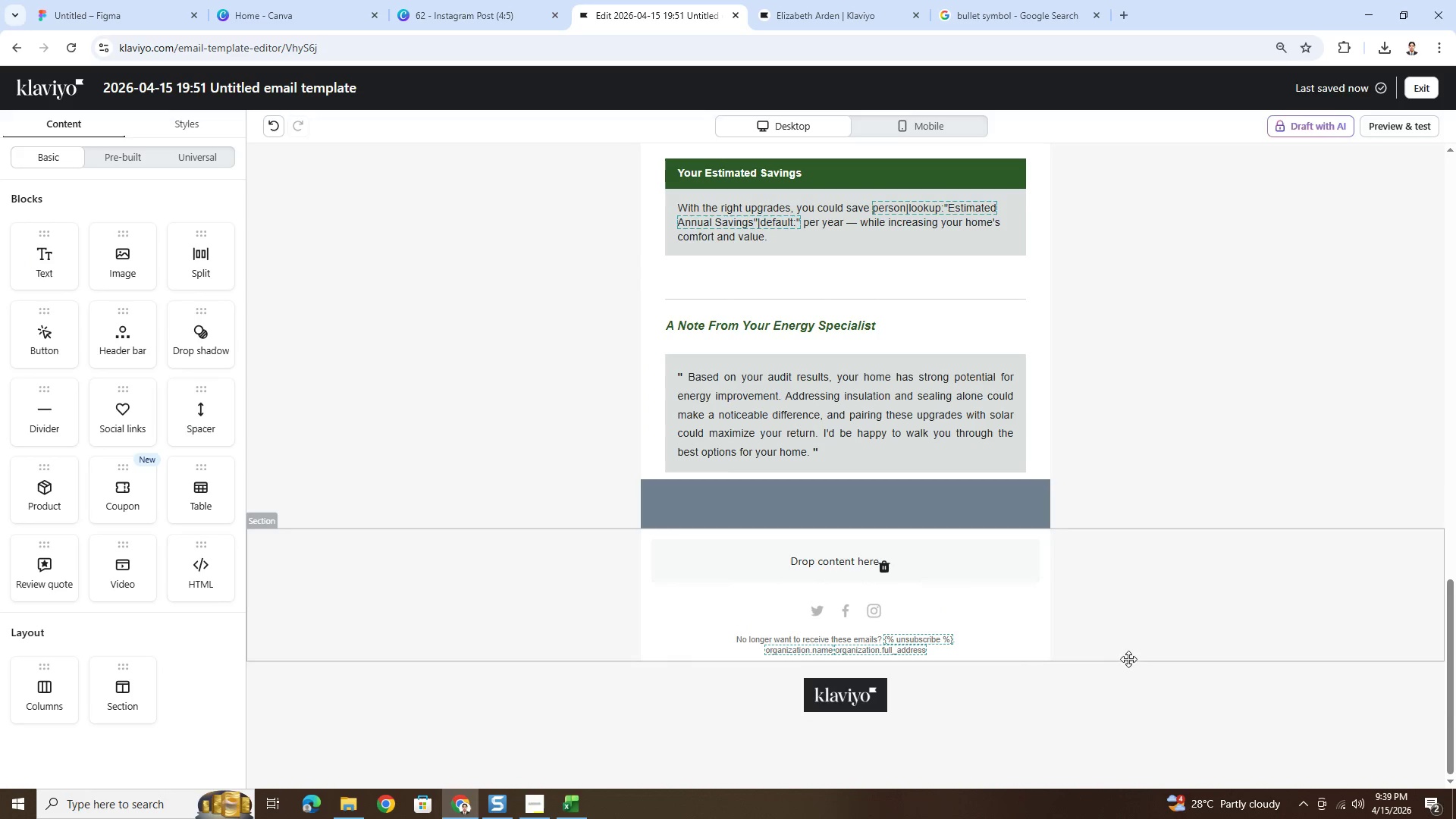 
scroll: coordinate [1128, 615], scroll_direction: up, amount: 2.0
 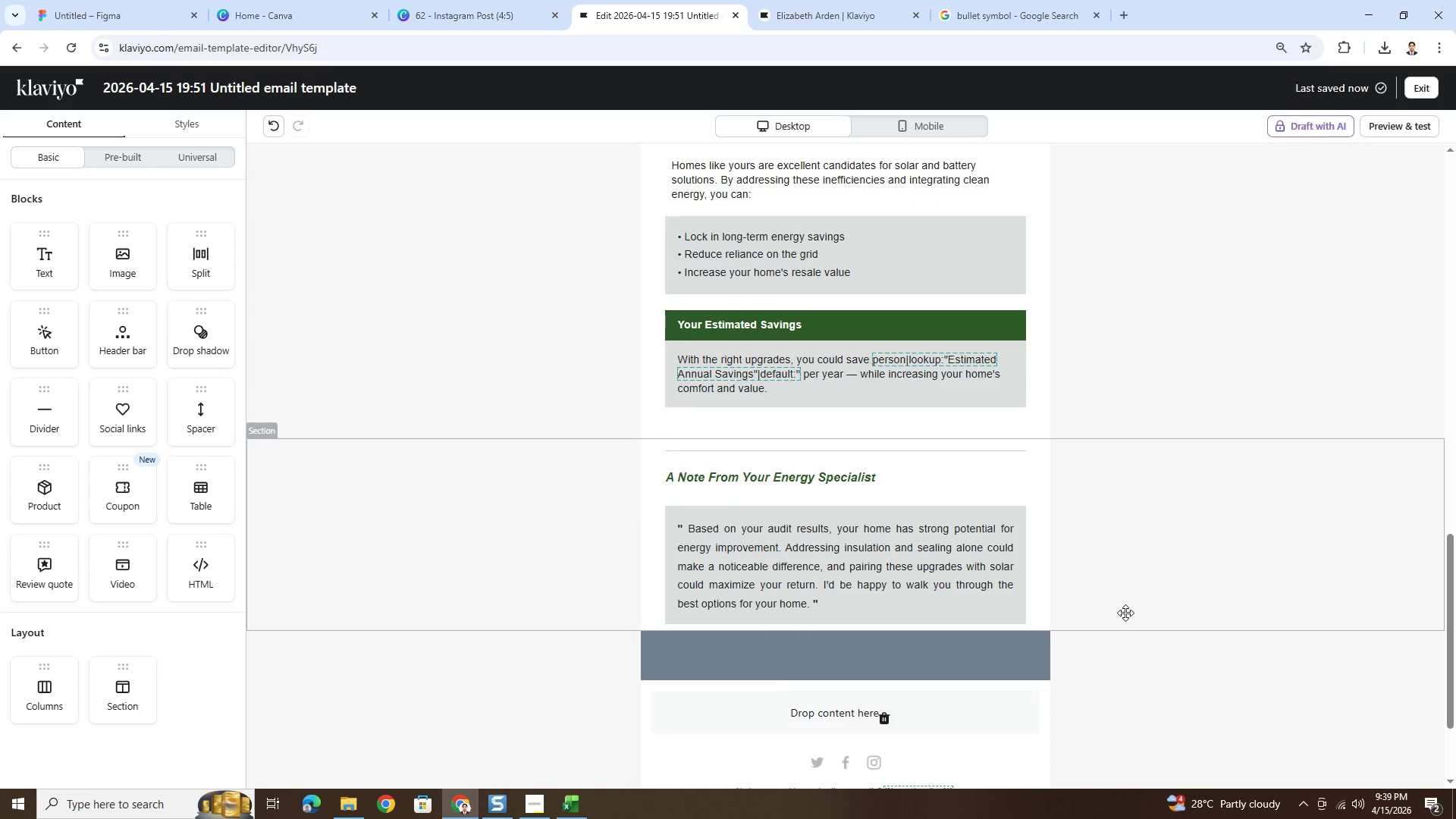 
wait(12.5)
 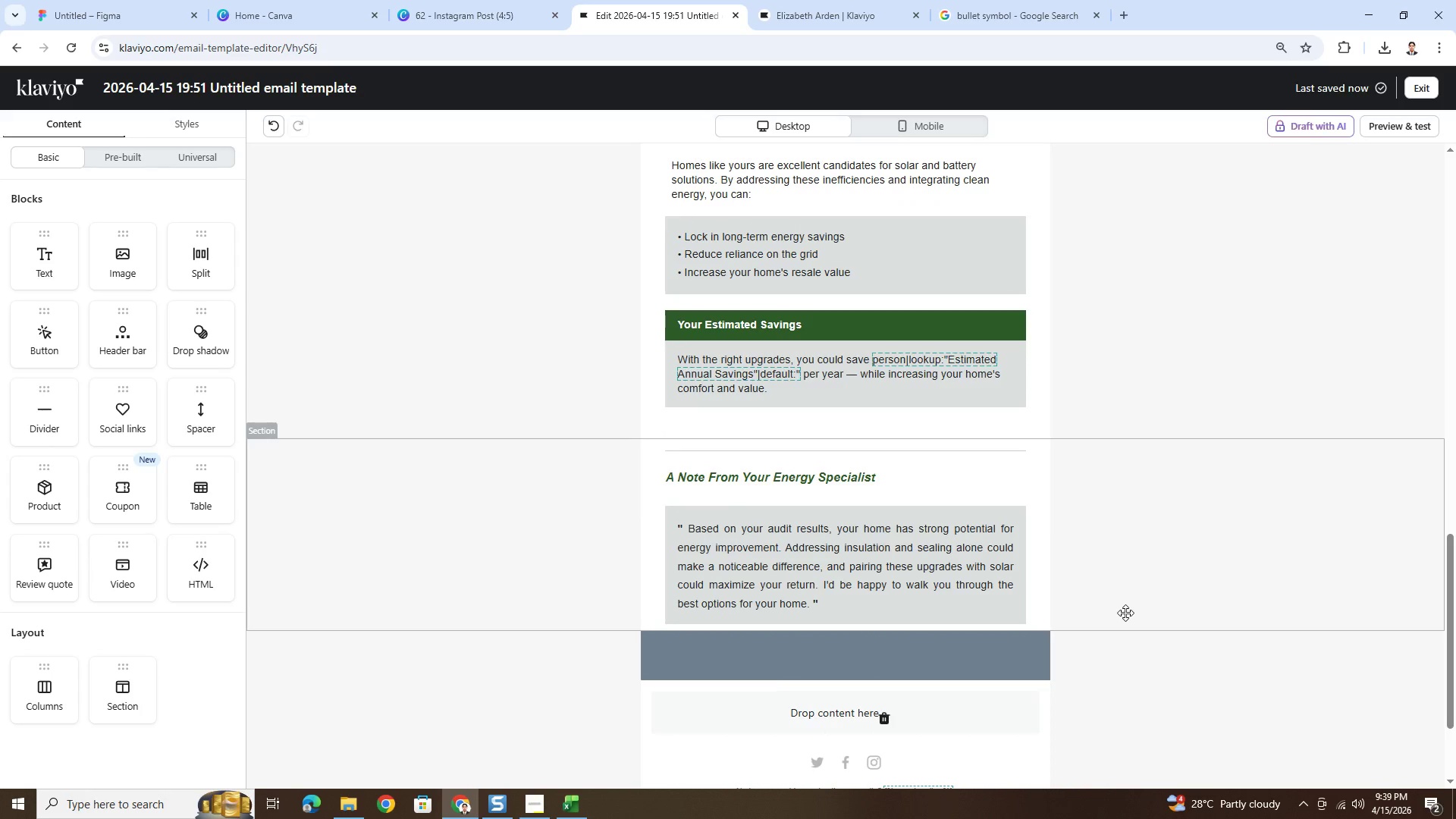 
double_click([843, 588])
 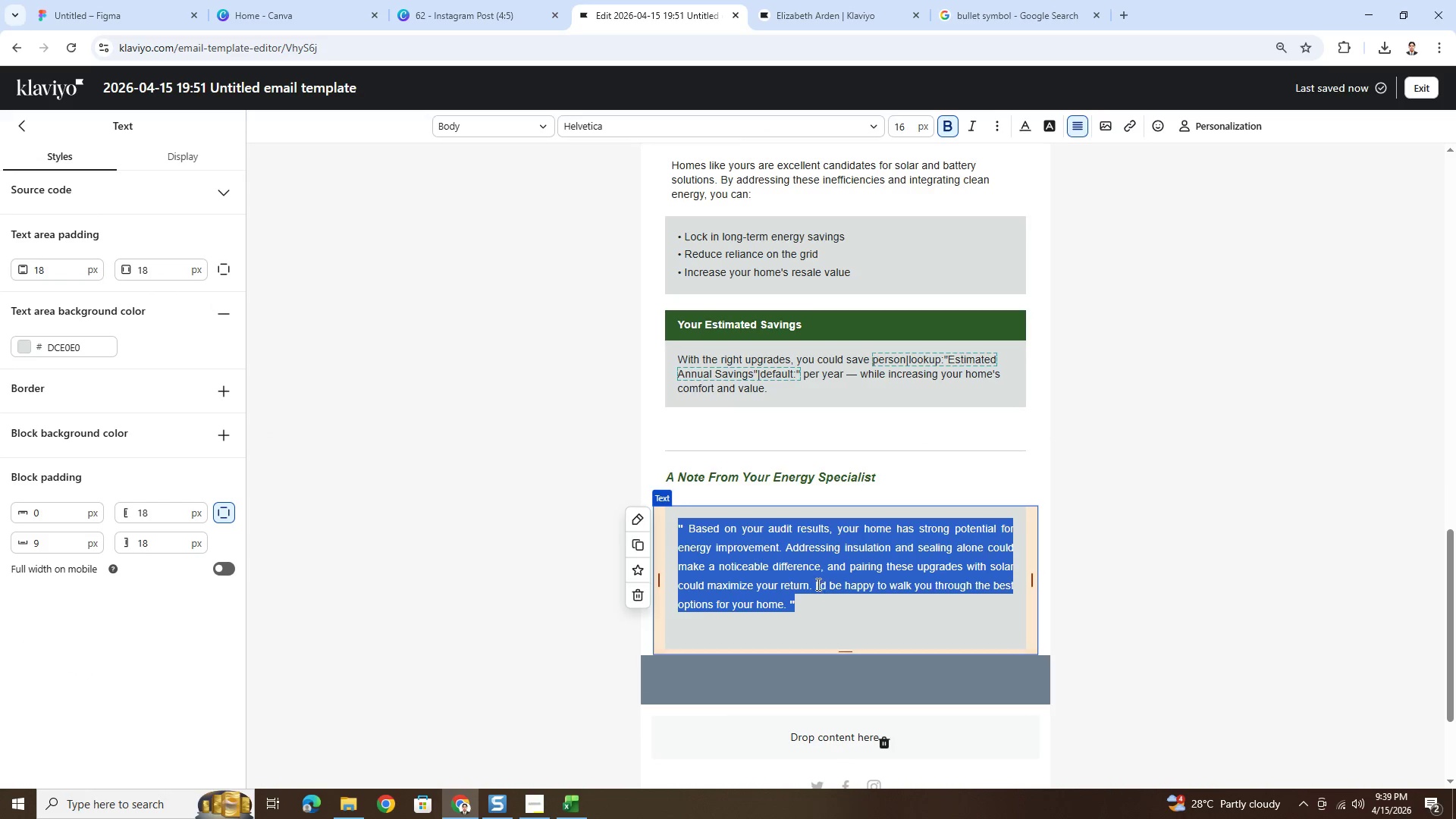 
left_click([816, 584])
 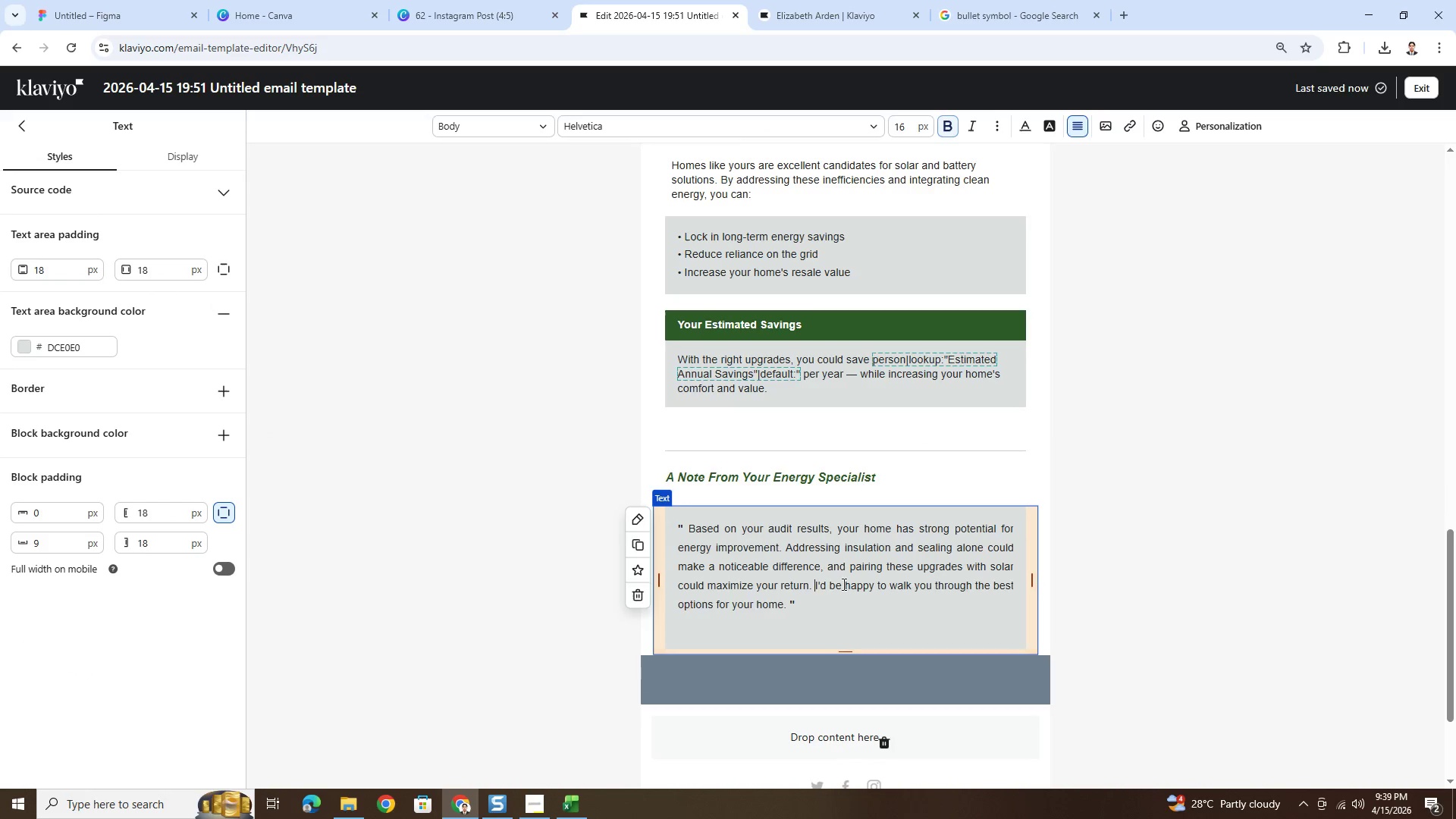 
key(Enter)
 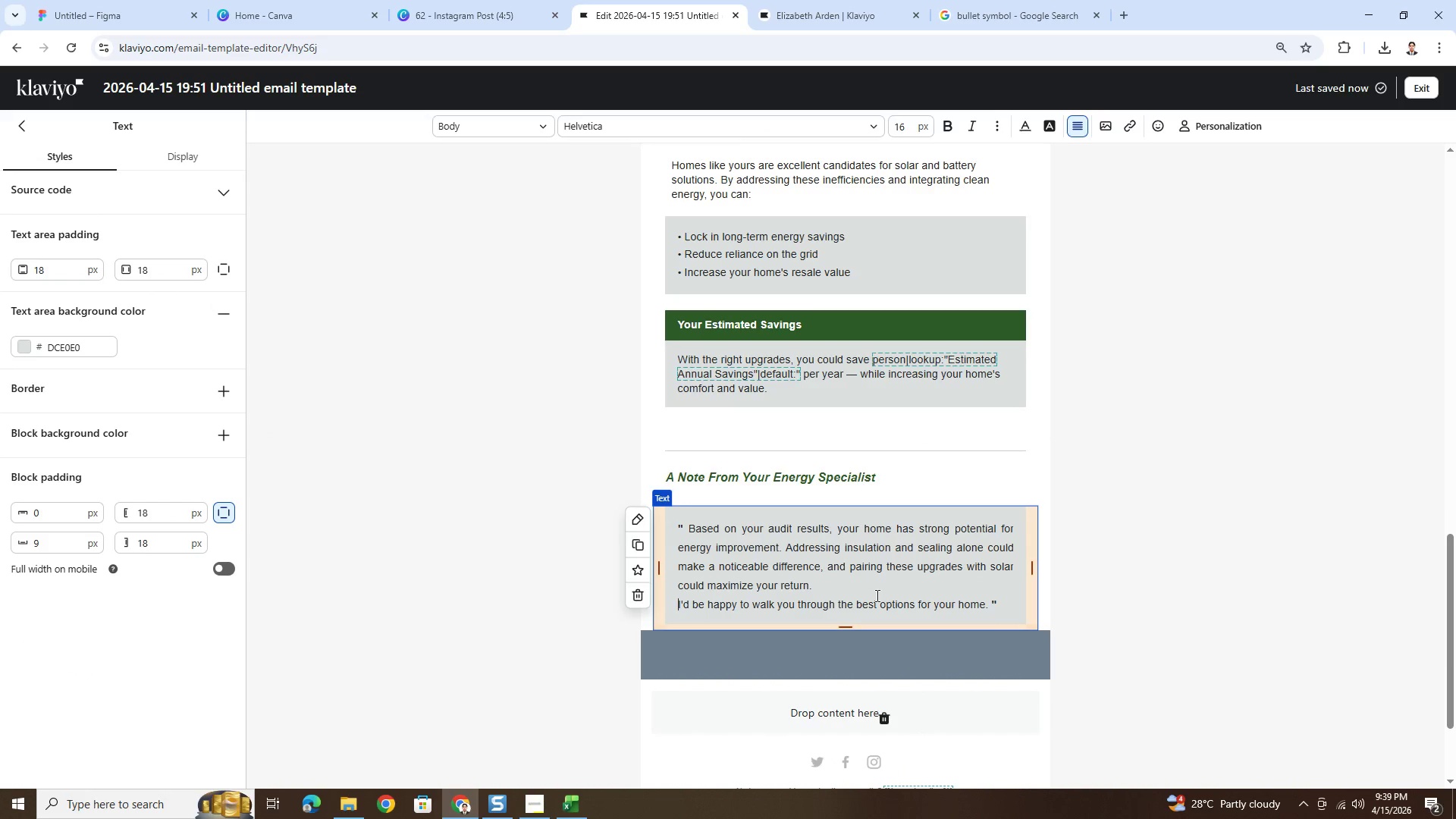 
wait(5.66)
 